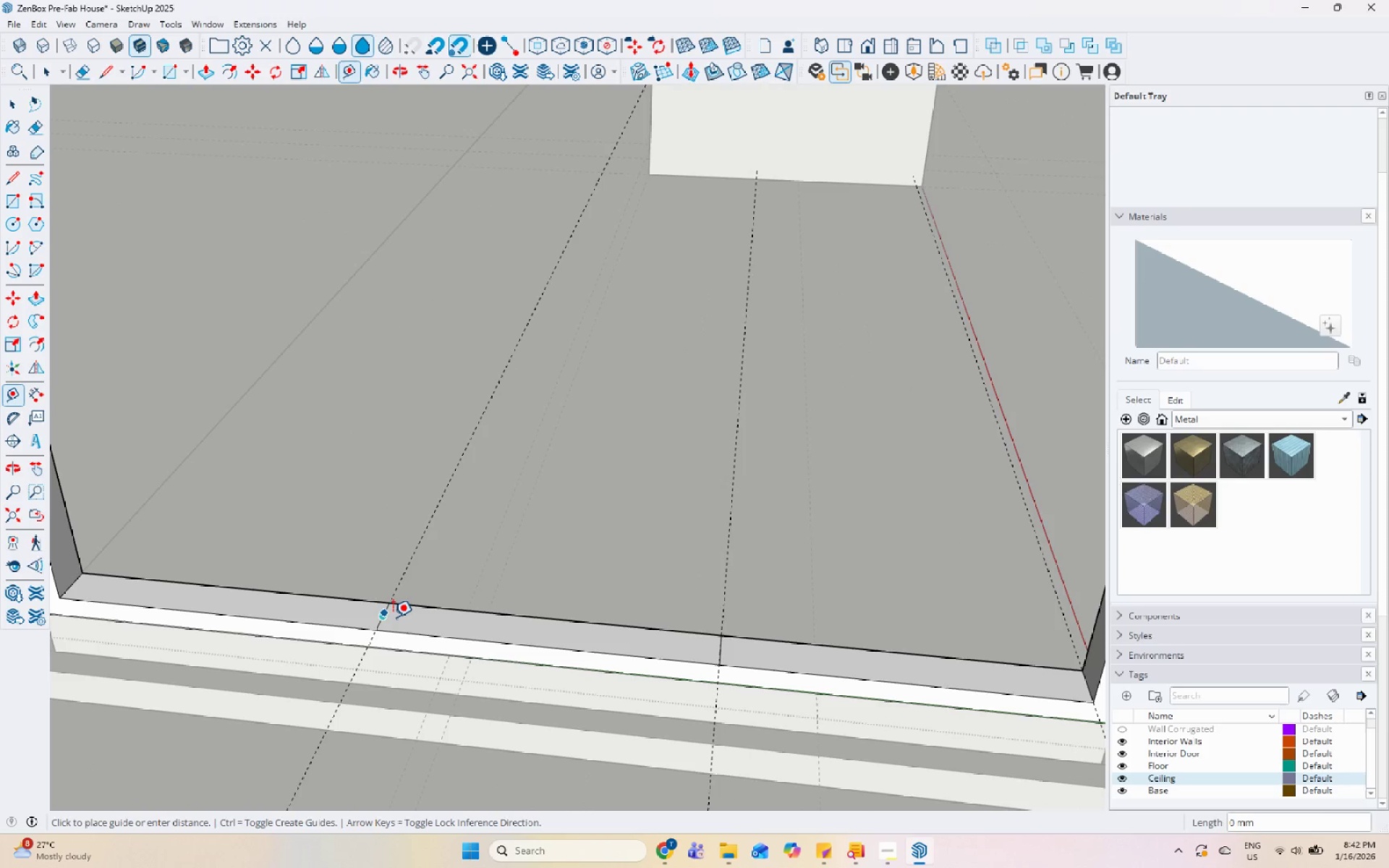 
key(Numpad5)
 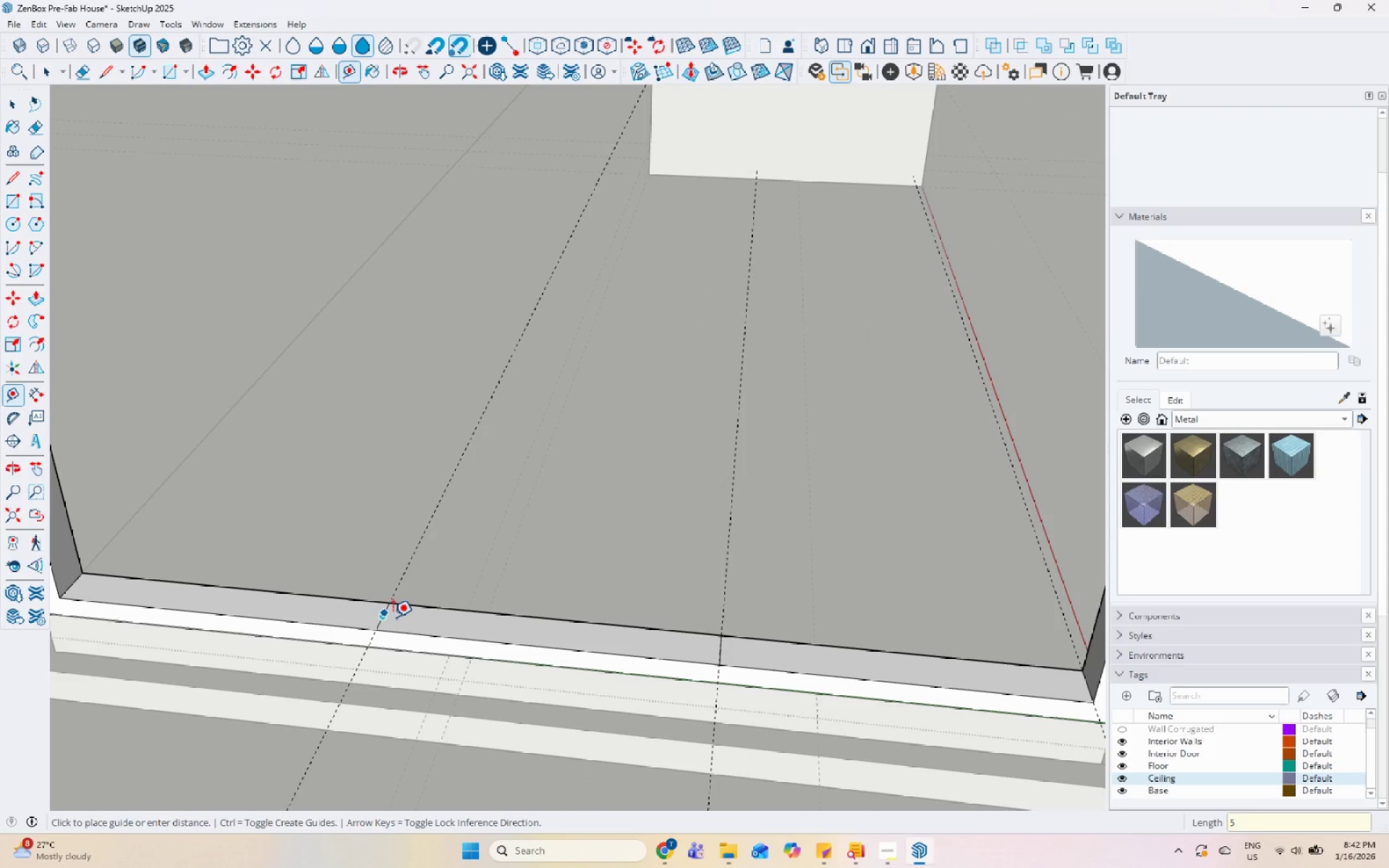 
key(Numpad0)
 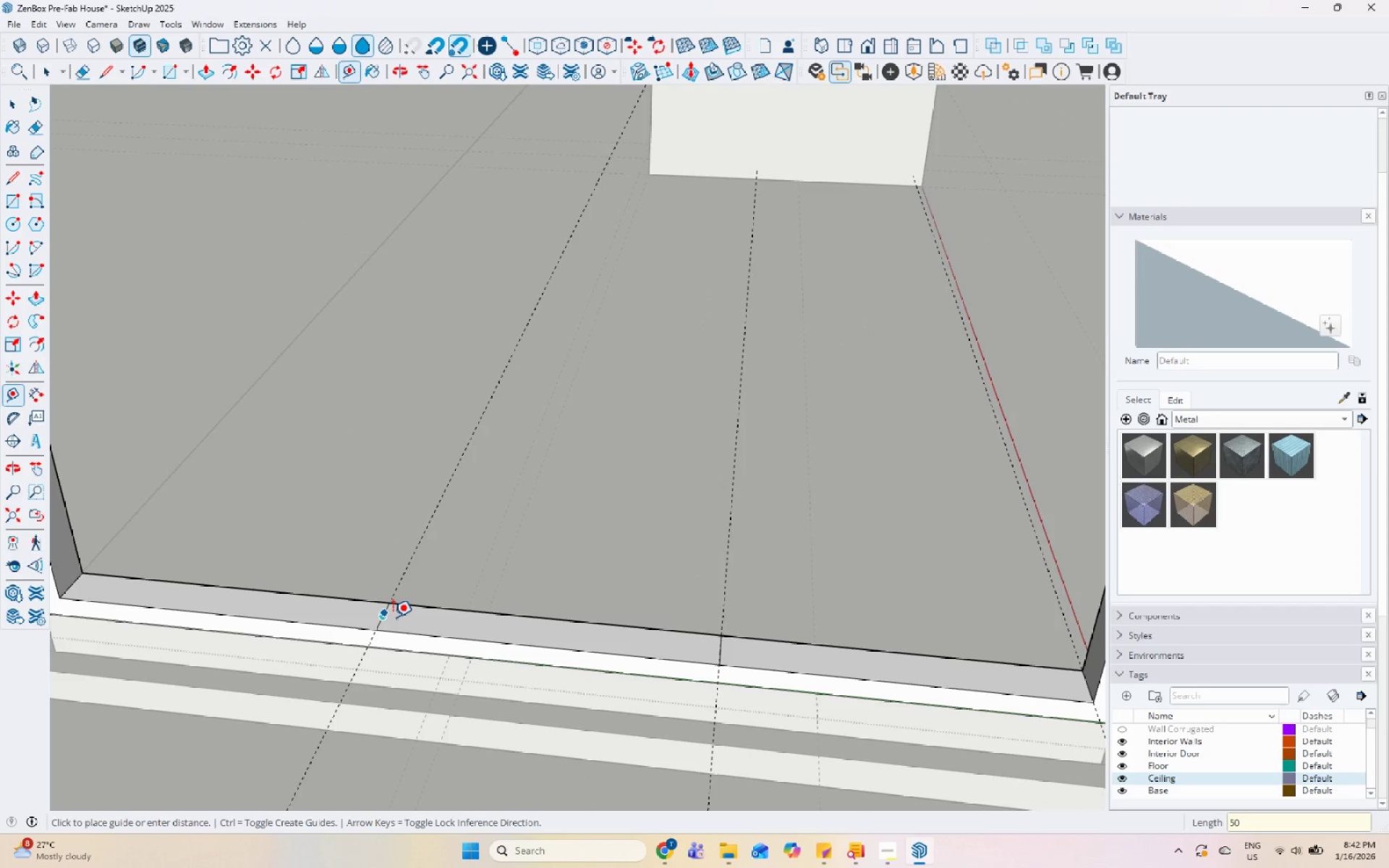 
key(Enter)
 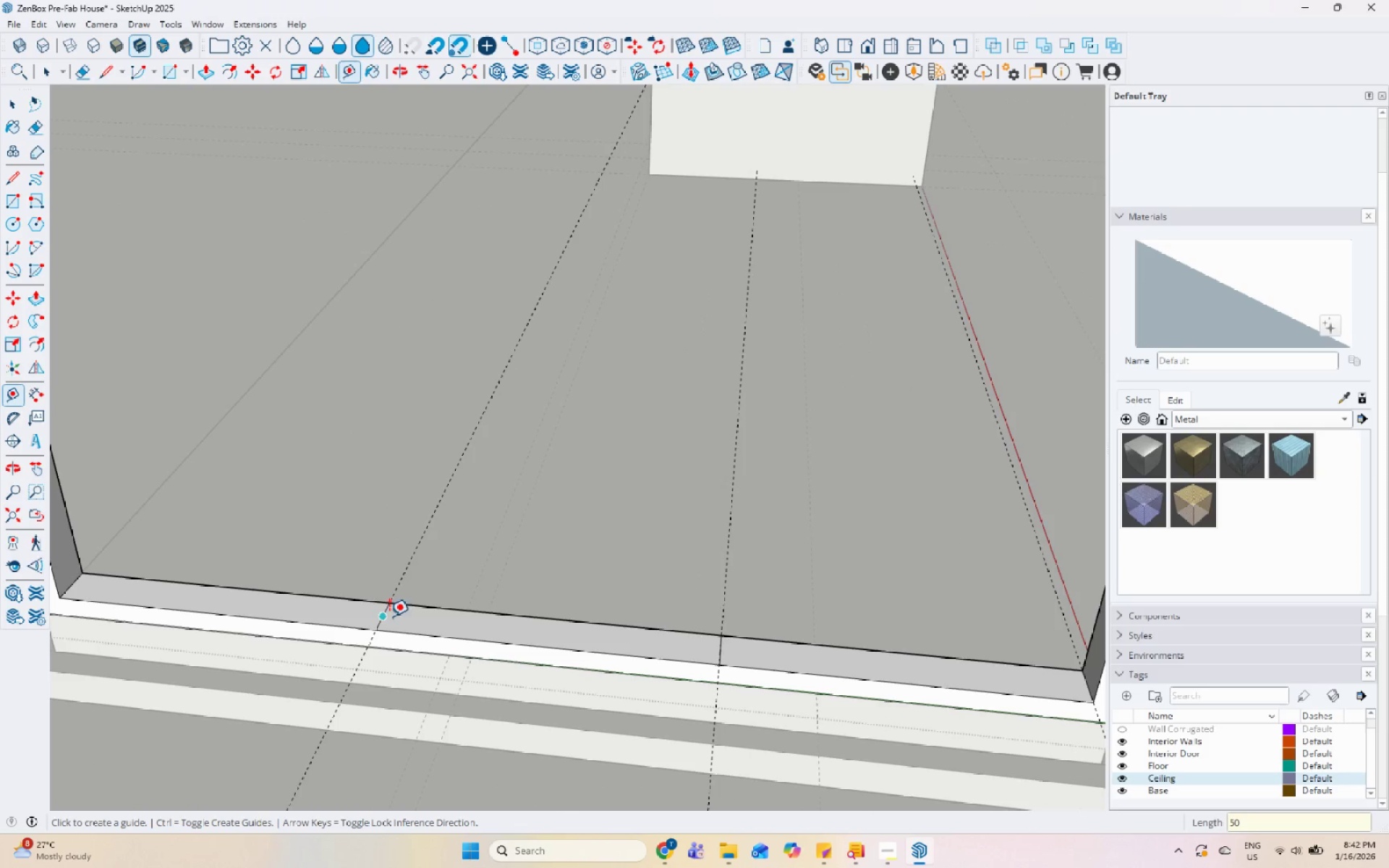 
key(Control+Z)
 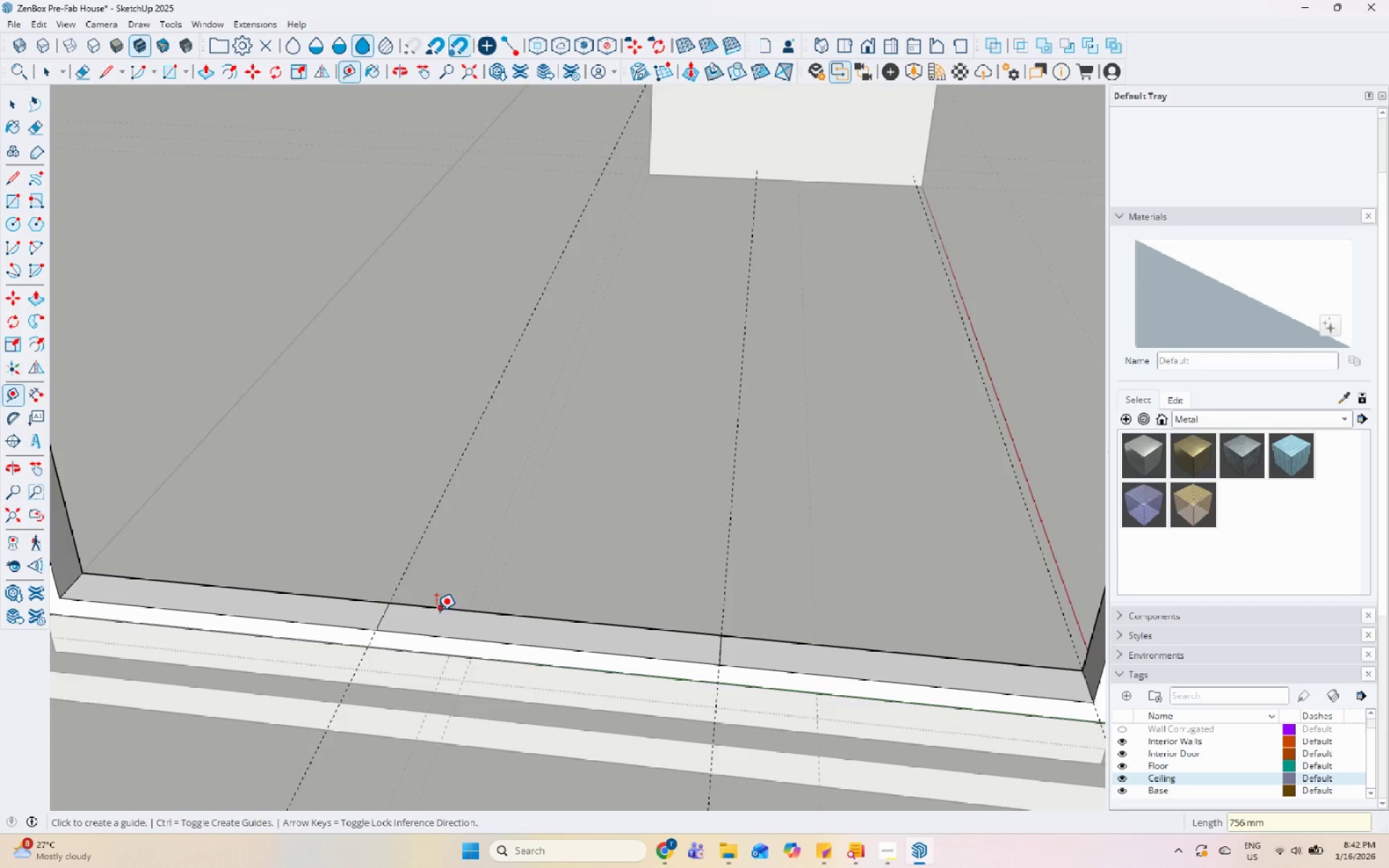 
scroll: coordinate [427, 613], scroll_direction: up, amount: 4.0
 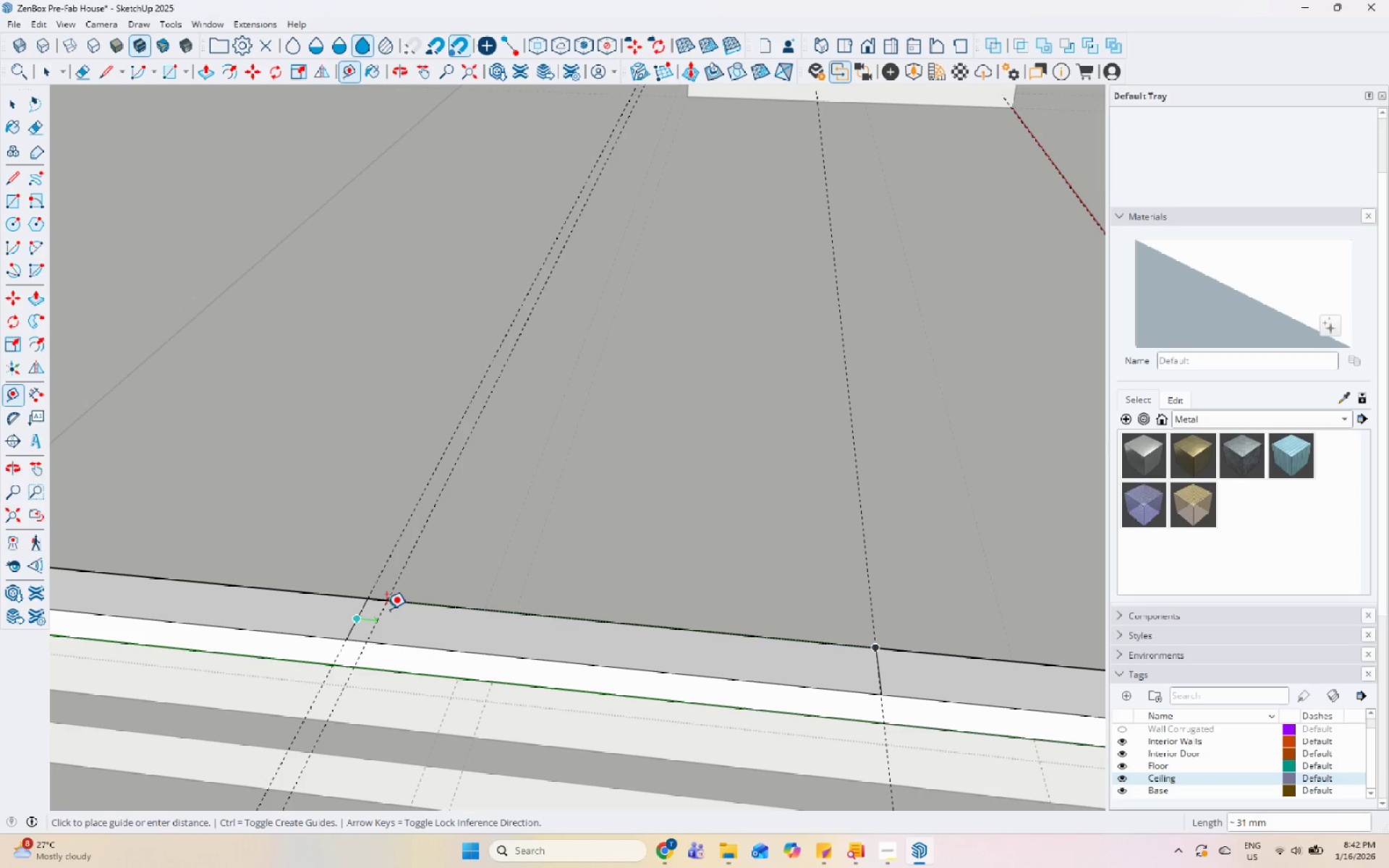 
key(Numpad5)
 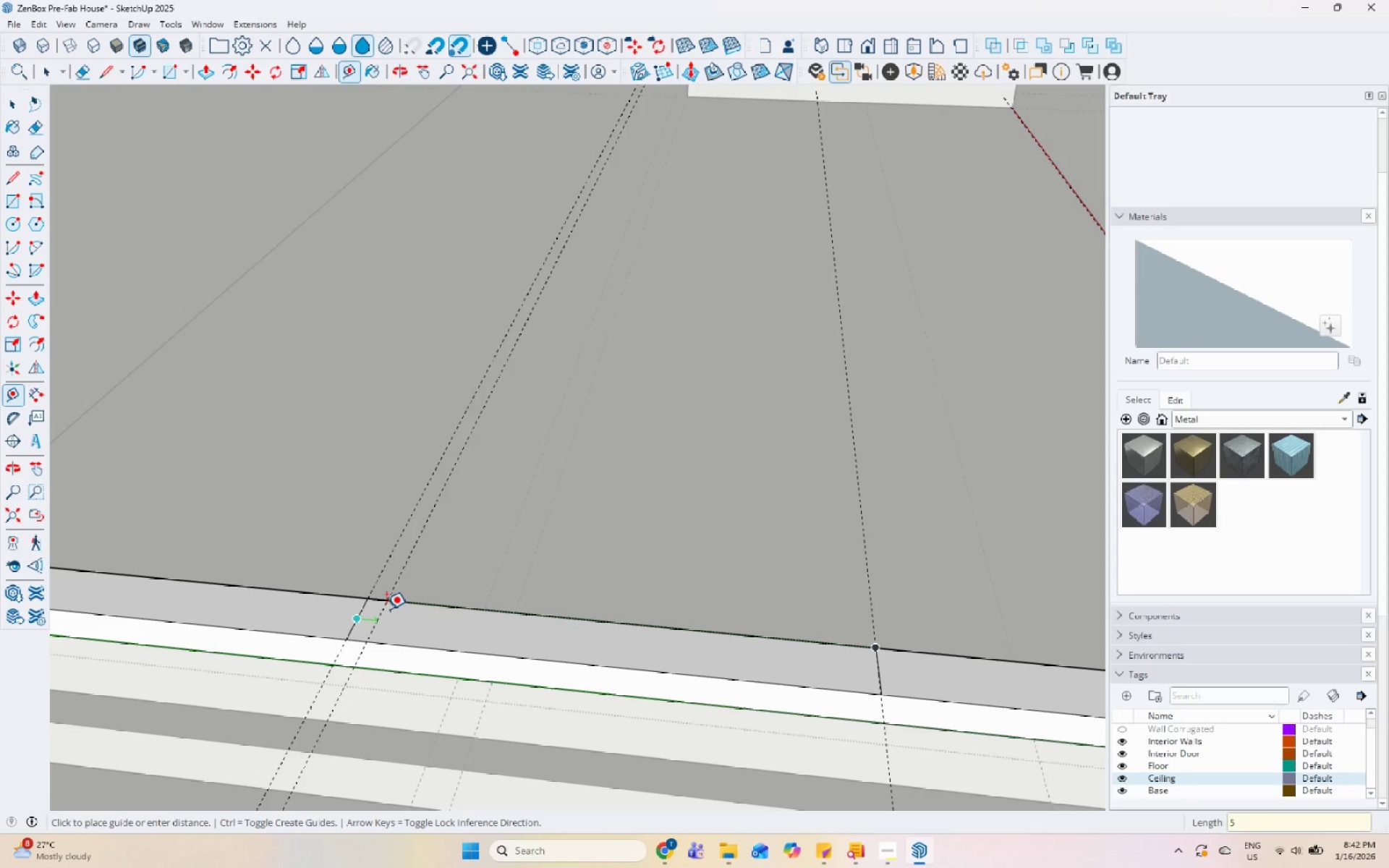 
key(Numpad0)
 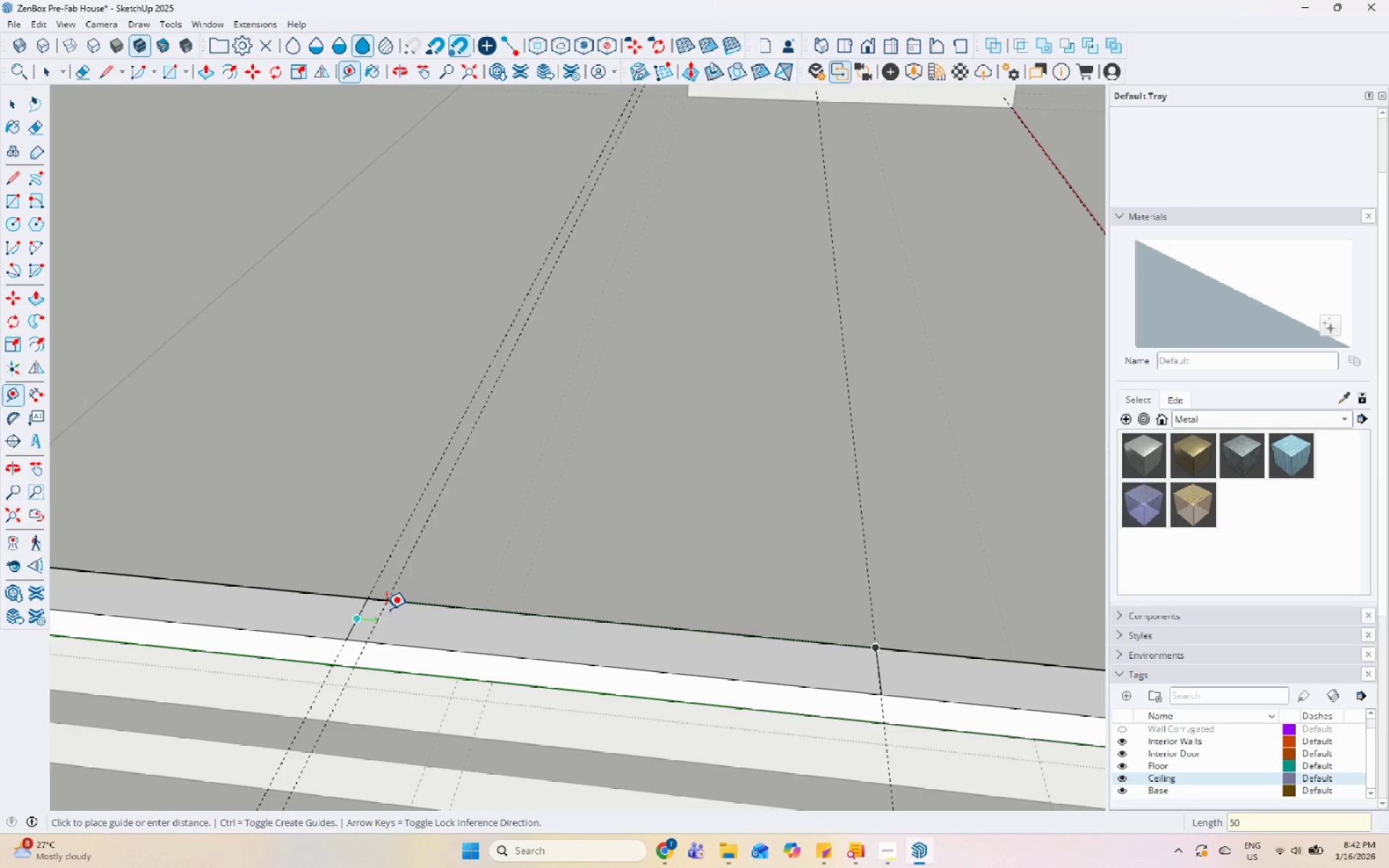 
key(Enter)
 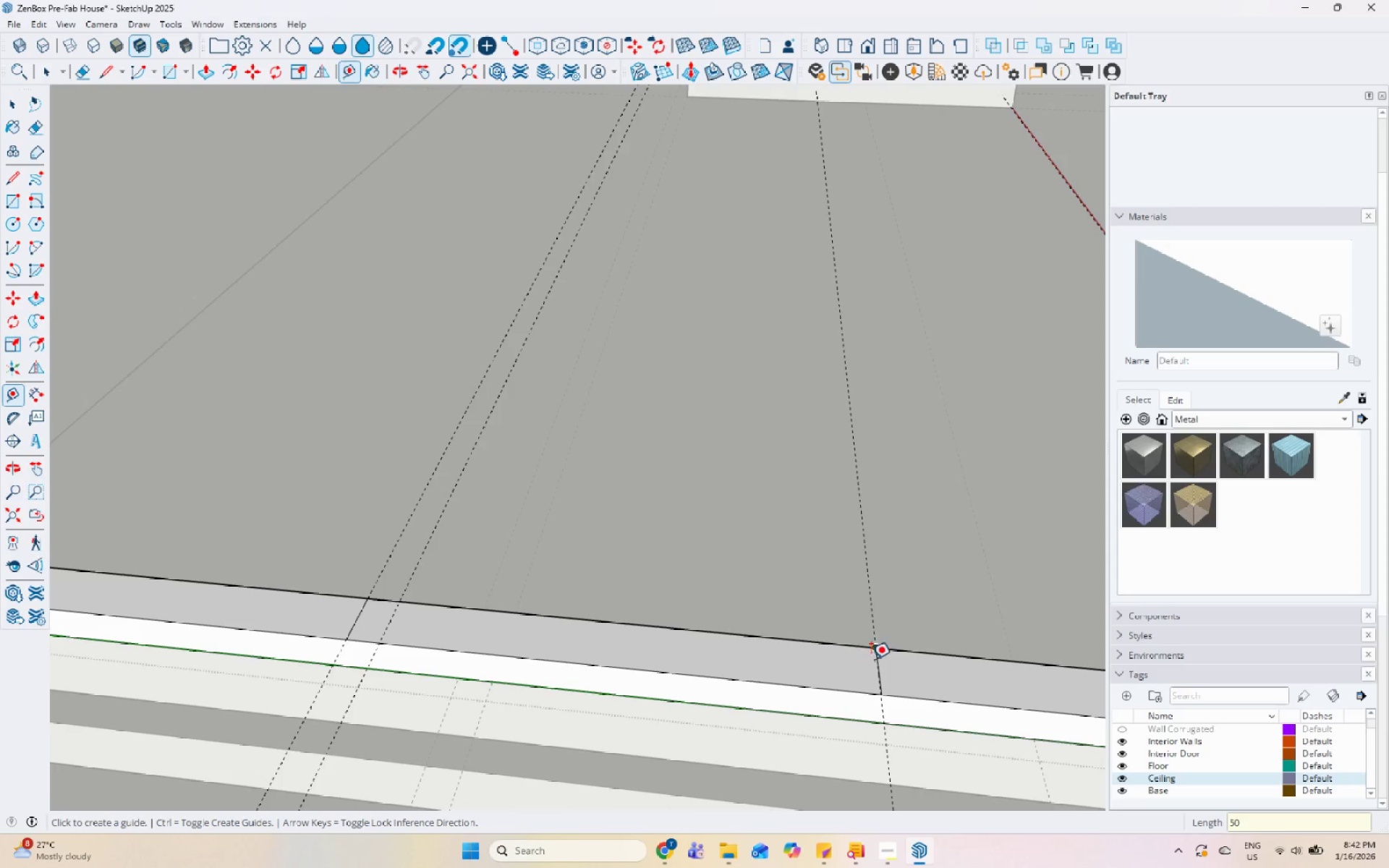 
left_click([877, 665])
 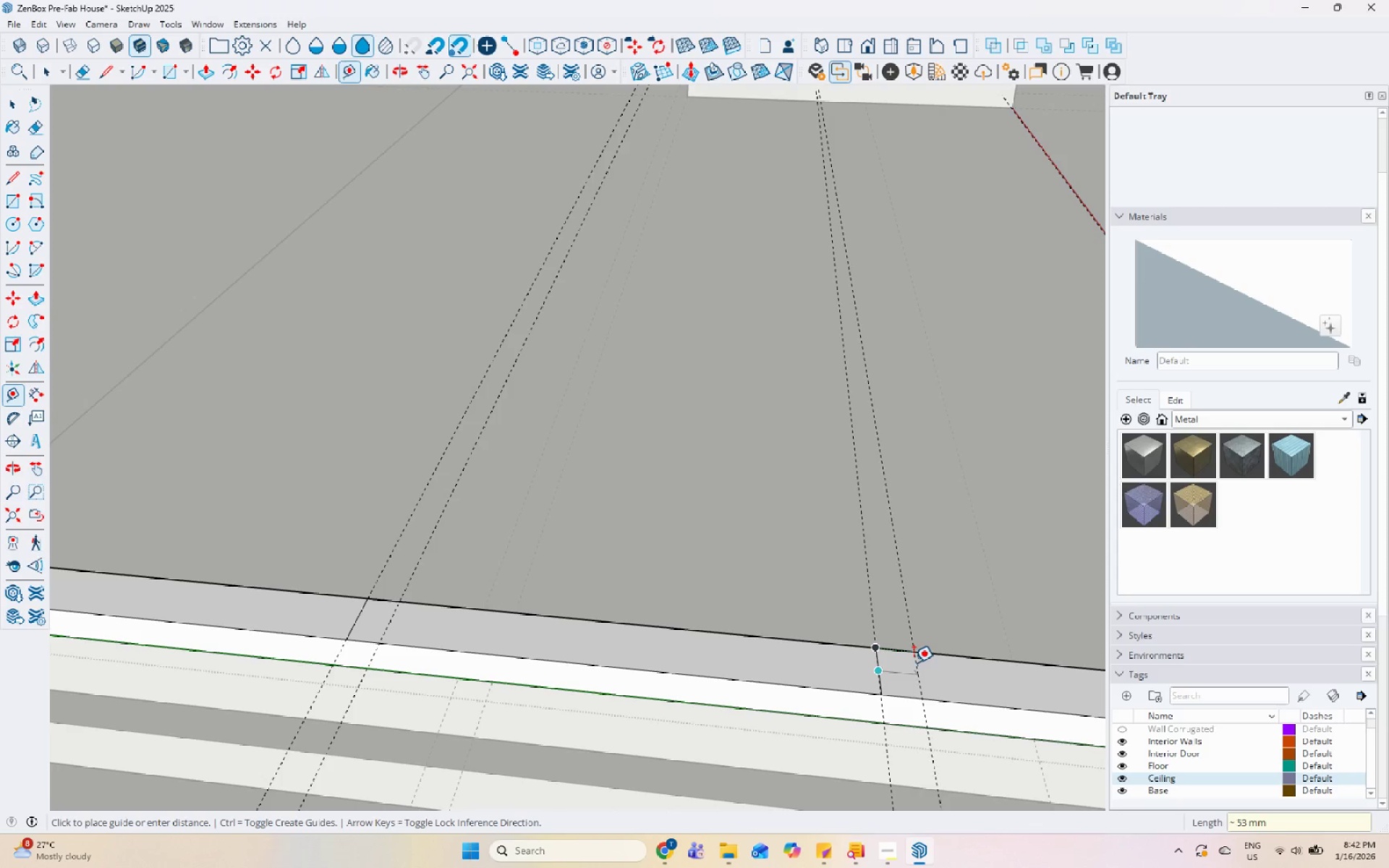 
key(Numpad5)
 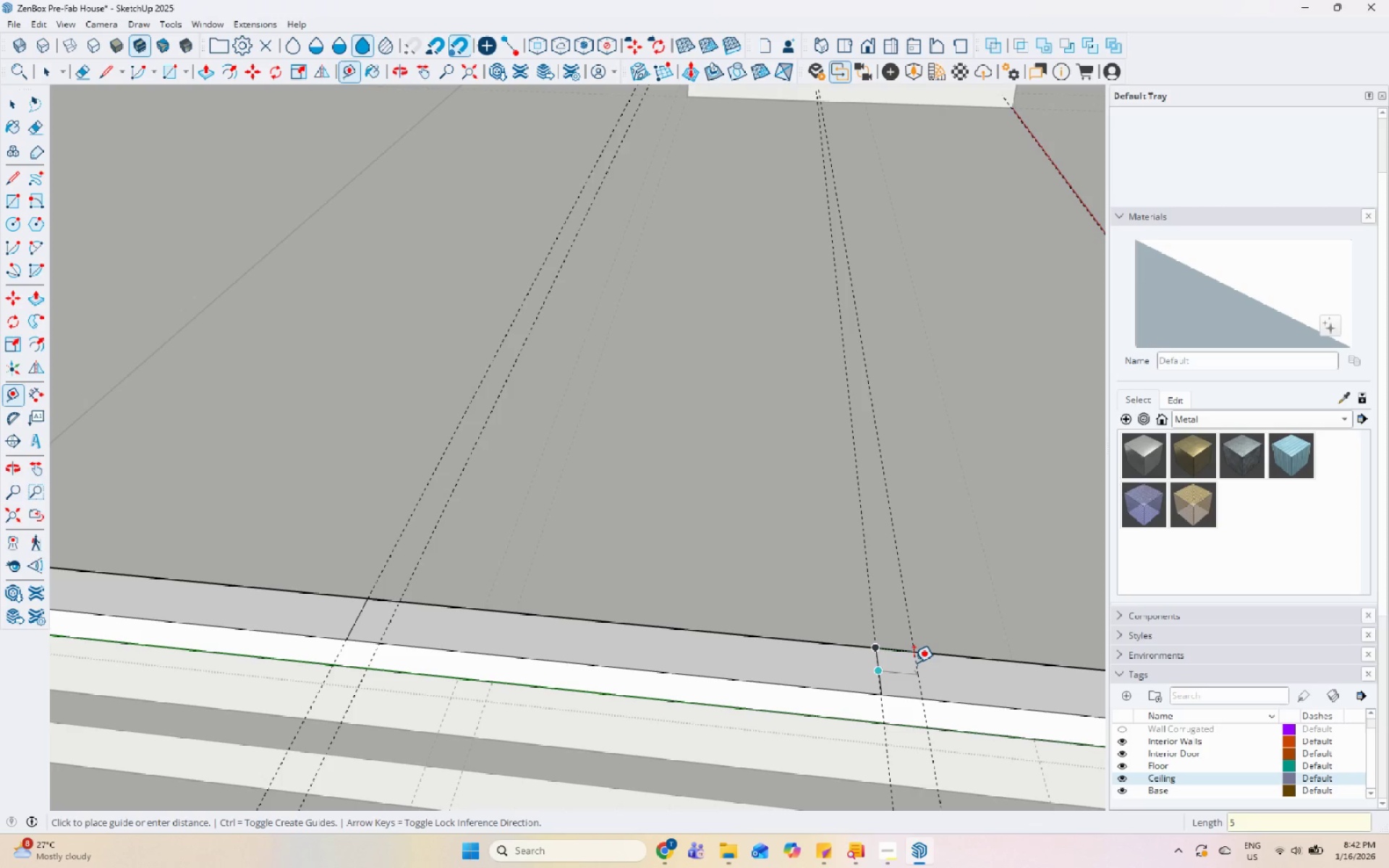 
key(Numpad0)
 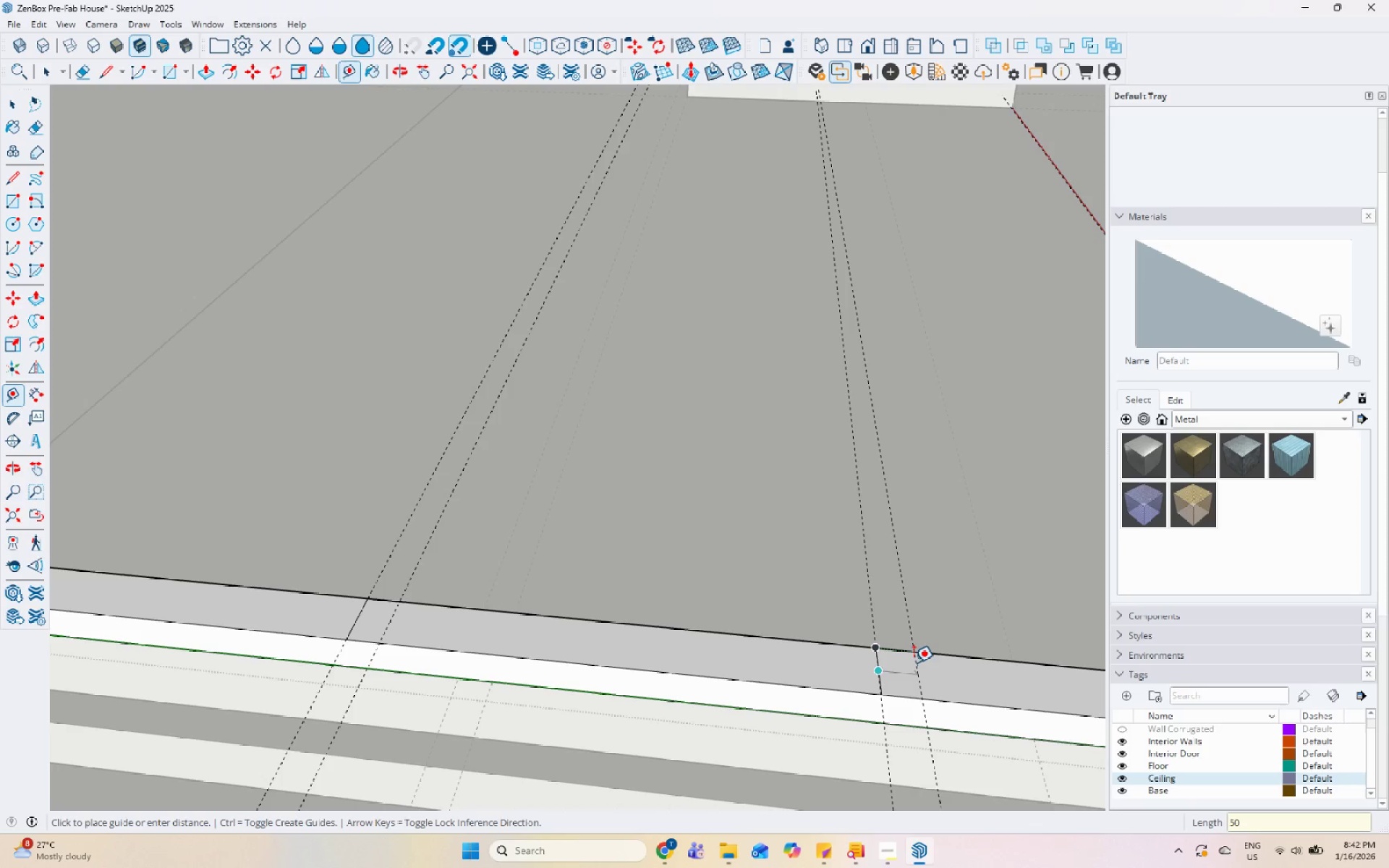 
key(Enter)
 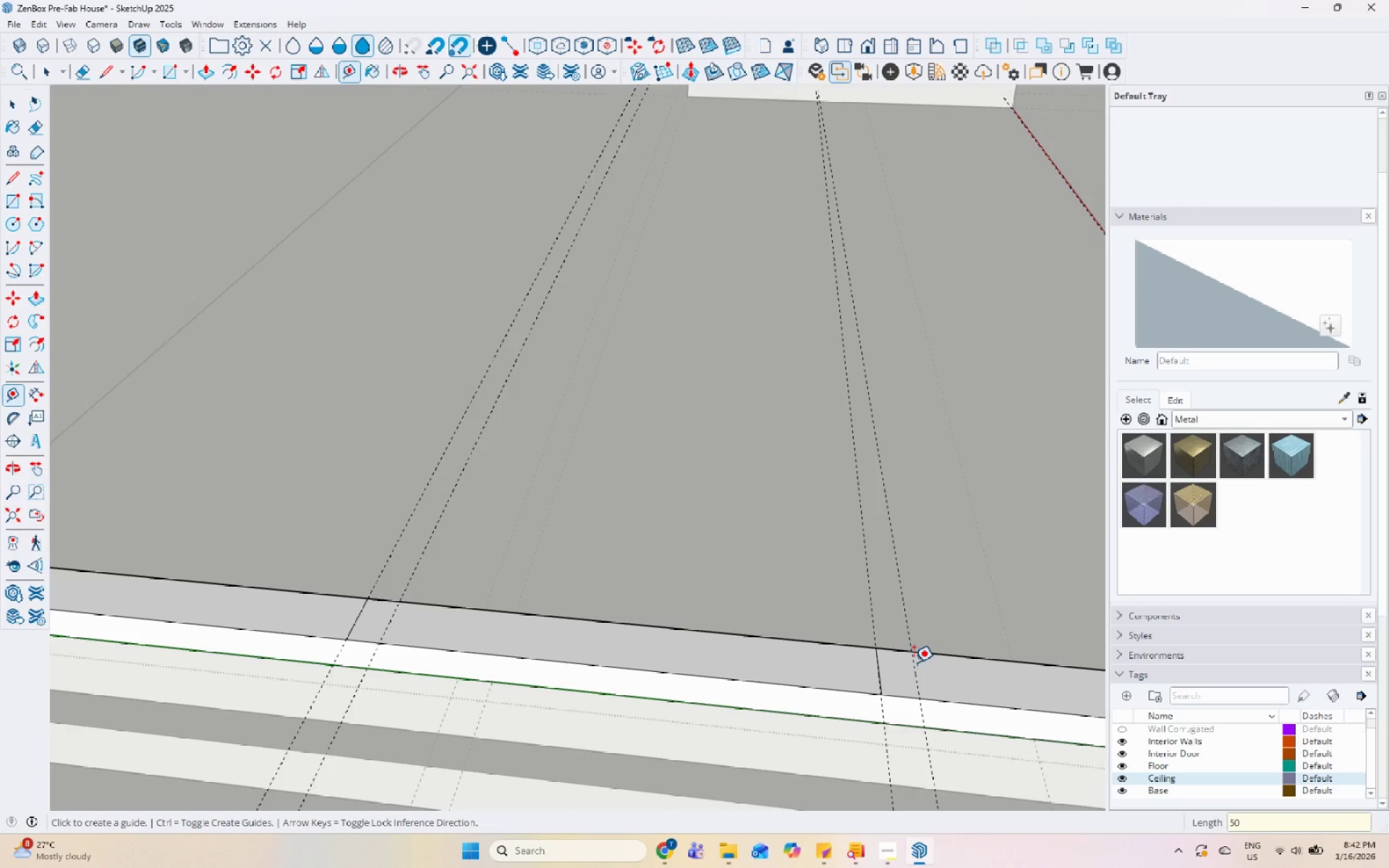 
key(Space)
 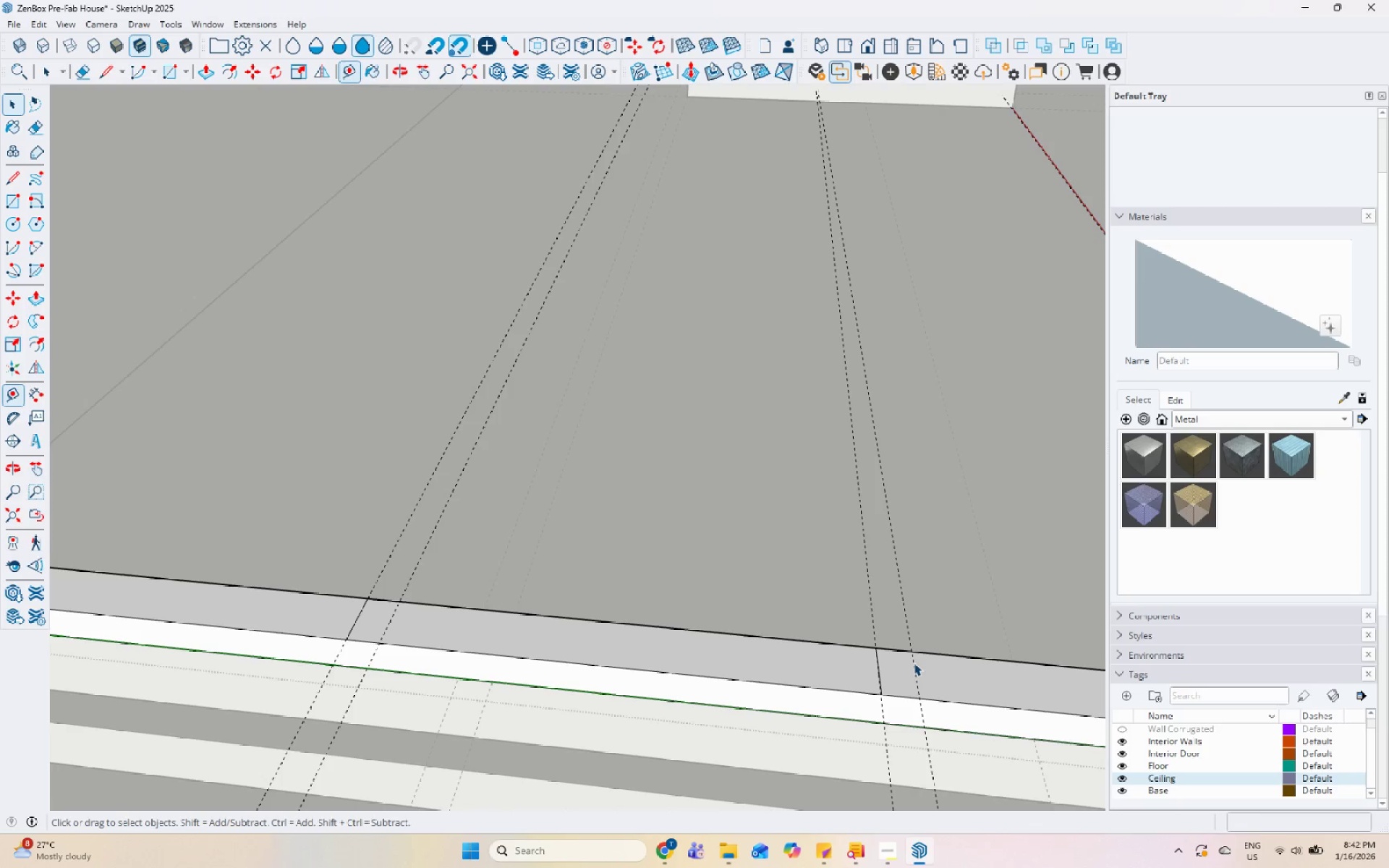 
scroll: coordinate [645, 681], scroll_direction: down, amount: 7.0
 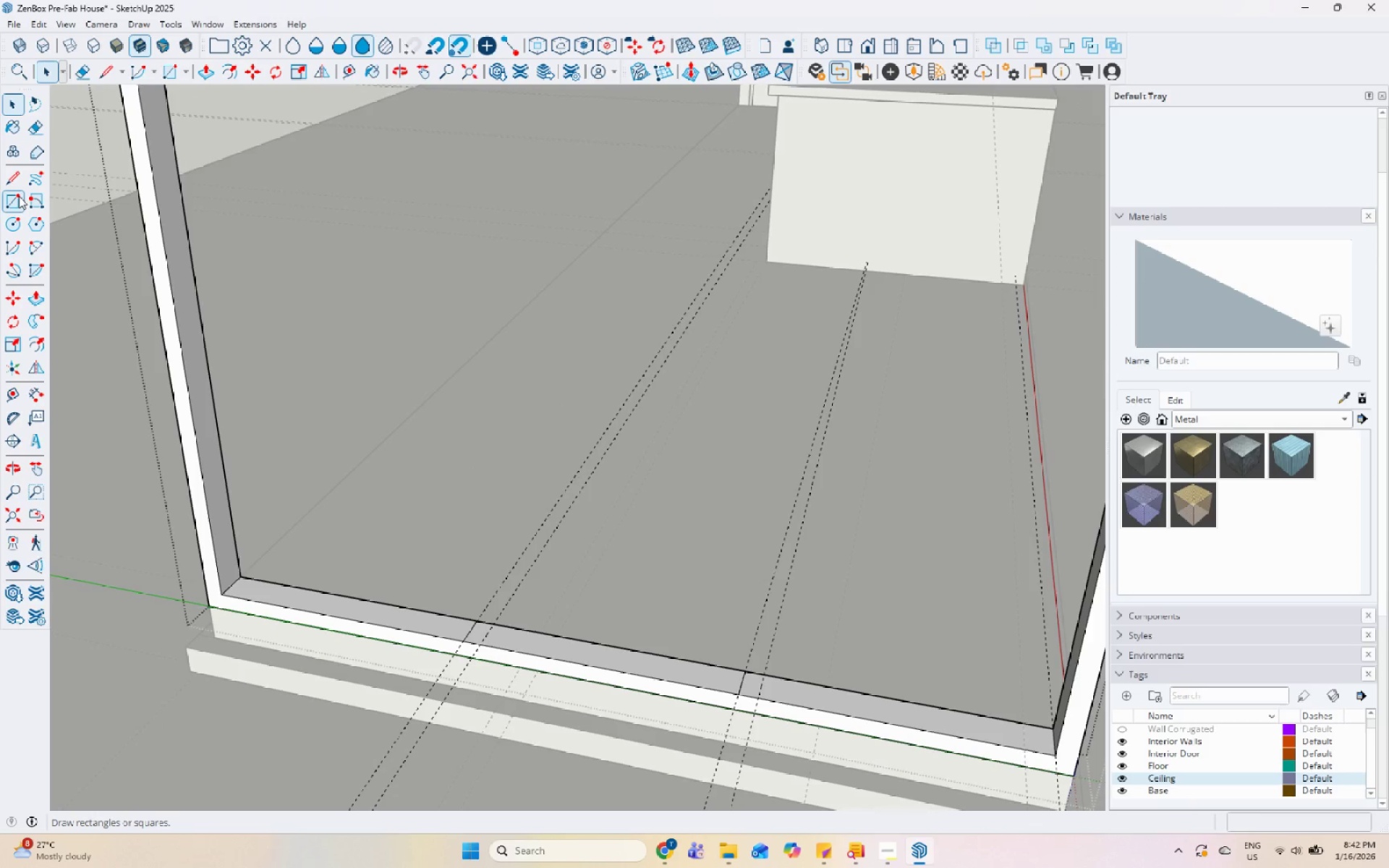 
scroll: coordinate [490, 595], scroll_direction: up, amount: 4.0
 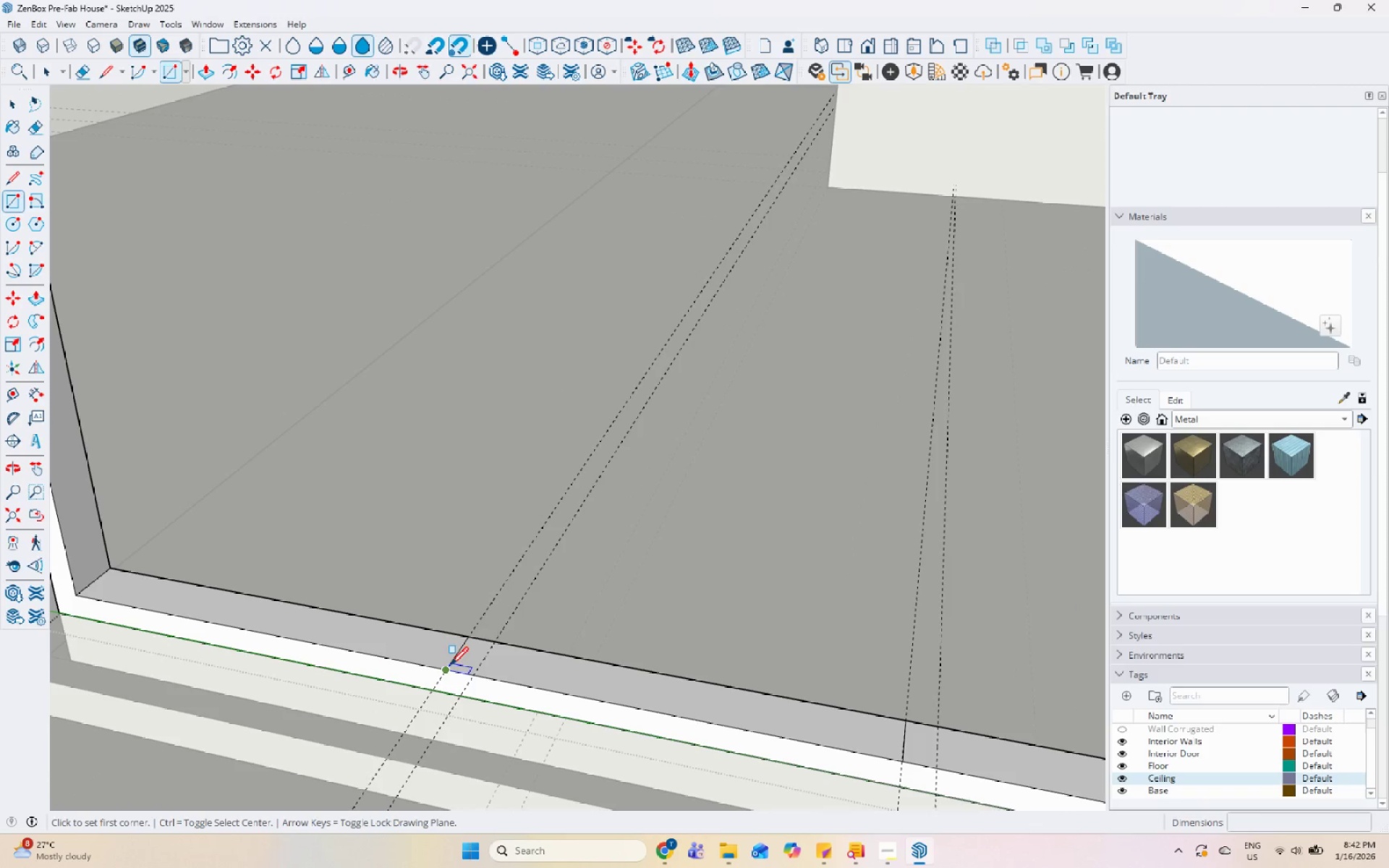 
left_click([450, 668])
 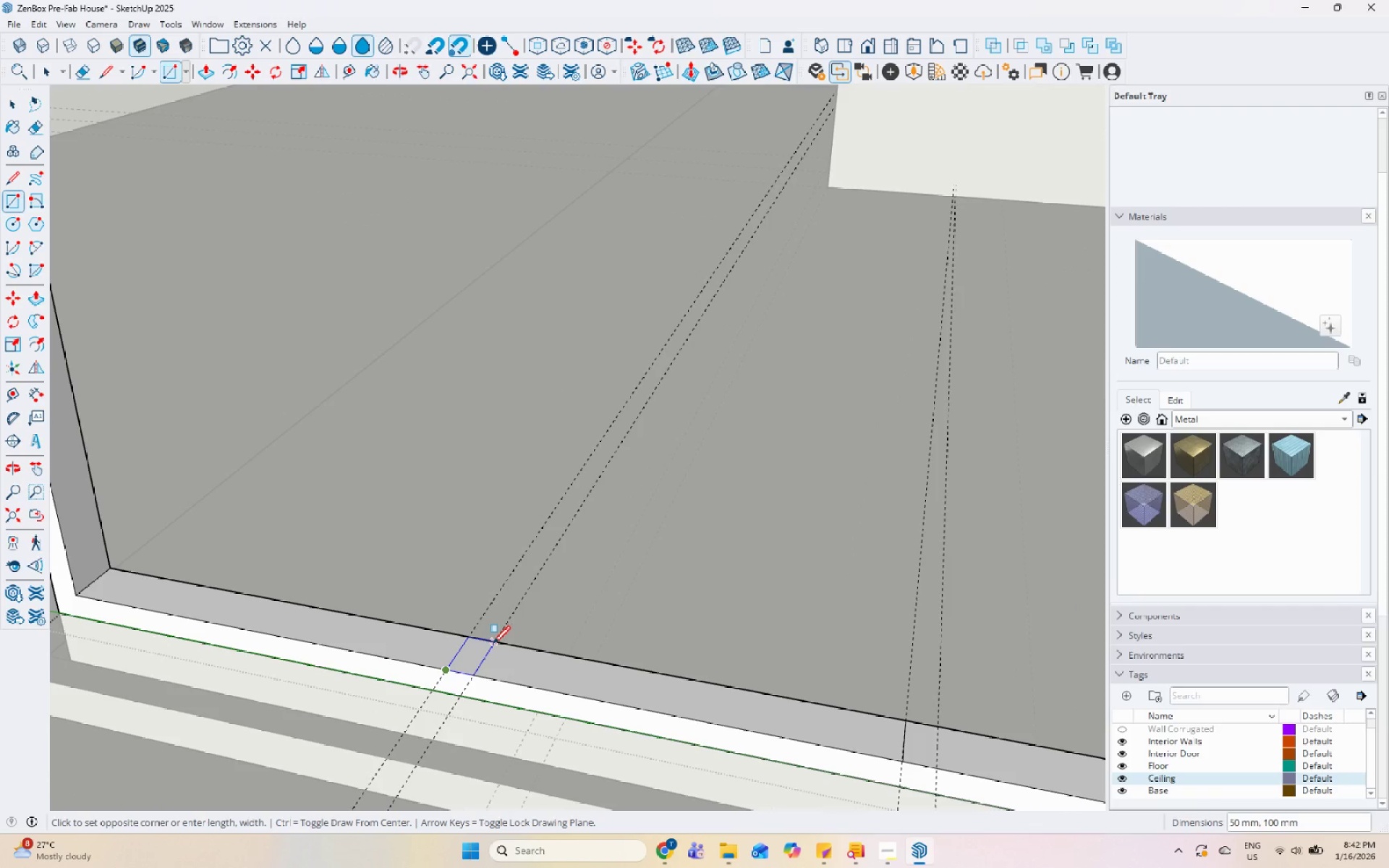 
key(Space)
 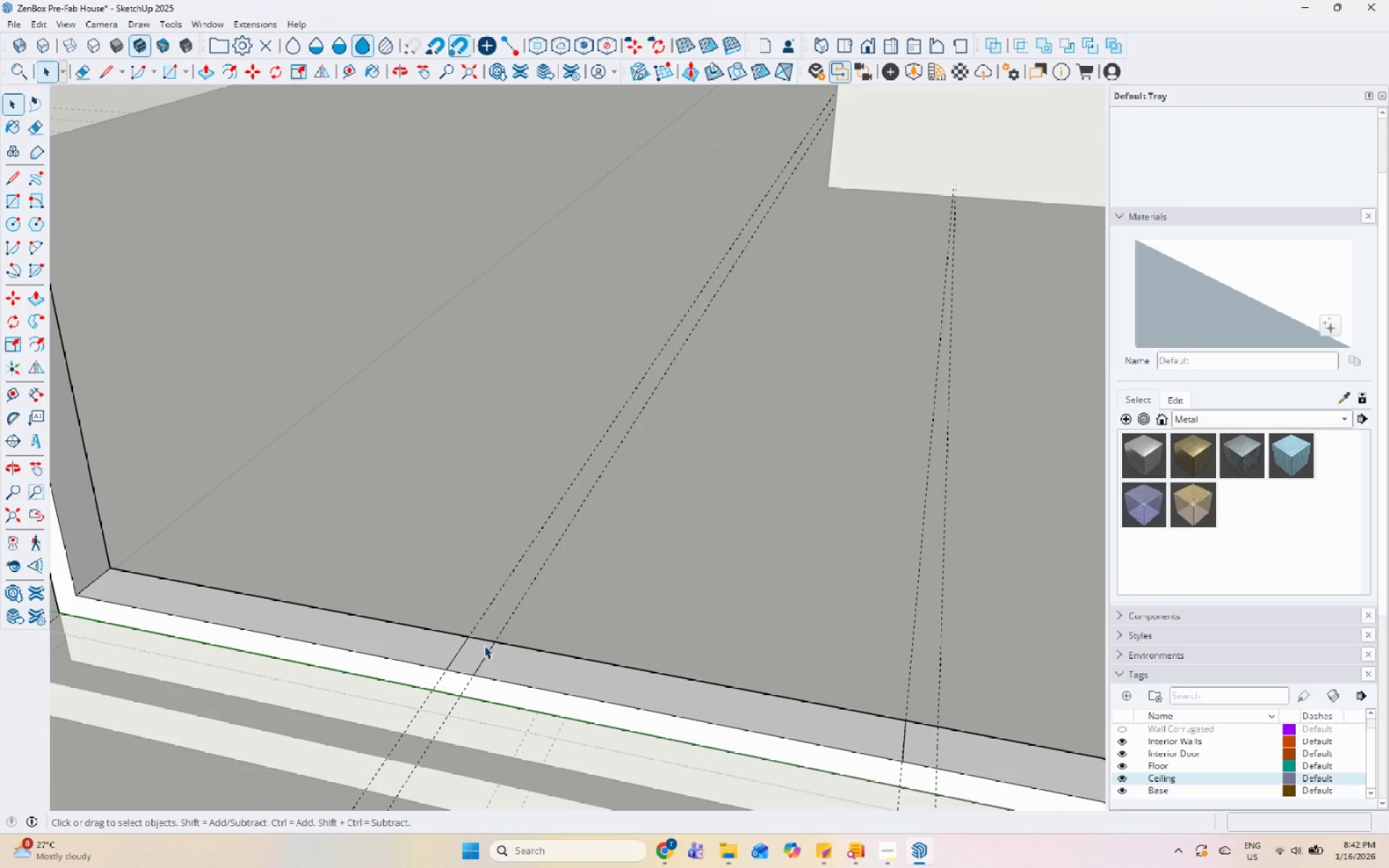 
double_click([484, 645])
 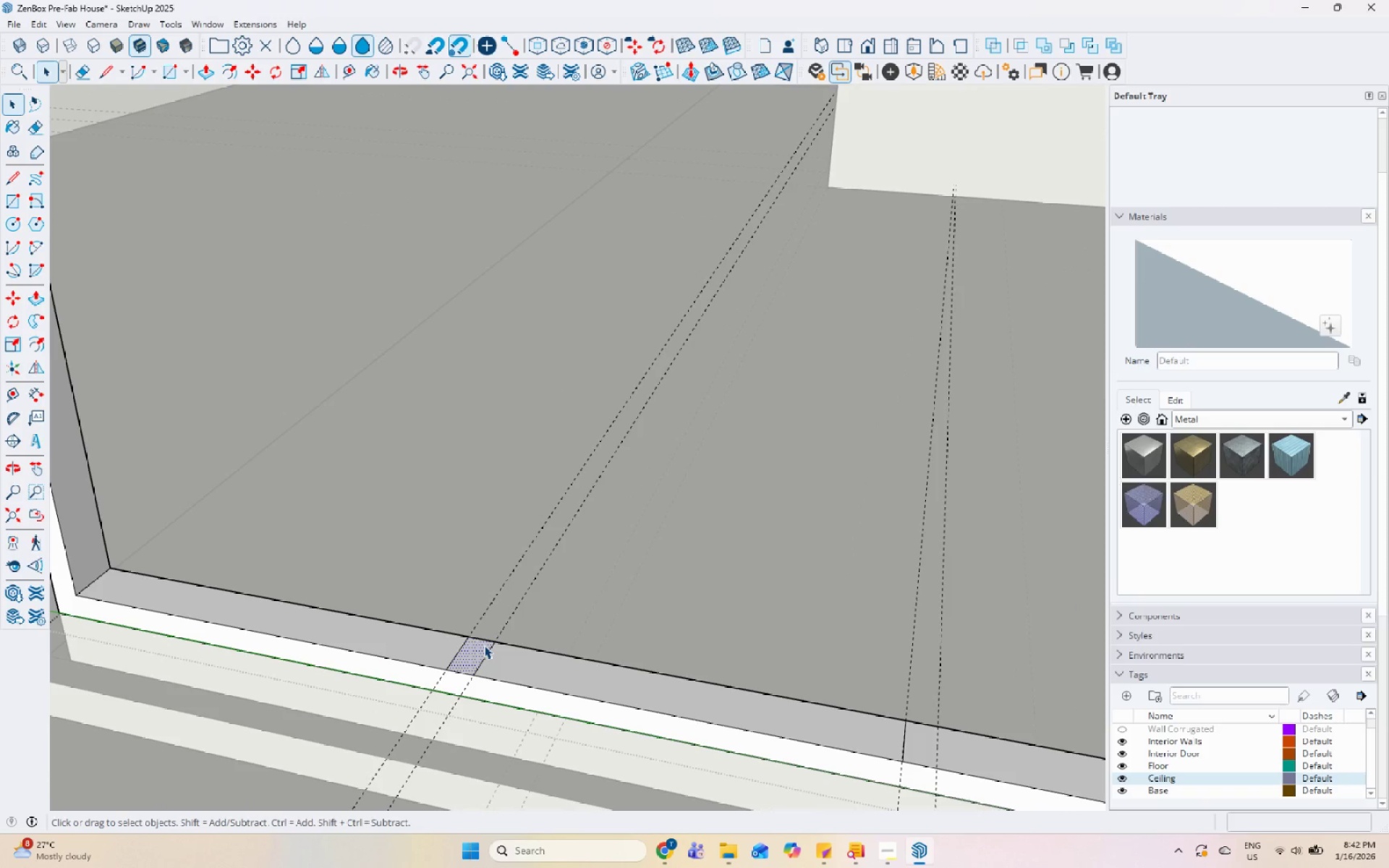 
key(P)
 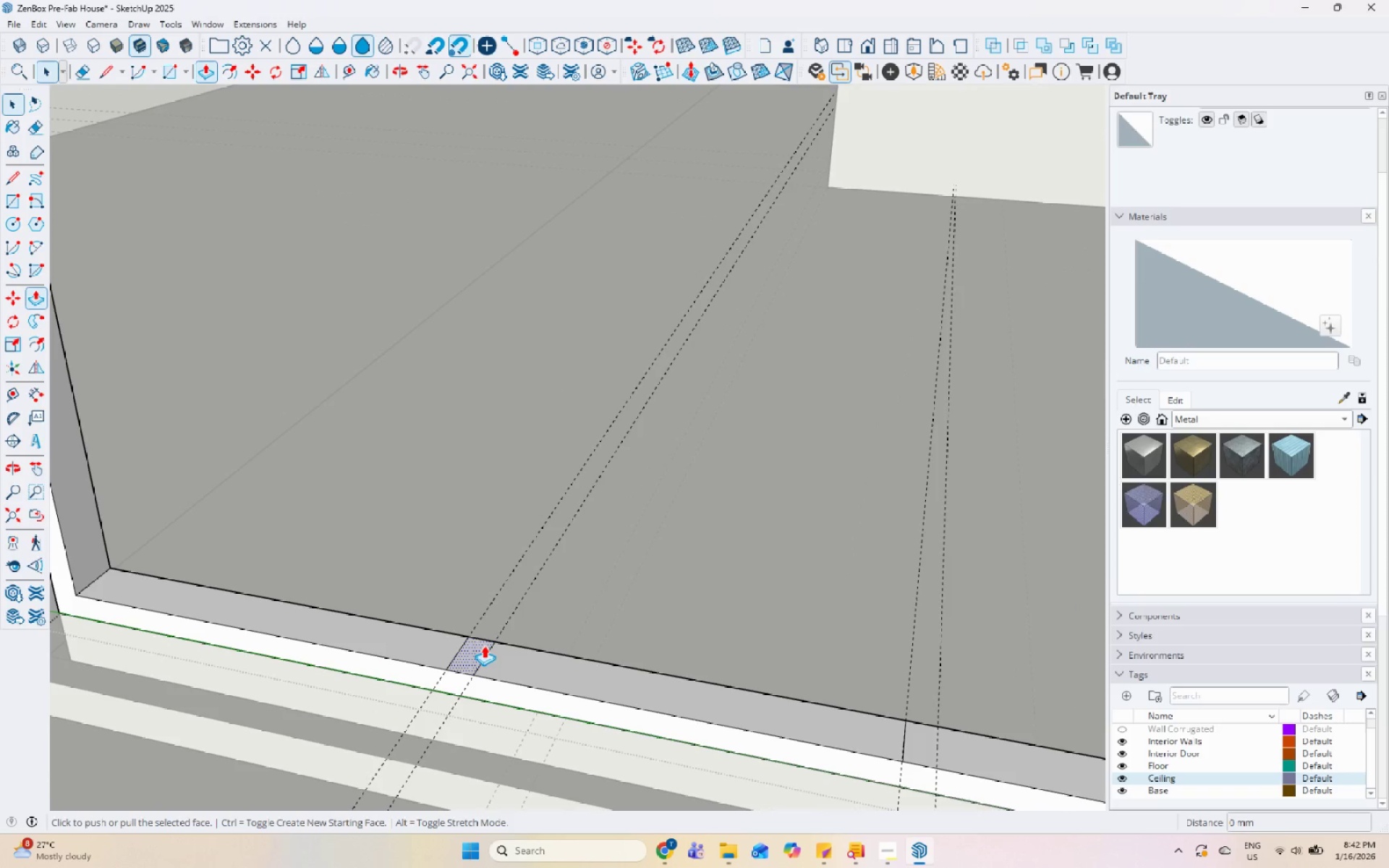 
left_click([484, 645])
 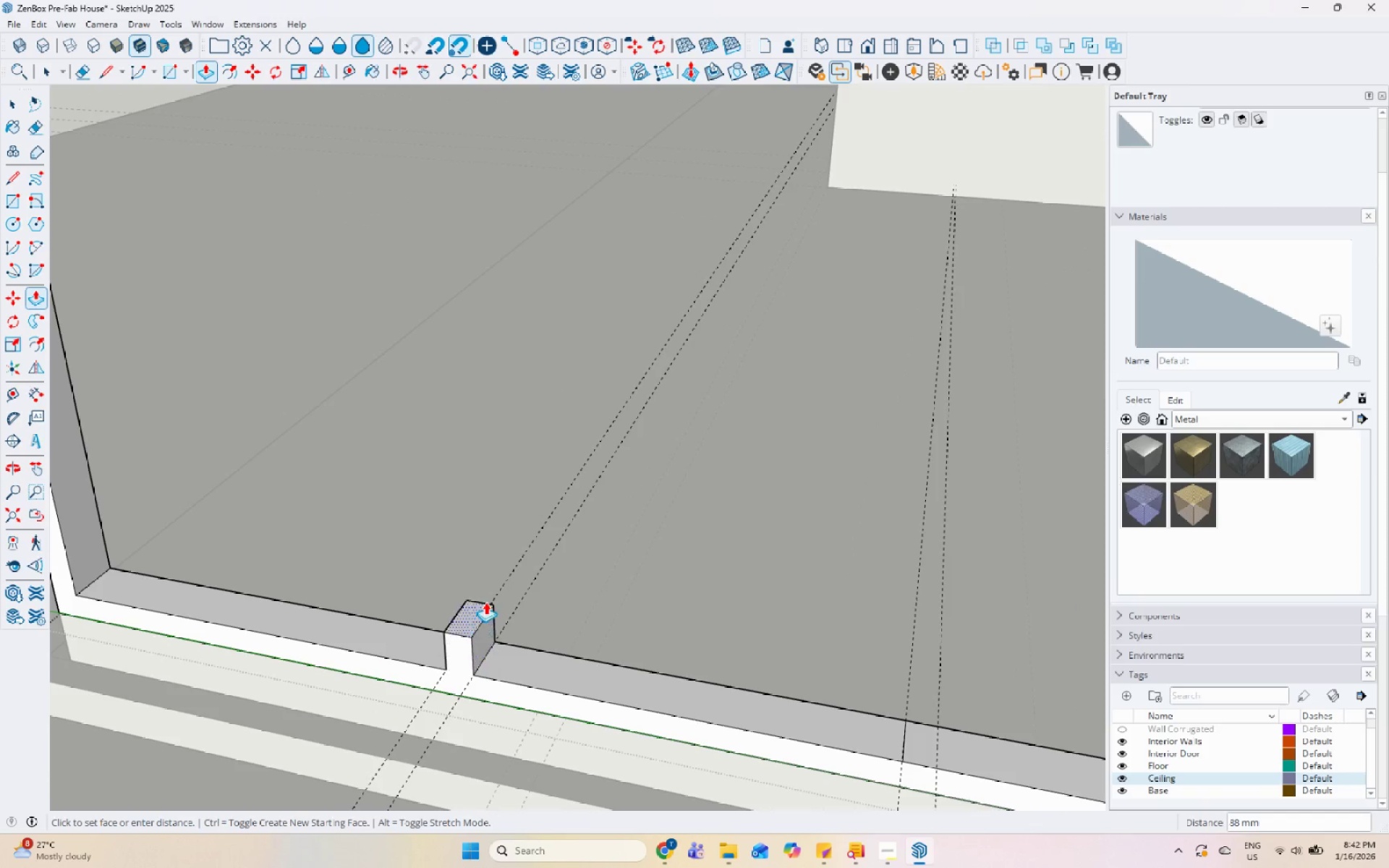 
scroll: coordinate [479, 626], scroll_direction: down, amount: 14.0
 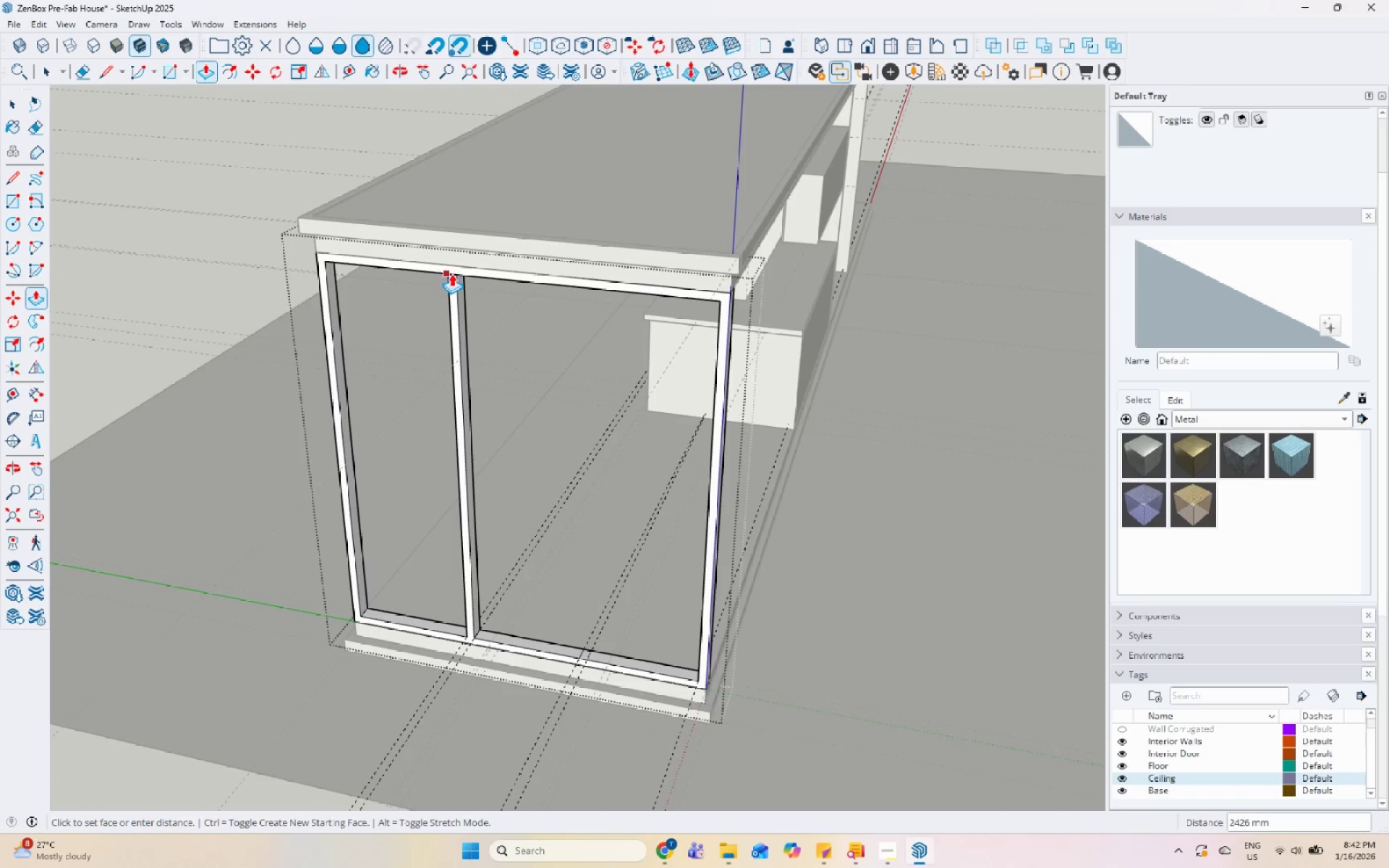 
left_click([462, 275])
 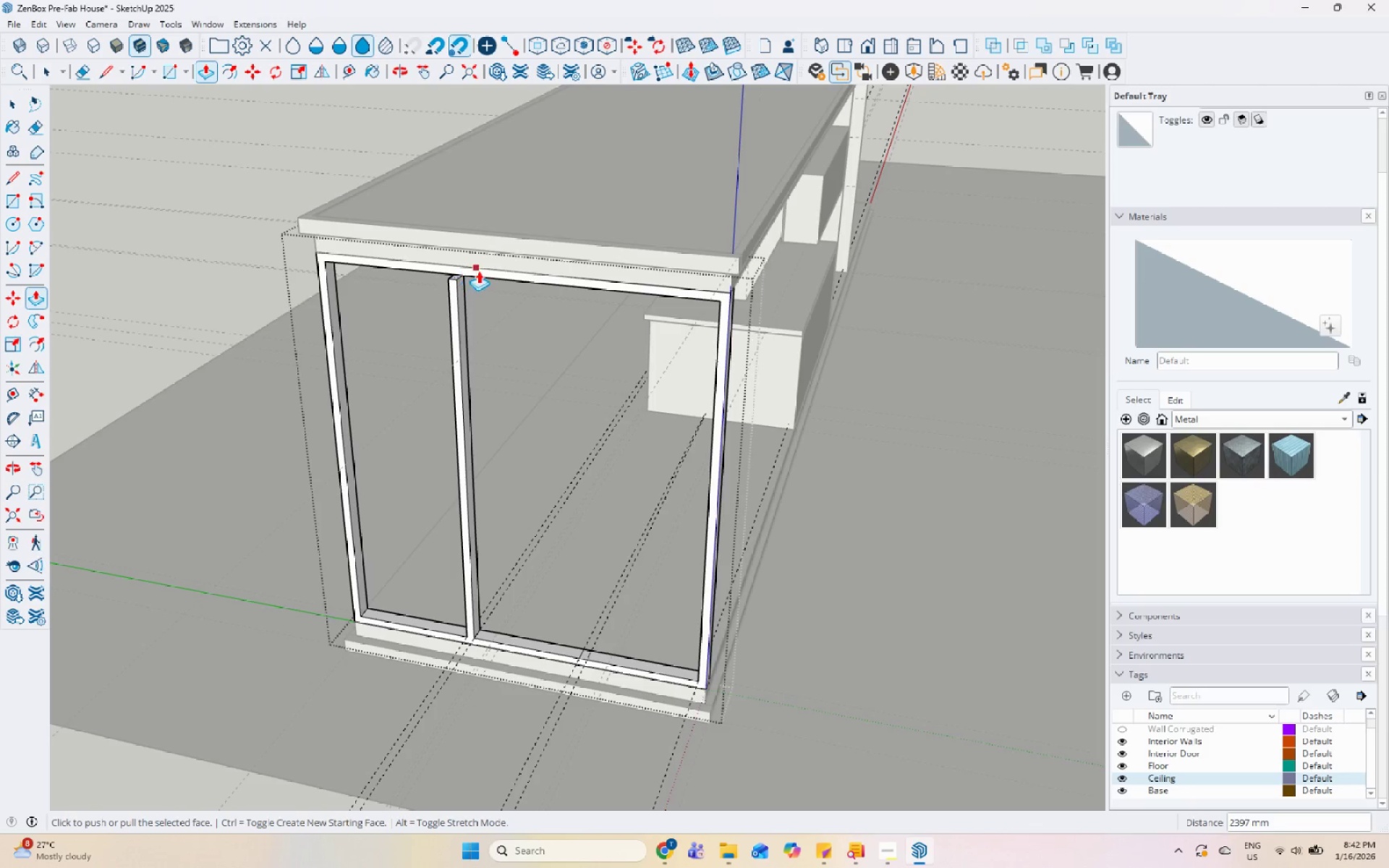 
key(Control+Z)
 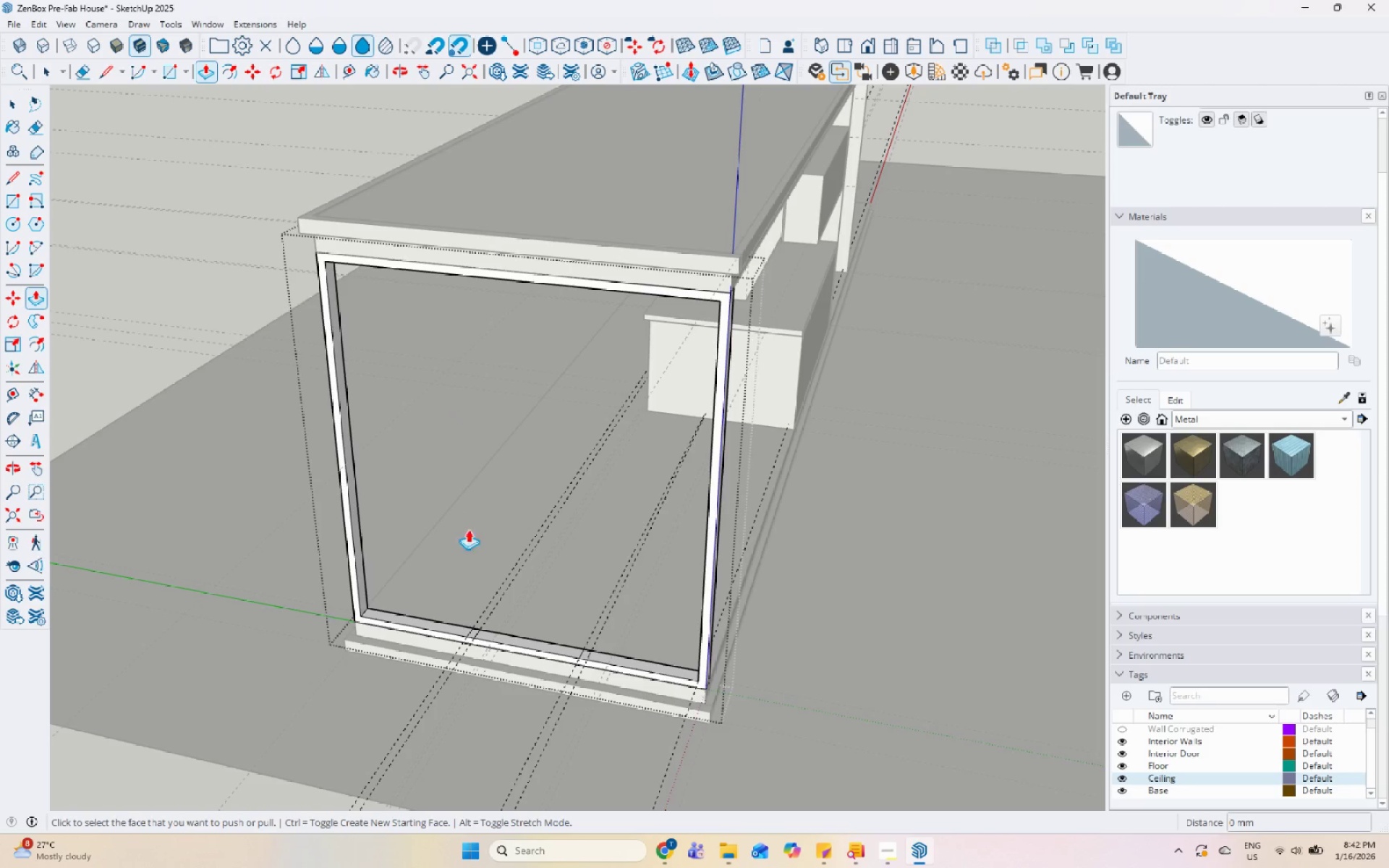 
scroll: coordinate [490, 624], scroll_direction: up, amount: 4.0
 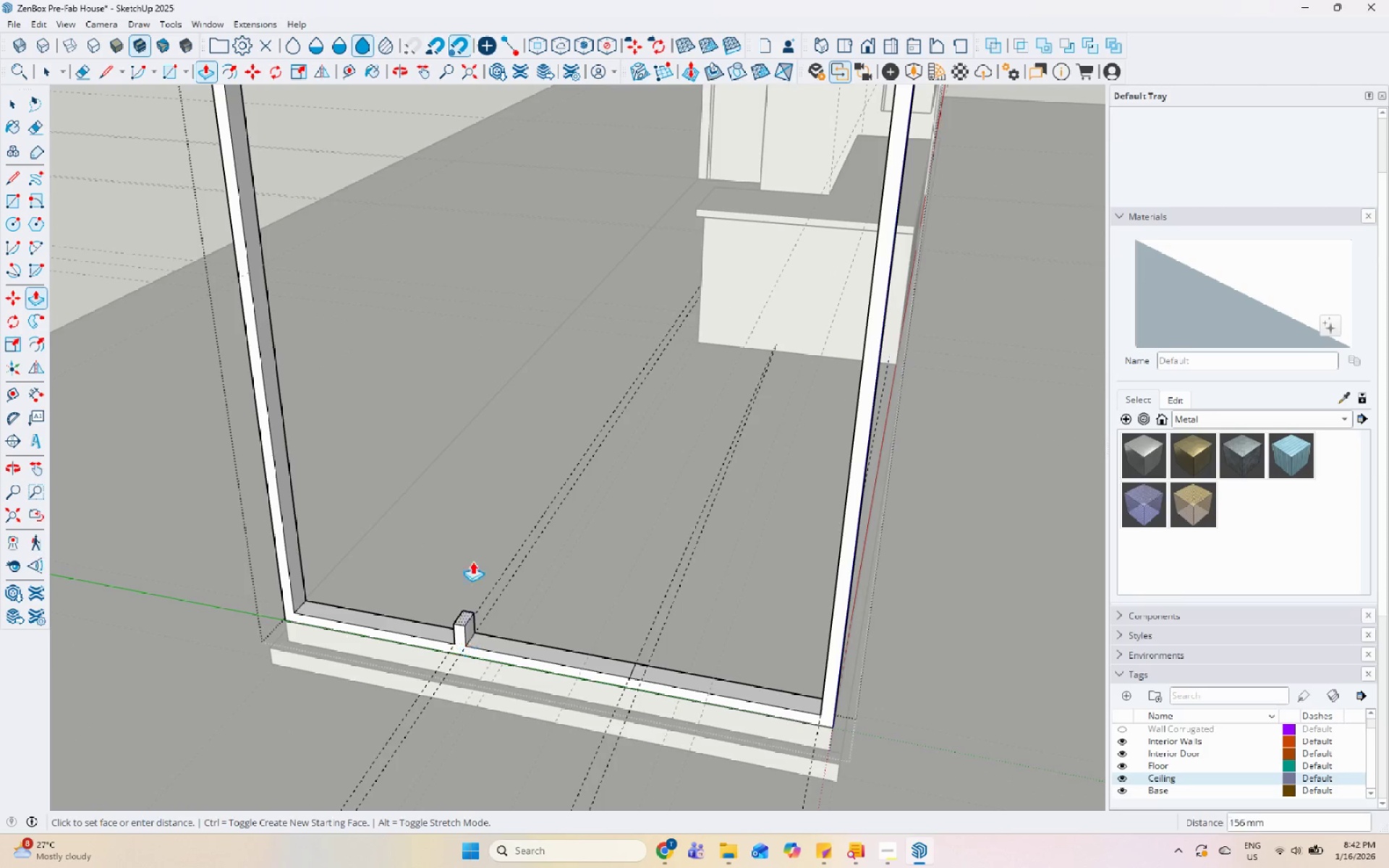 
scroll: coordinate [466, 471], scroll_direction: down, amount: 4.0
 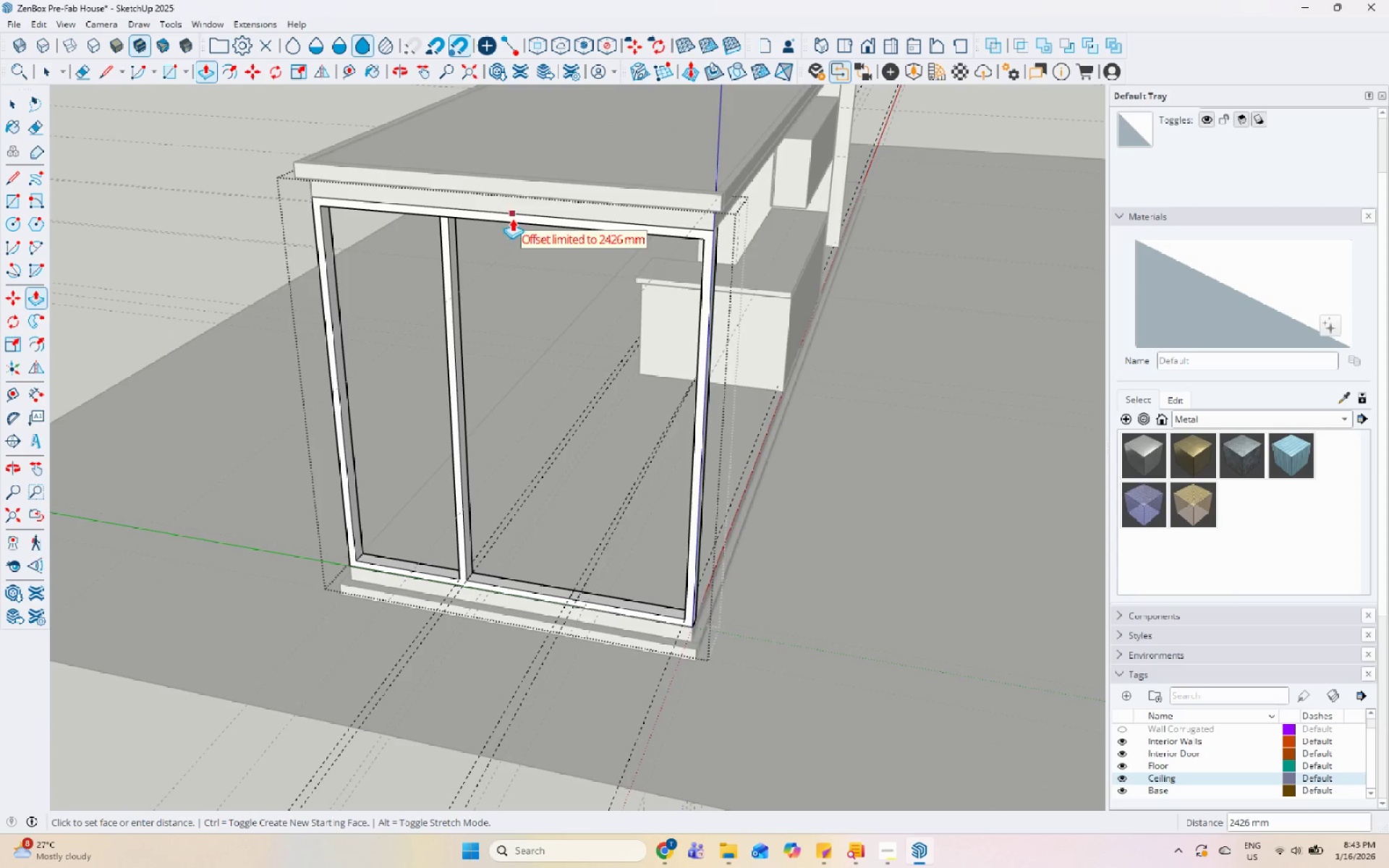 
left_click([507, 217])
 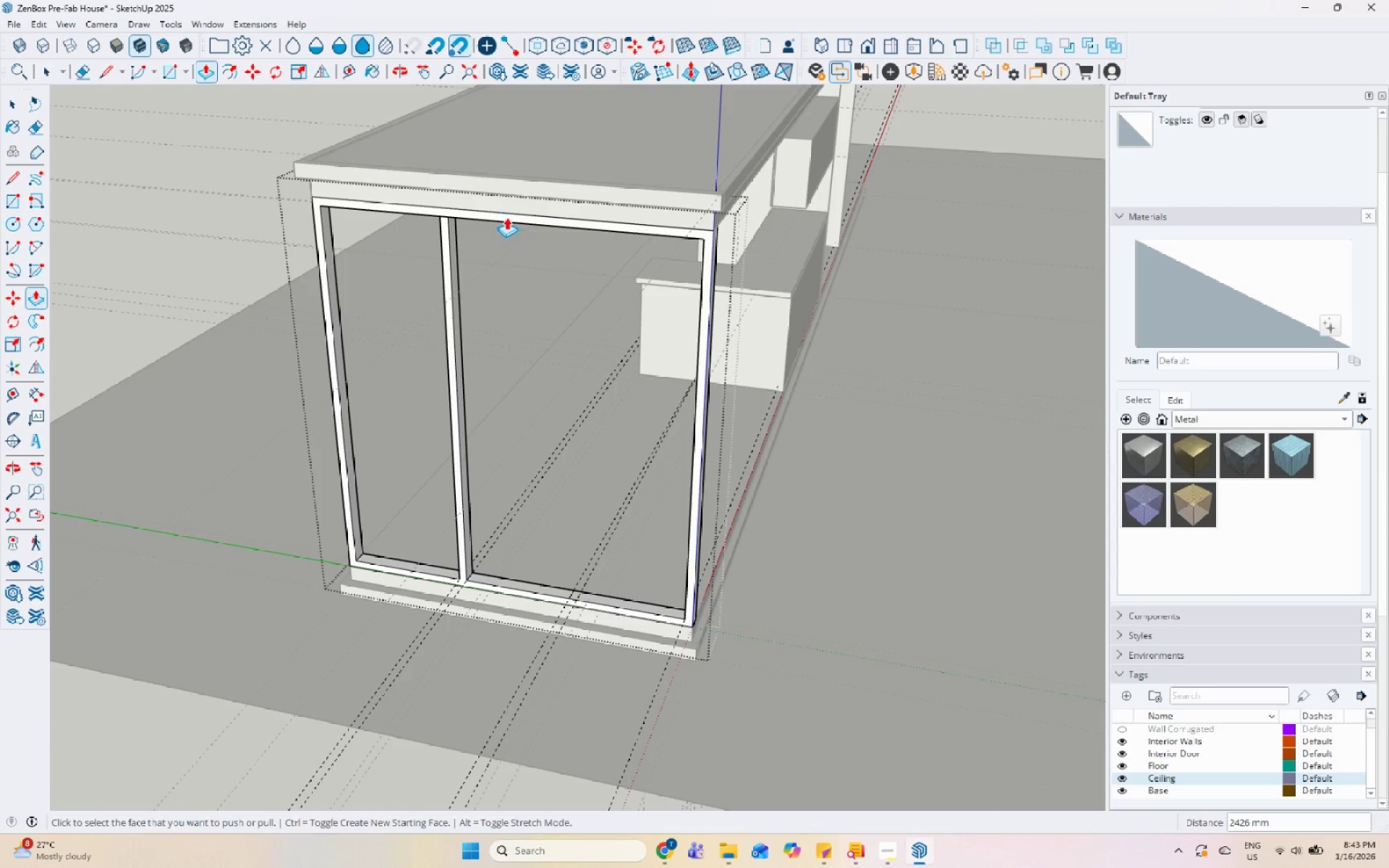 
key(Space)
 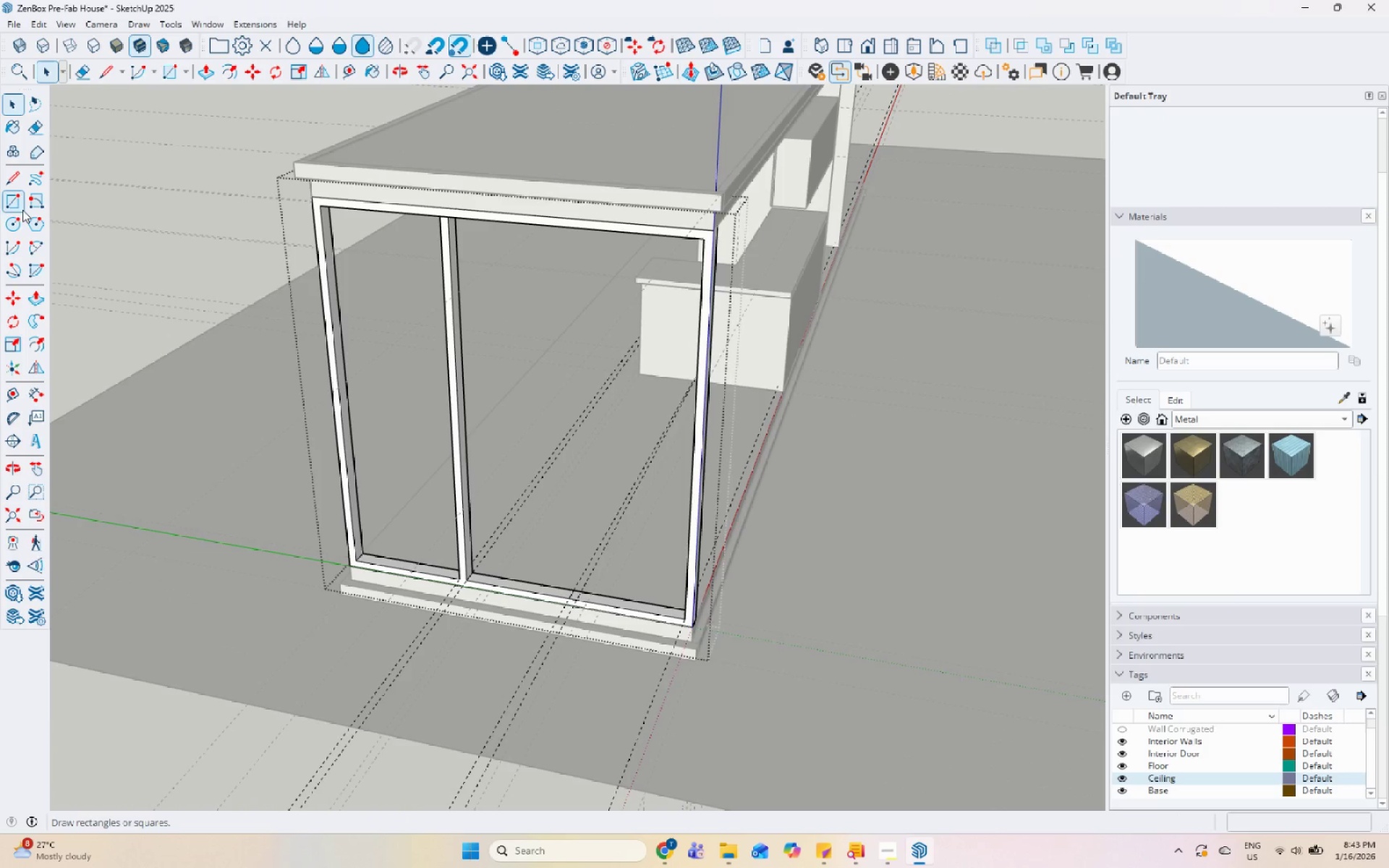 
scroll: coordinate [579, 582], scroll_direction: up, amount: 12.0
 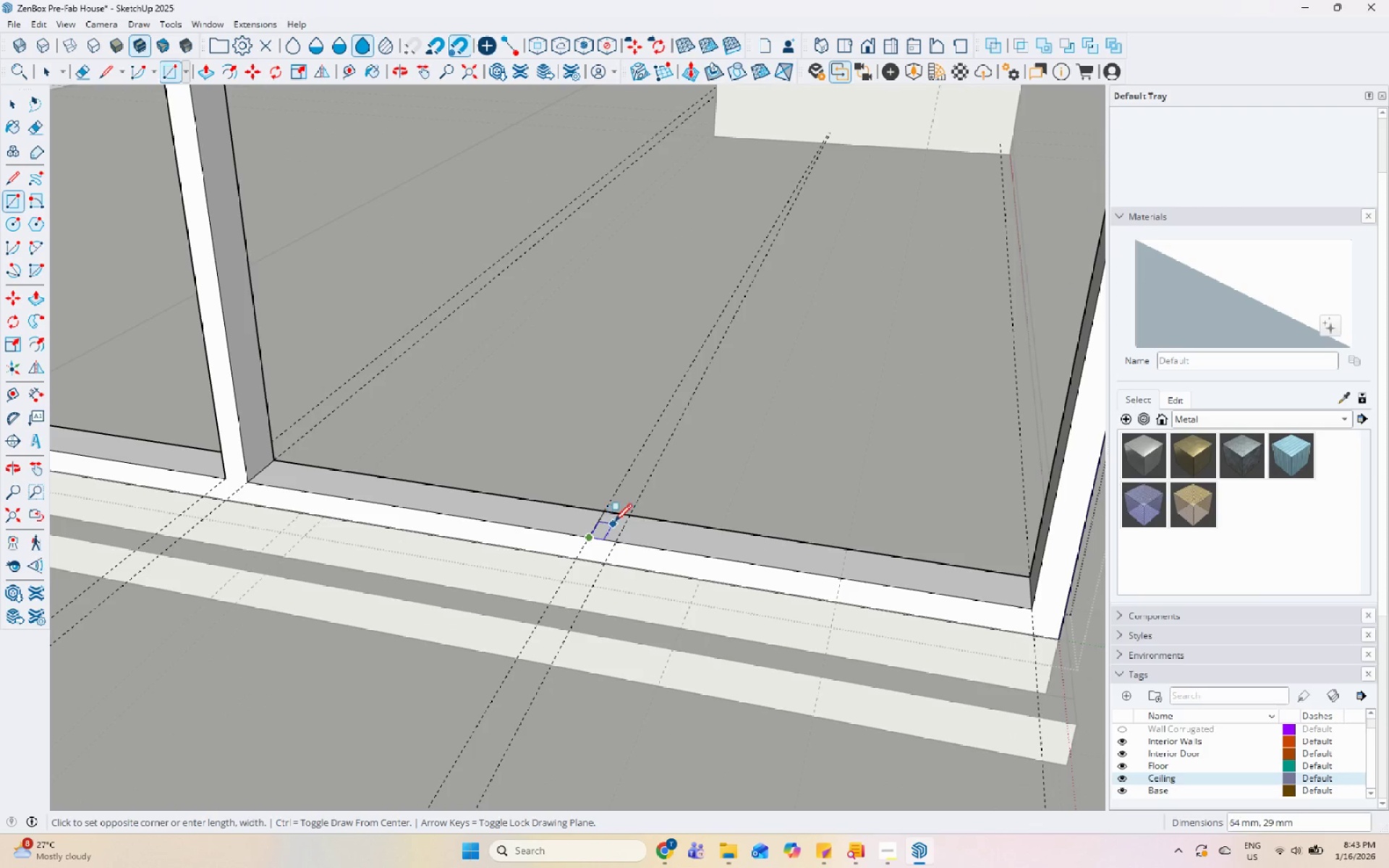 
left_click([627, 514])
 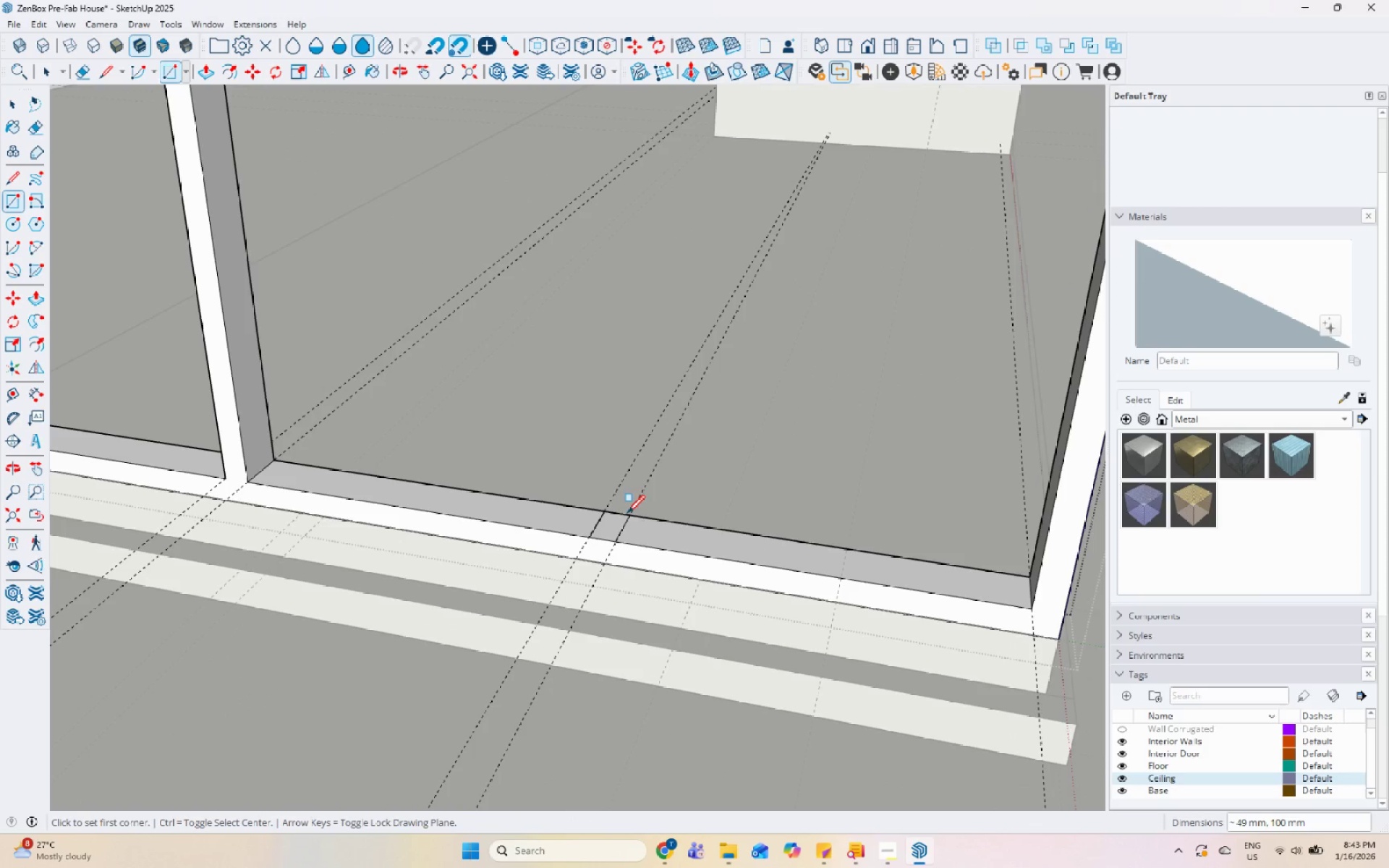 
key(Space)
 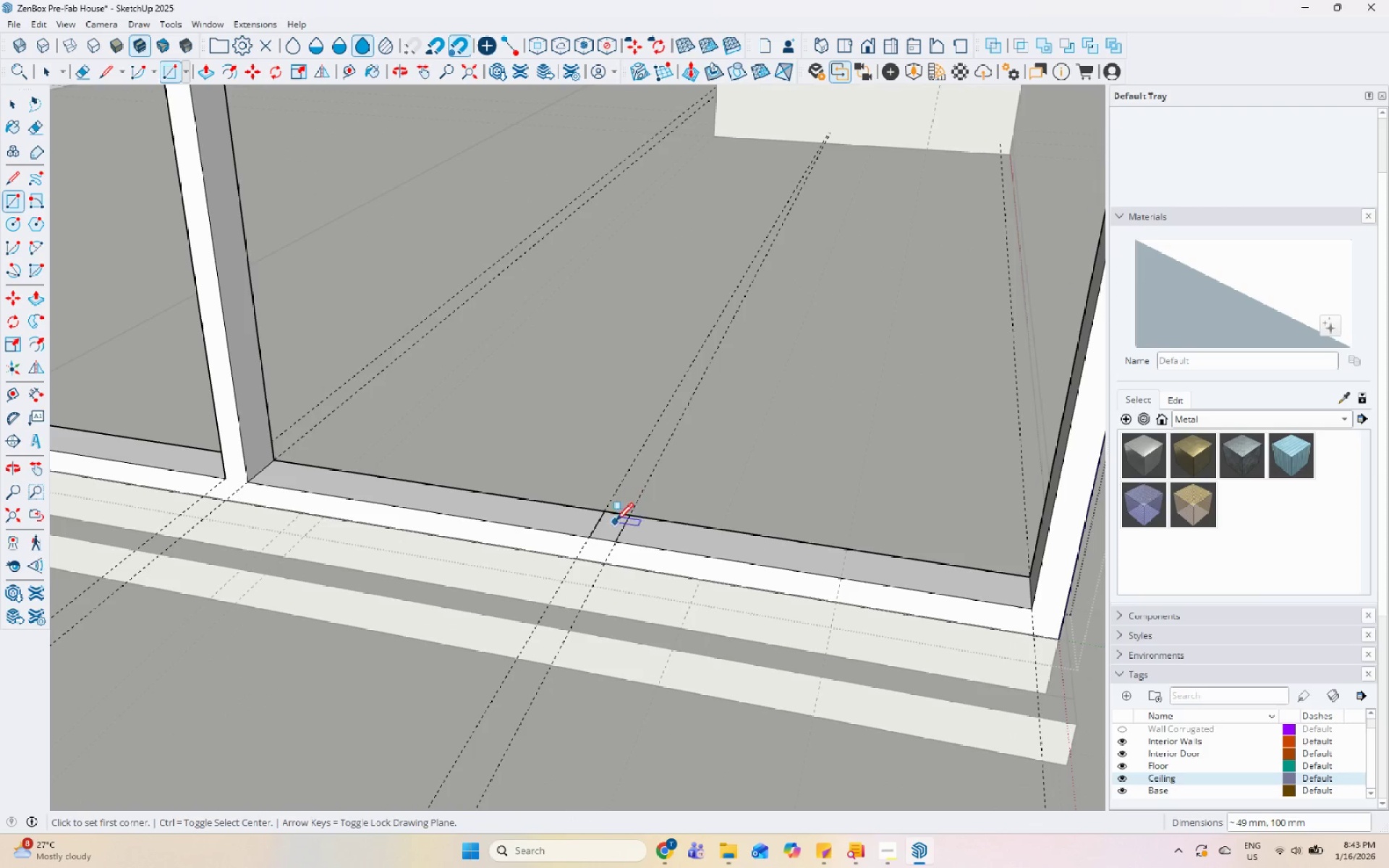 
double_click([616, 522])
 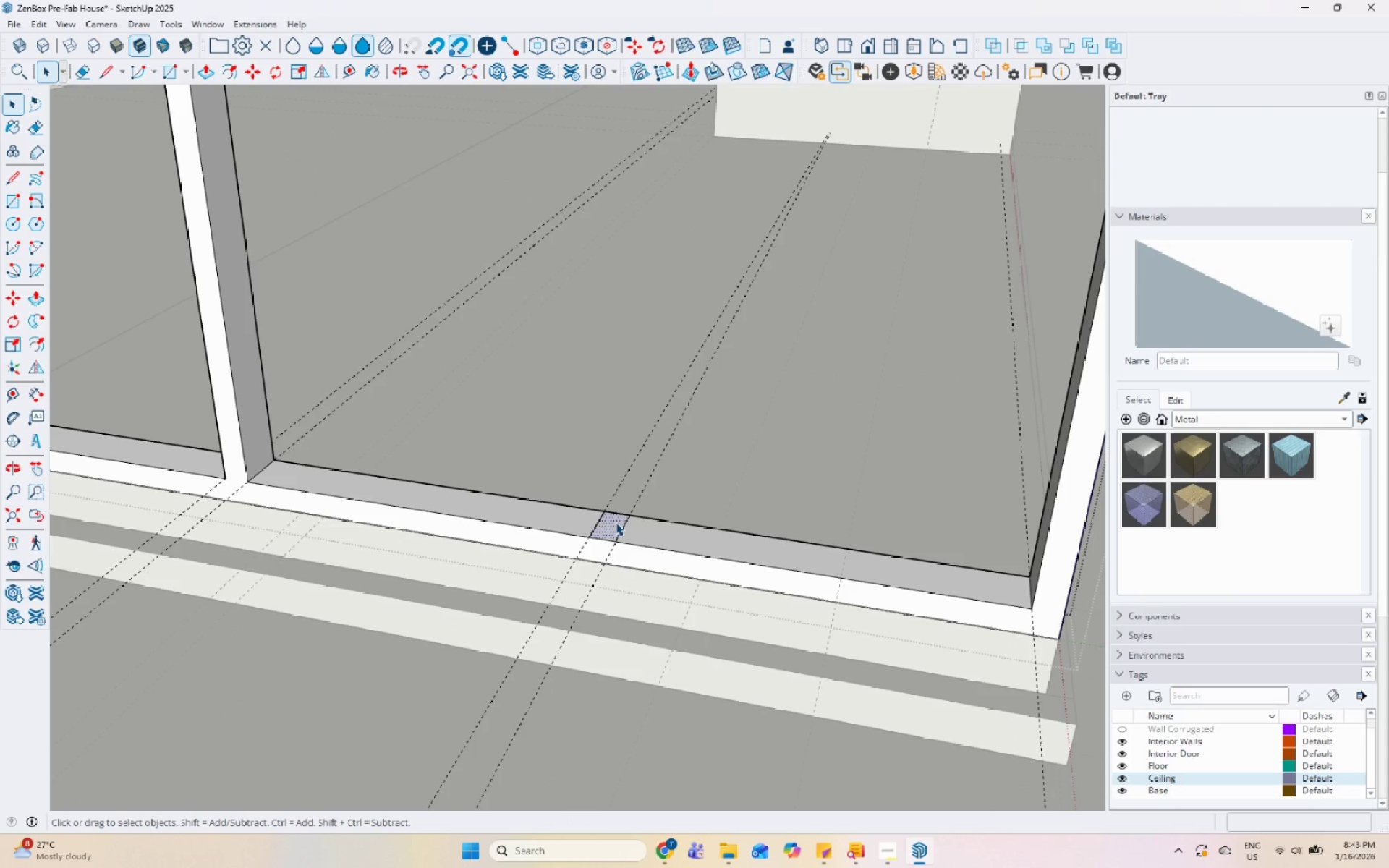 
key(P)
 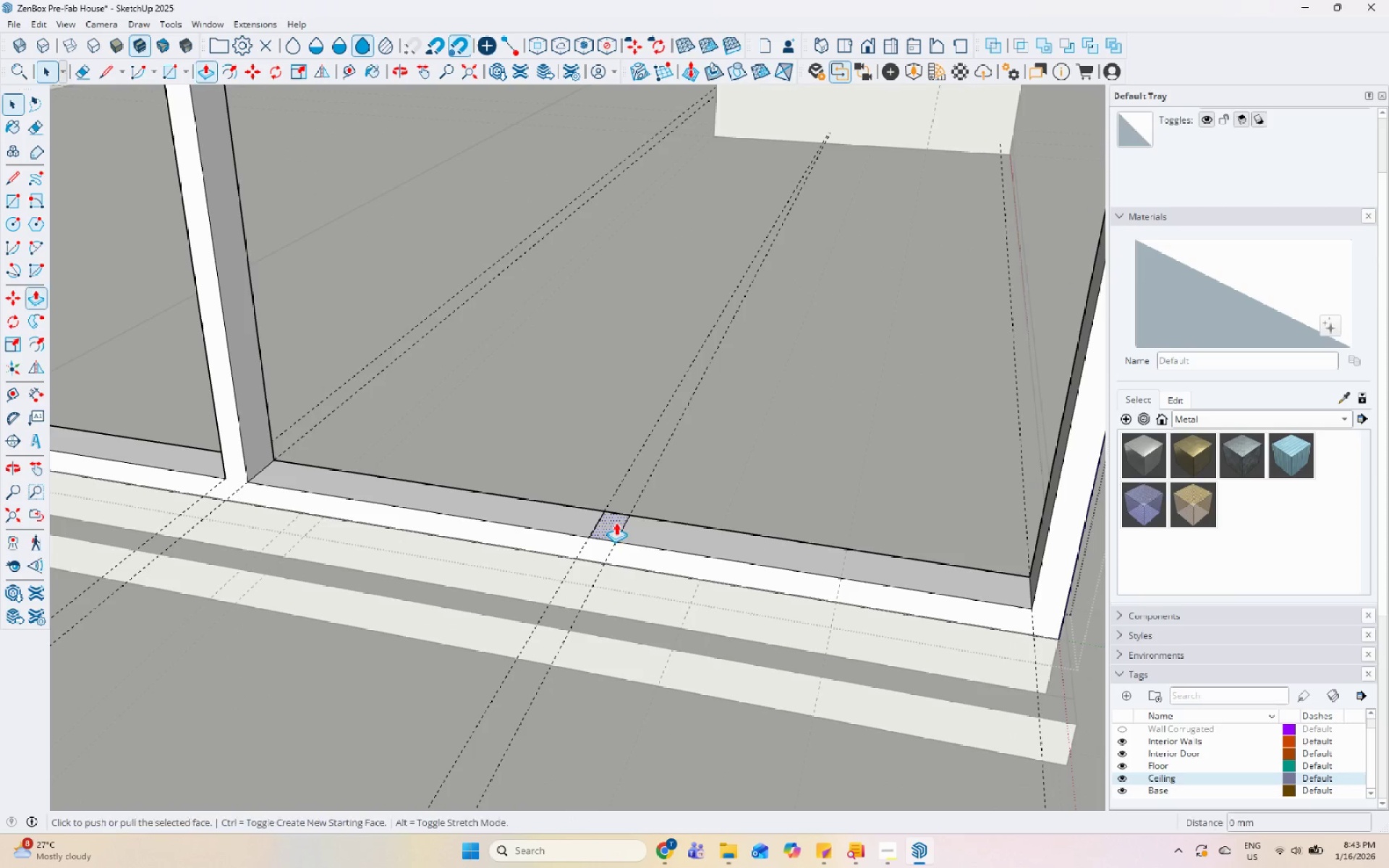 
left_click([616, 522])
 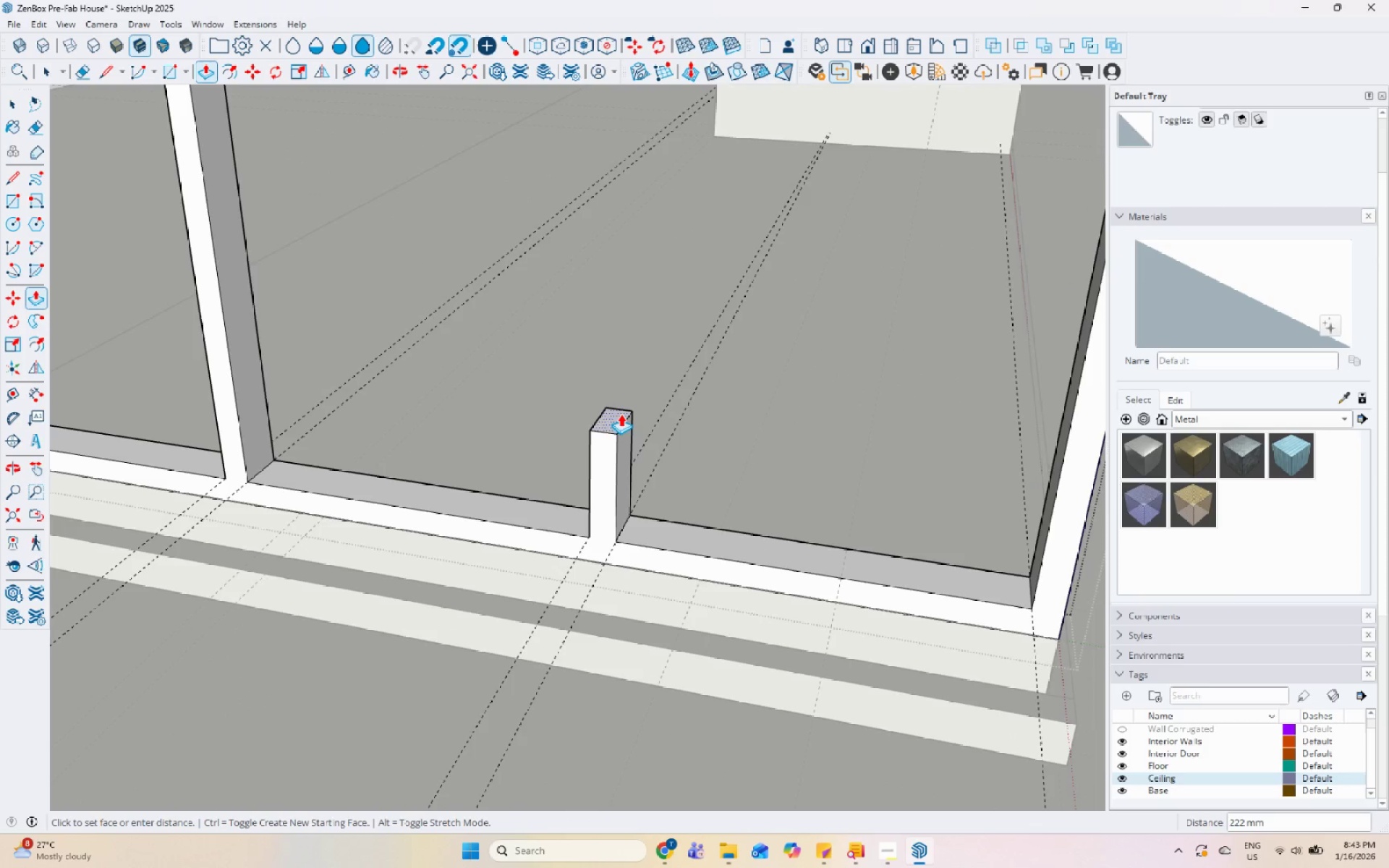 
scroll: coordinate [641, 245], scroll_direction: down, amount: 13.0
 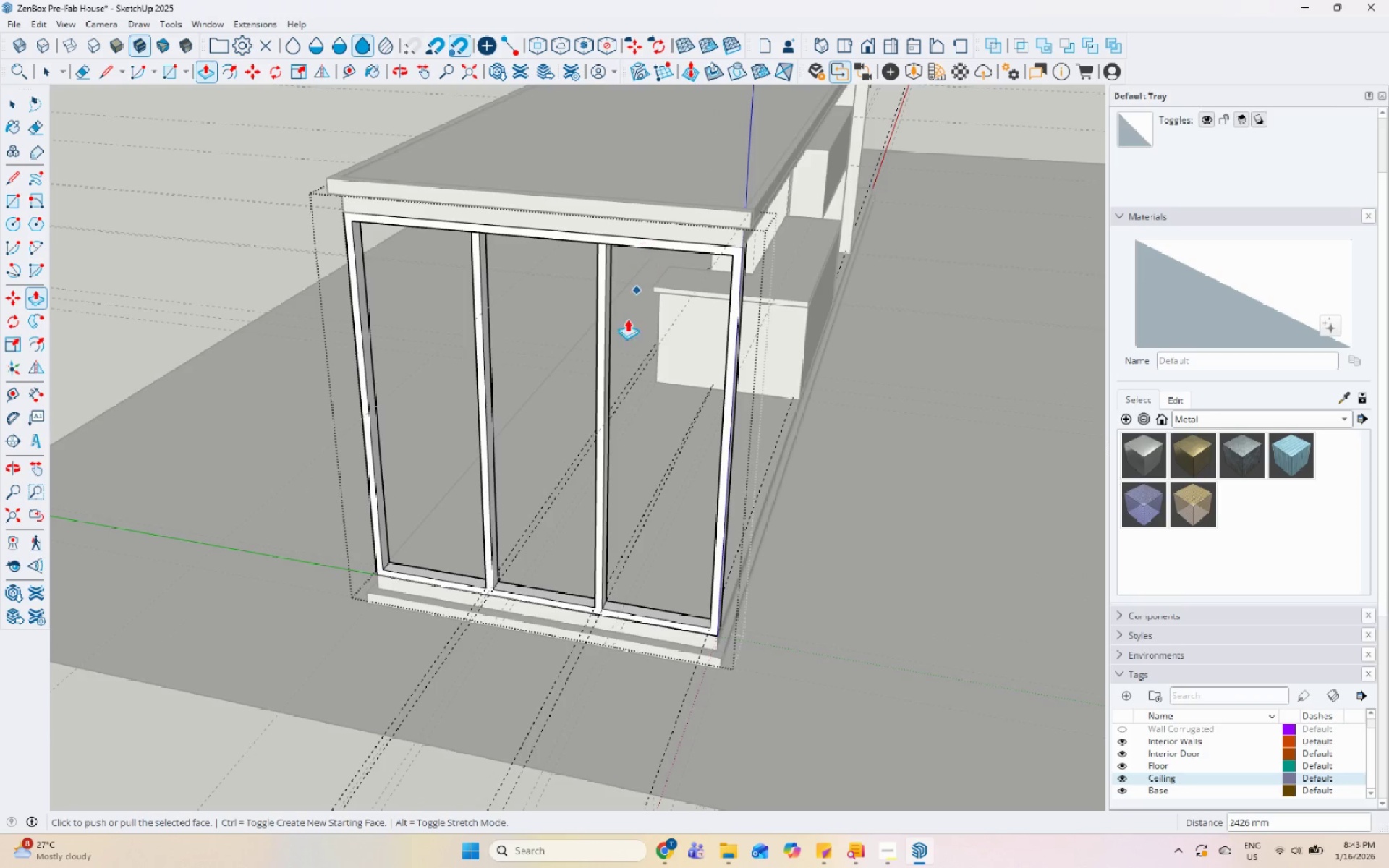 
key(Space)
 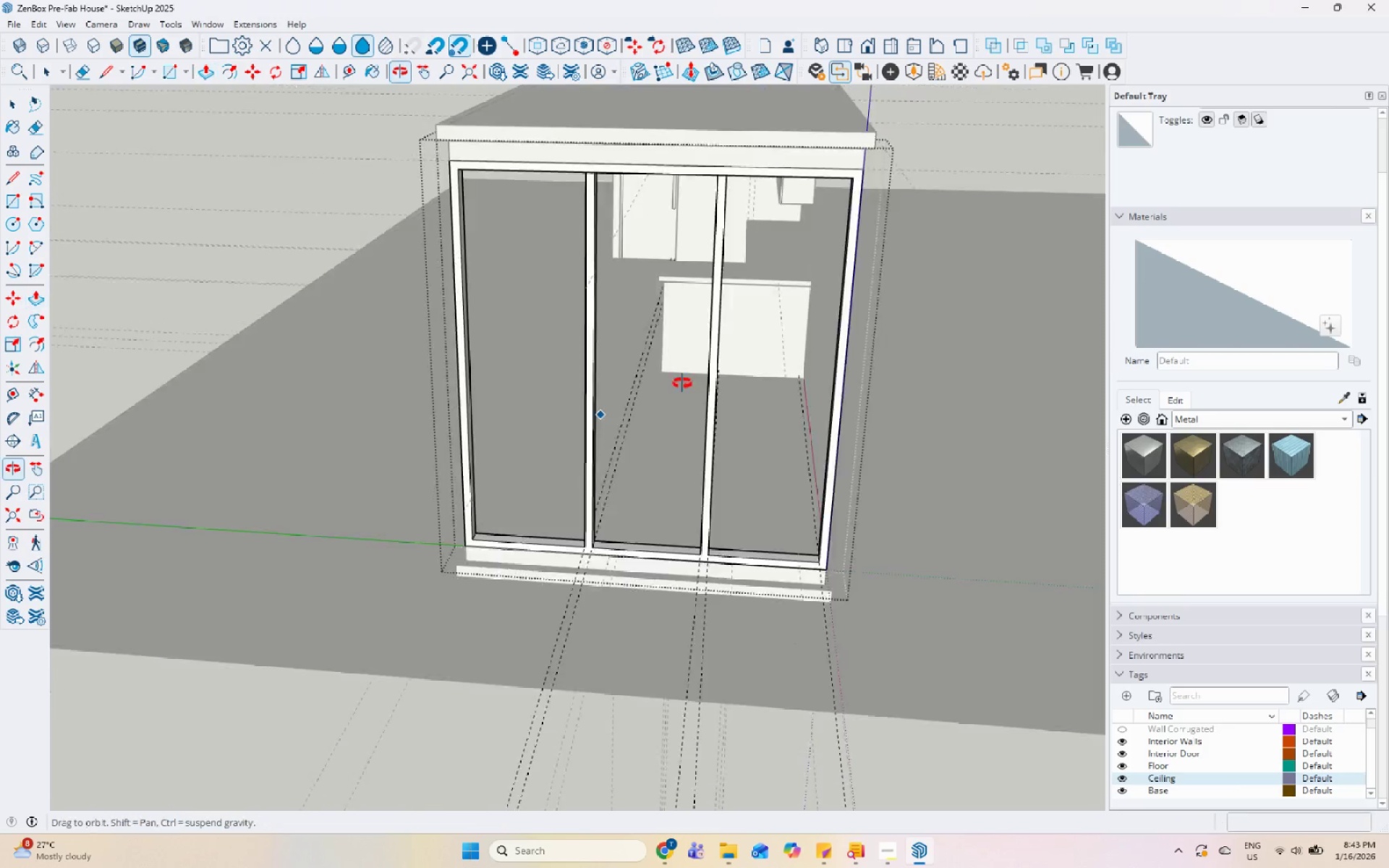 
scroll: coordinate [605, 431], scroll_direction: down, amount: 7.0
 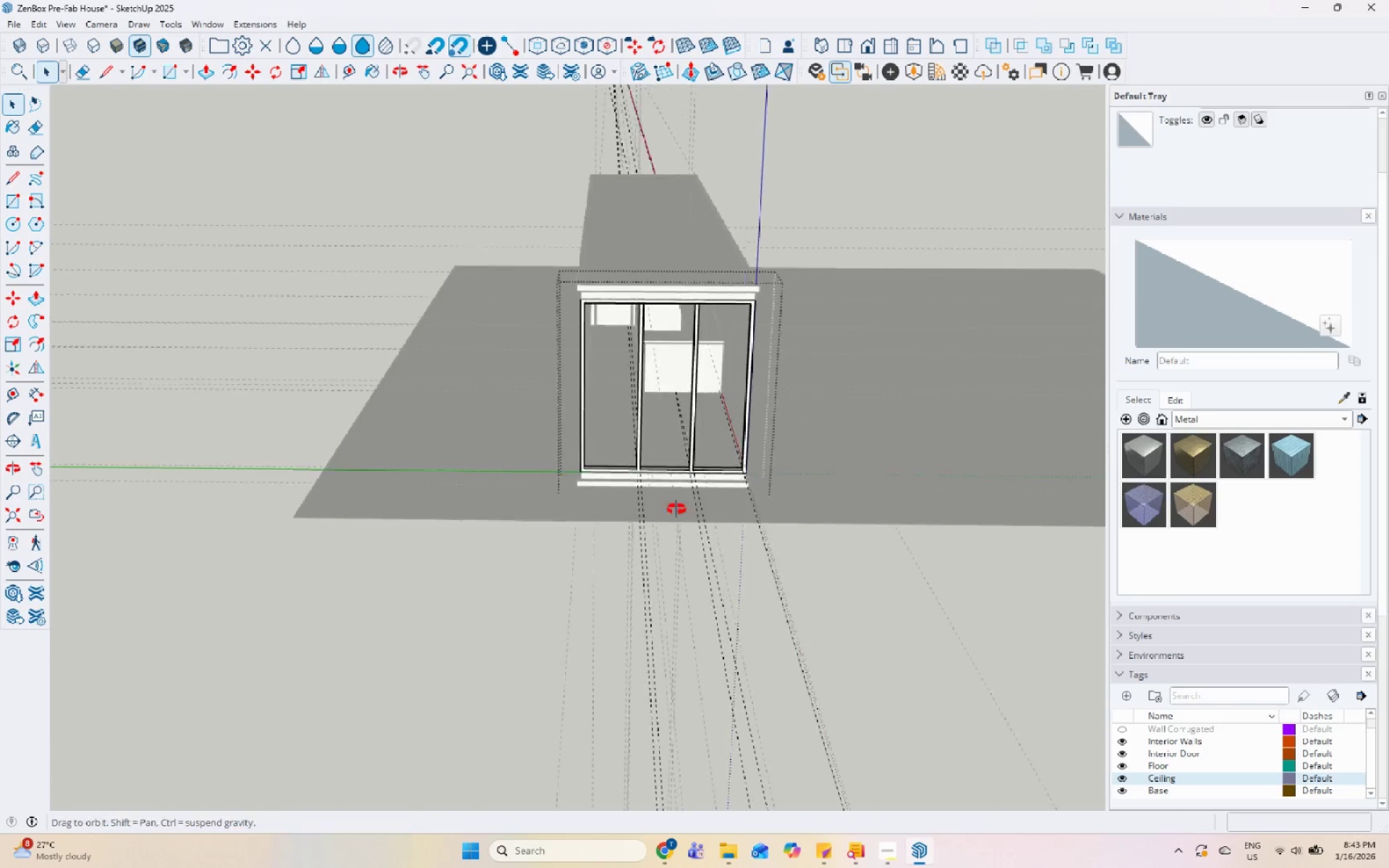 
scroll: coordinate [470, 312], scroll_direction: up, amount: 1.0
 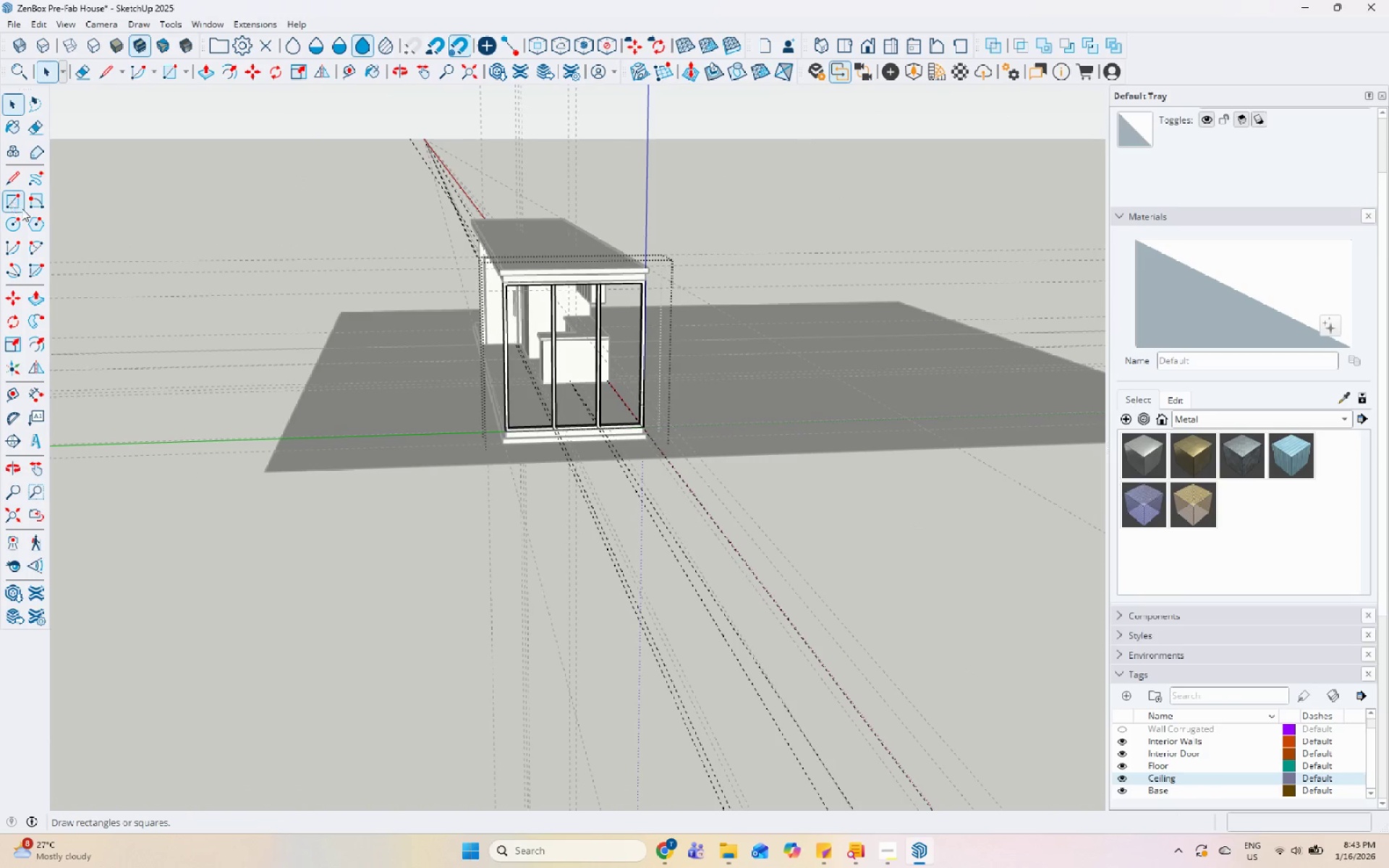 
key(Escape)
 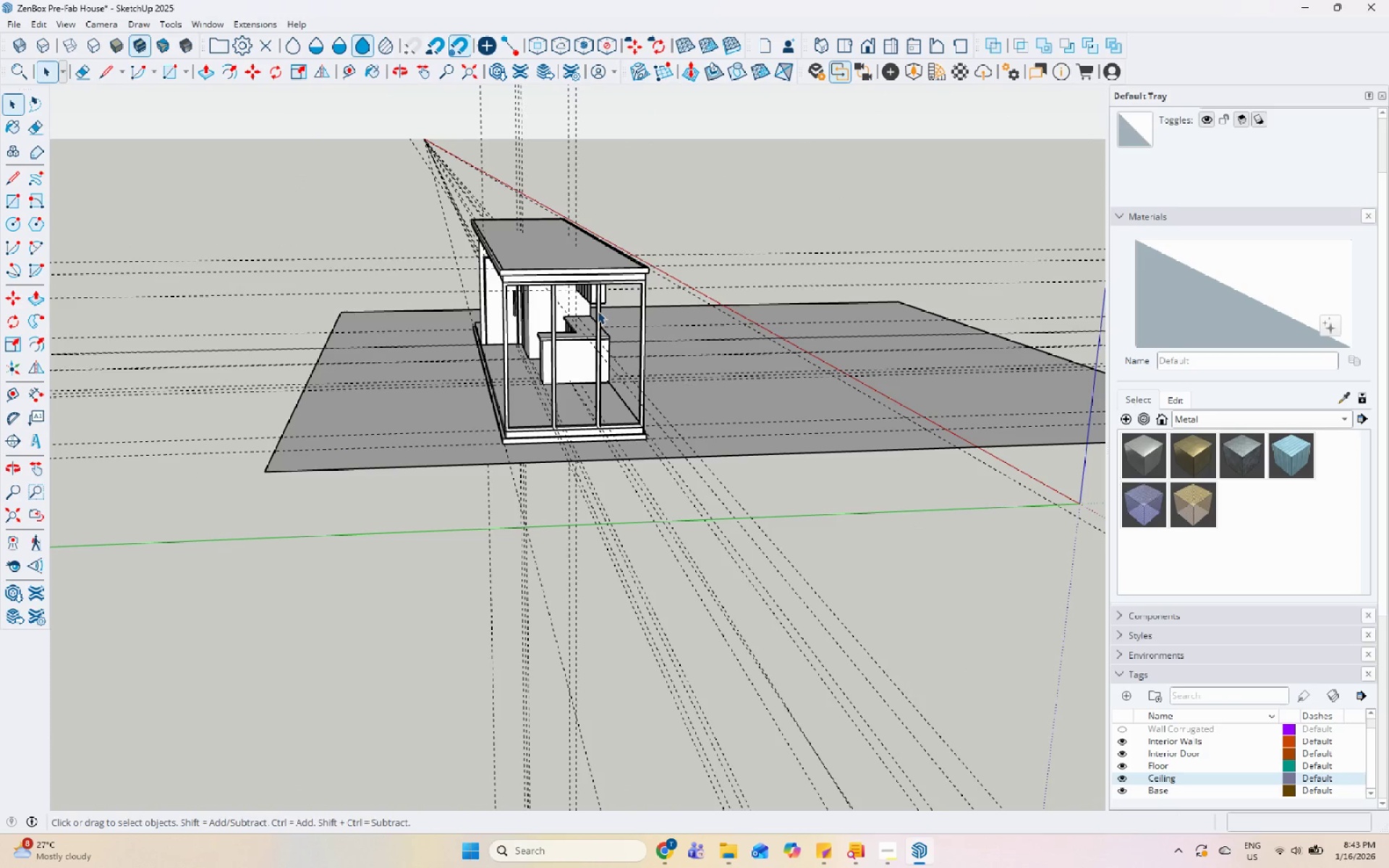 
key(Escape)
 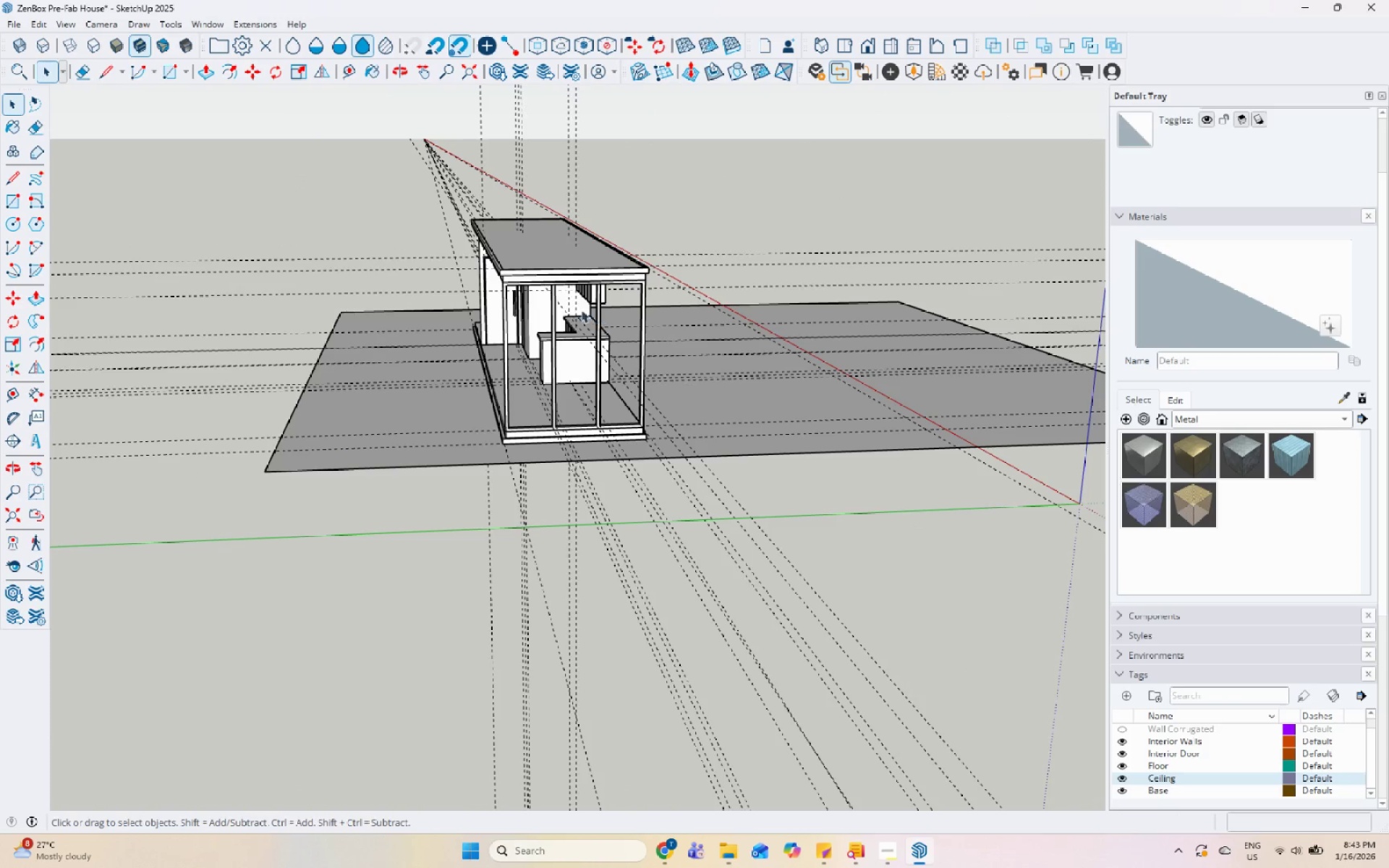 
scroll: coordinate [569, 309], scroll_direction: up, amount: 4.0
 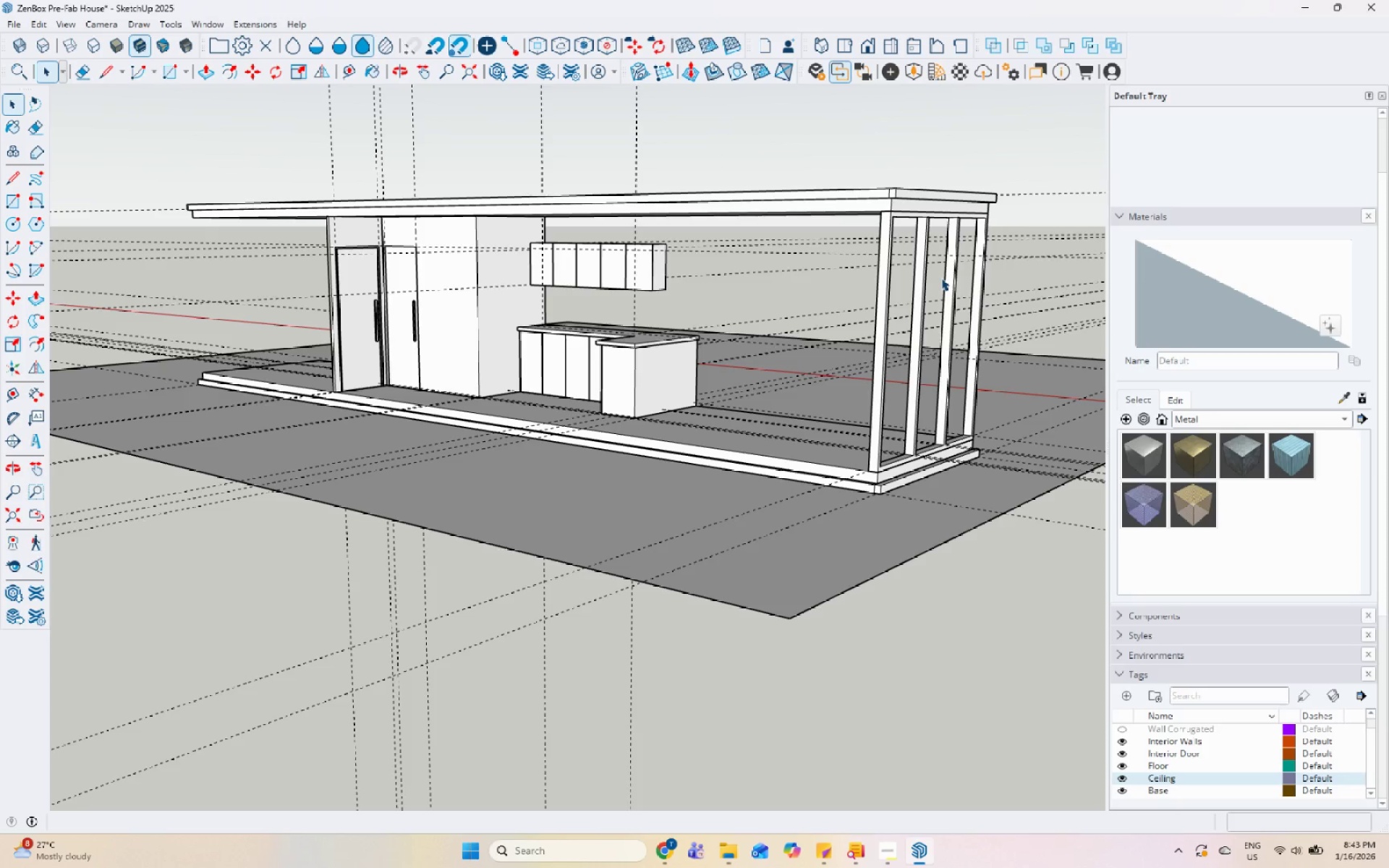 
wait(31.44)
 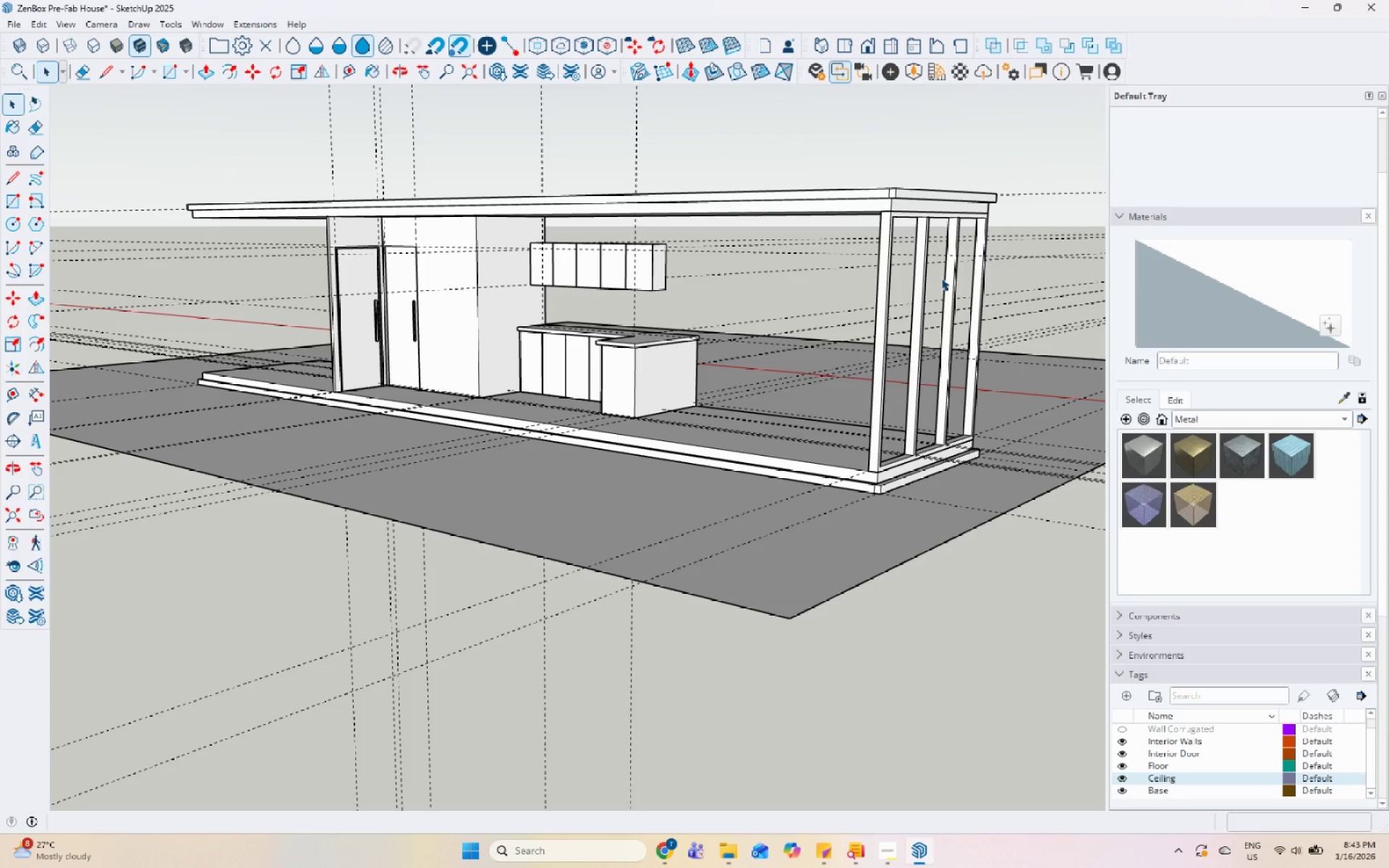 
scroll: coordinate [948, 284], scroll_direction: down, amount: 5.0
 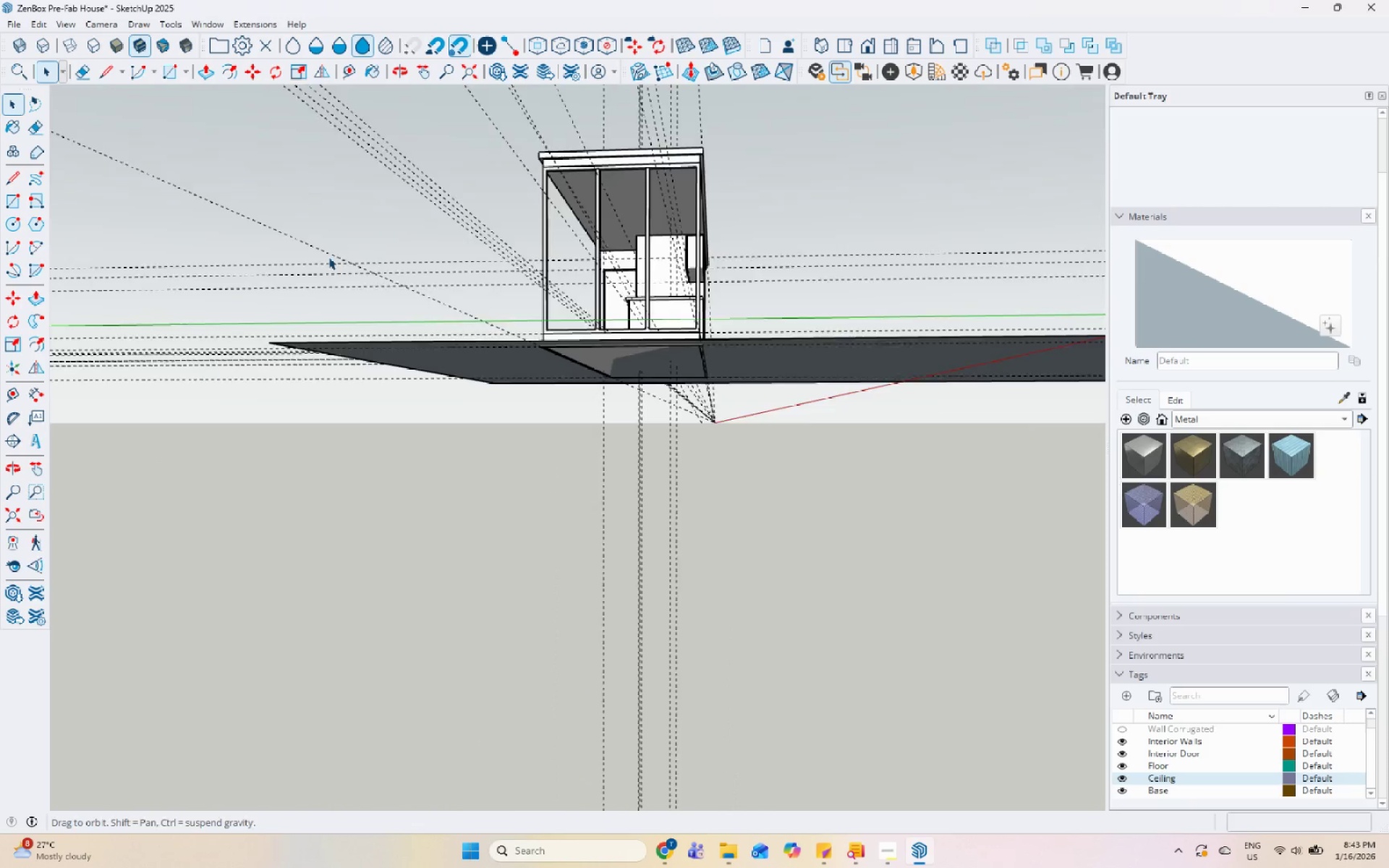 
scroll: coordinate [346, 148], scroll_direction: up, amount: 14.0
 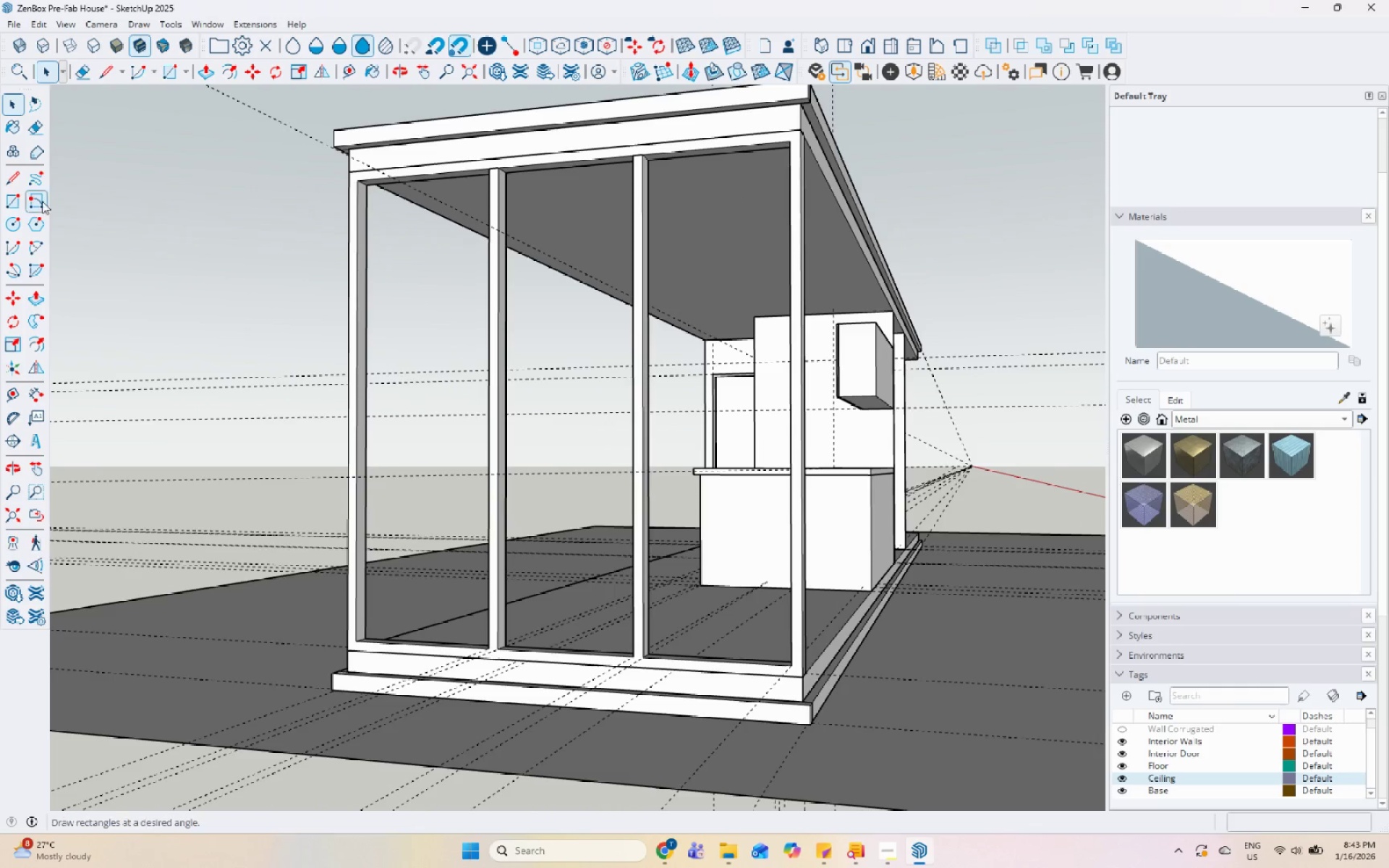 
left_click([12, 202])
 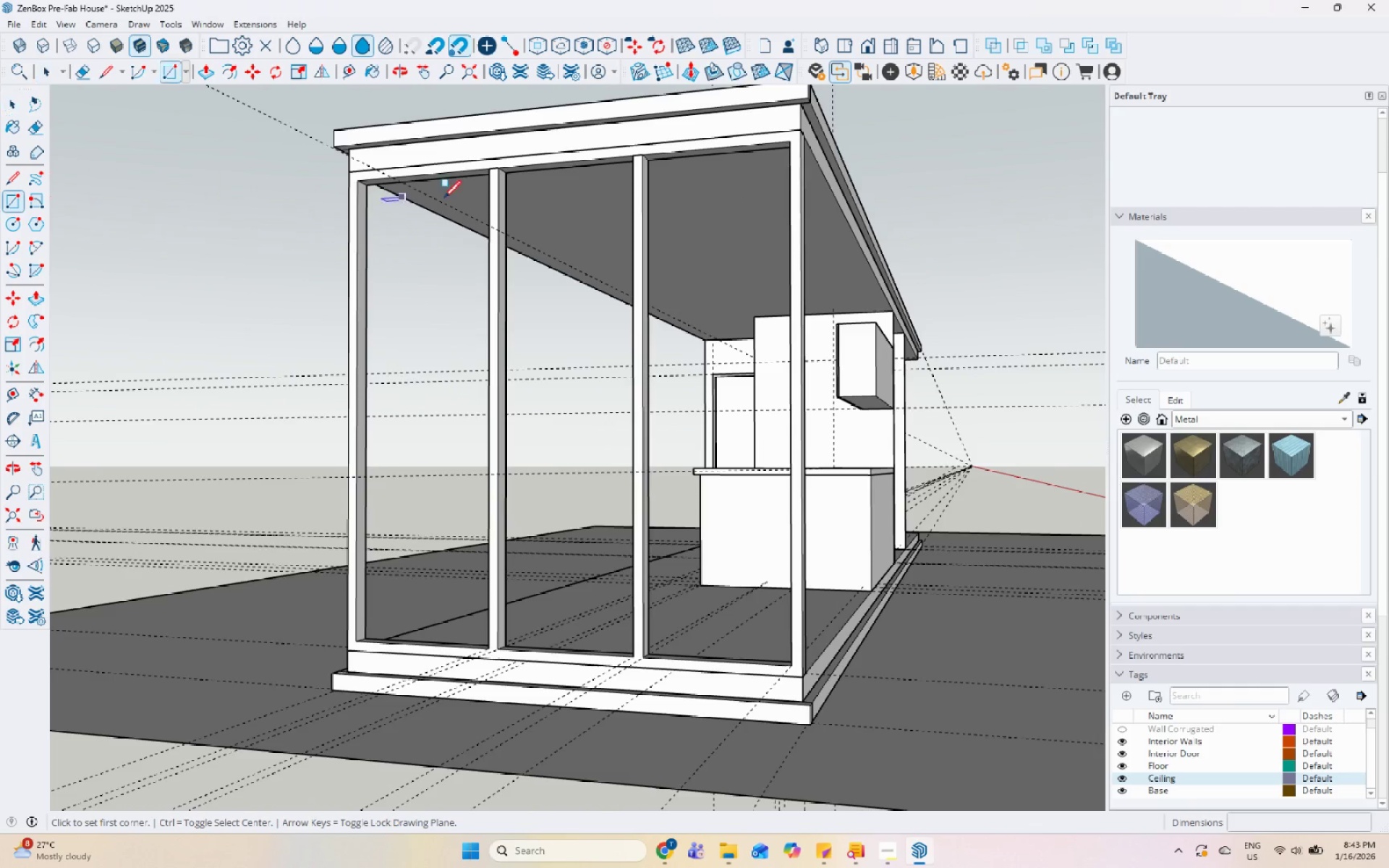 
scroll: coordinate [315, 185], scroll_direction: up, amount: 8.0
 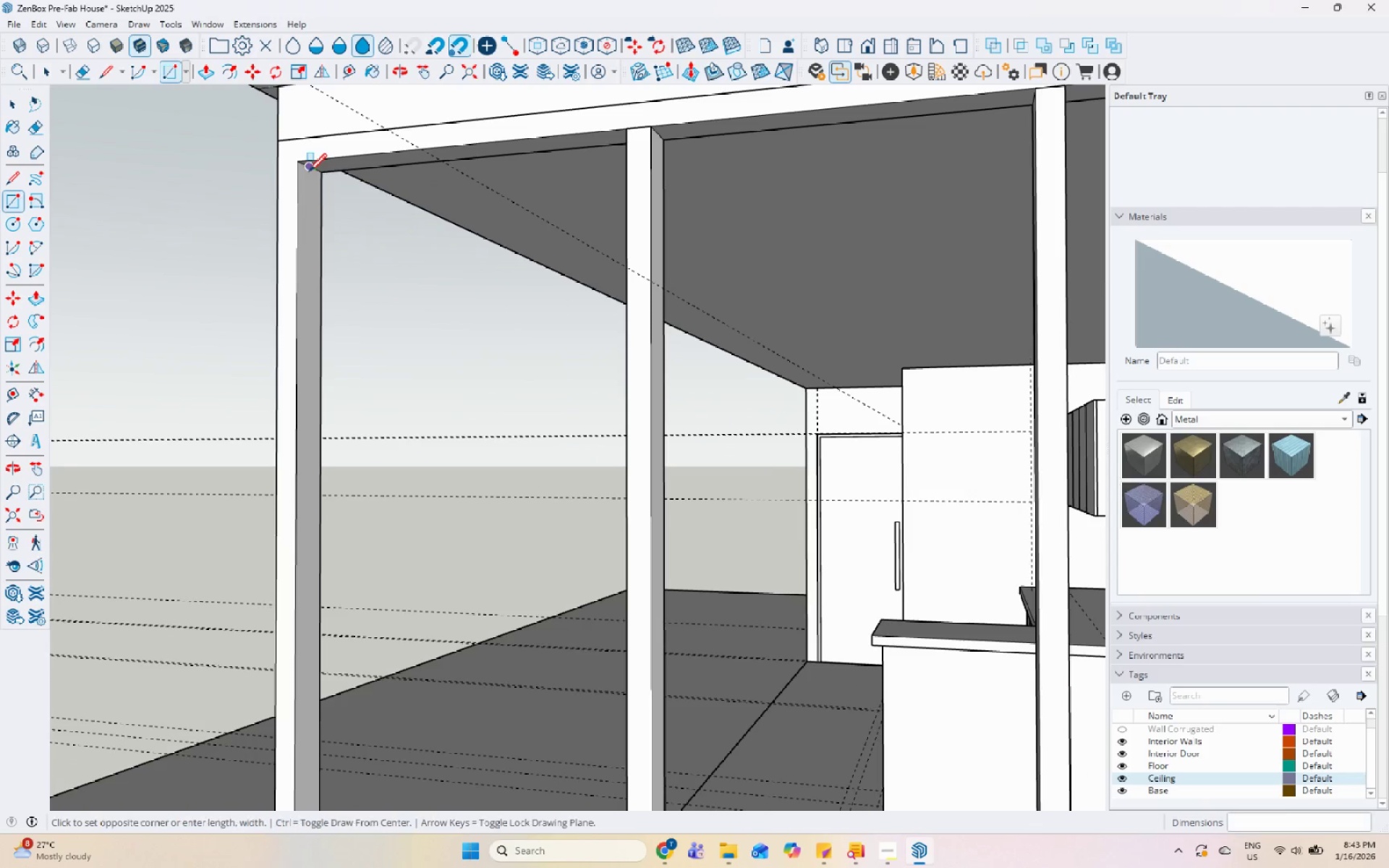 
scroll: coordinate [728, 641], scroll_direction: none, amount: 0.0
 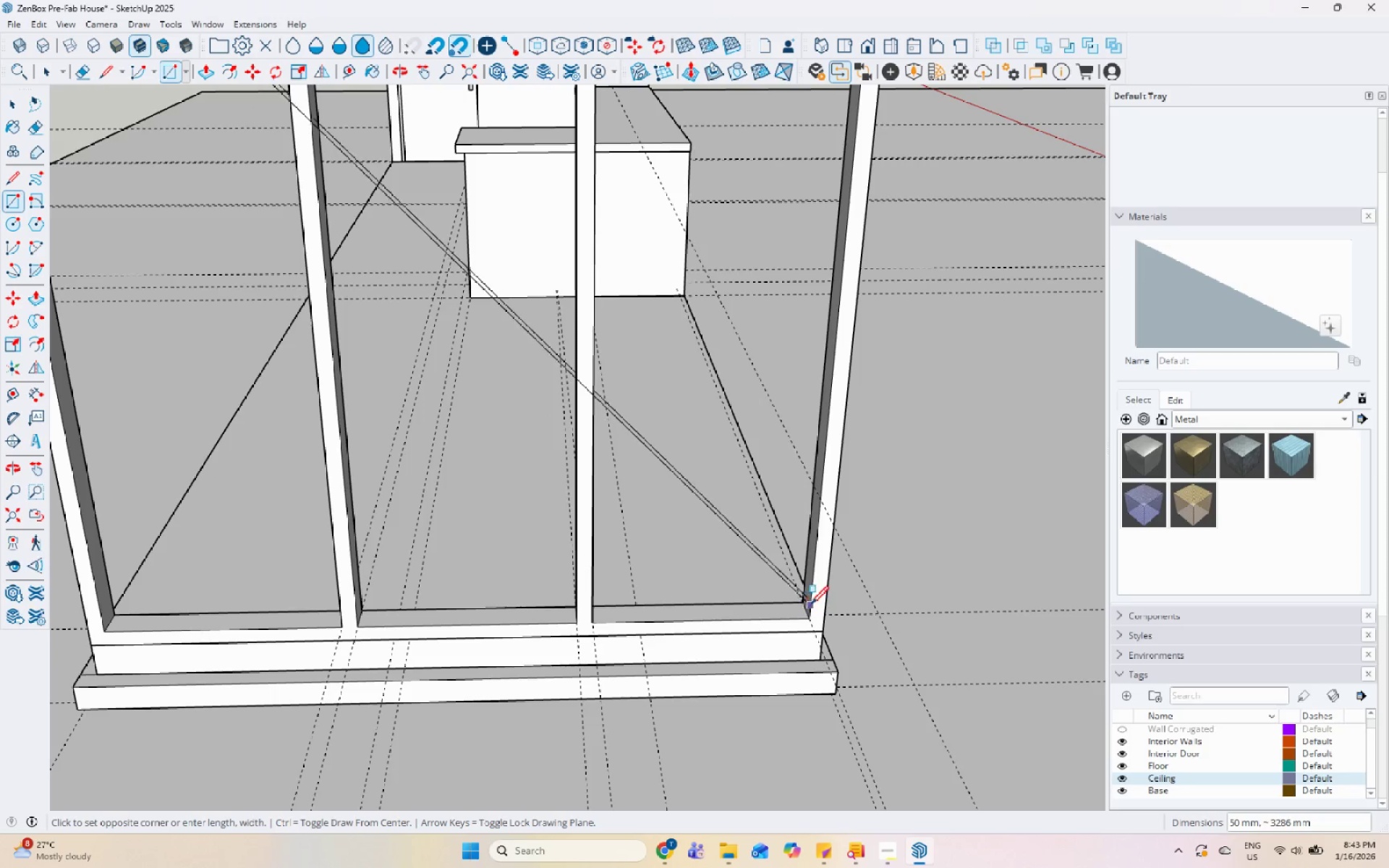 
key(Space)
 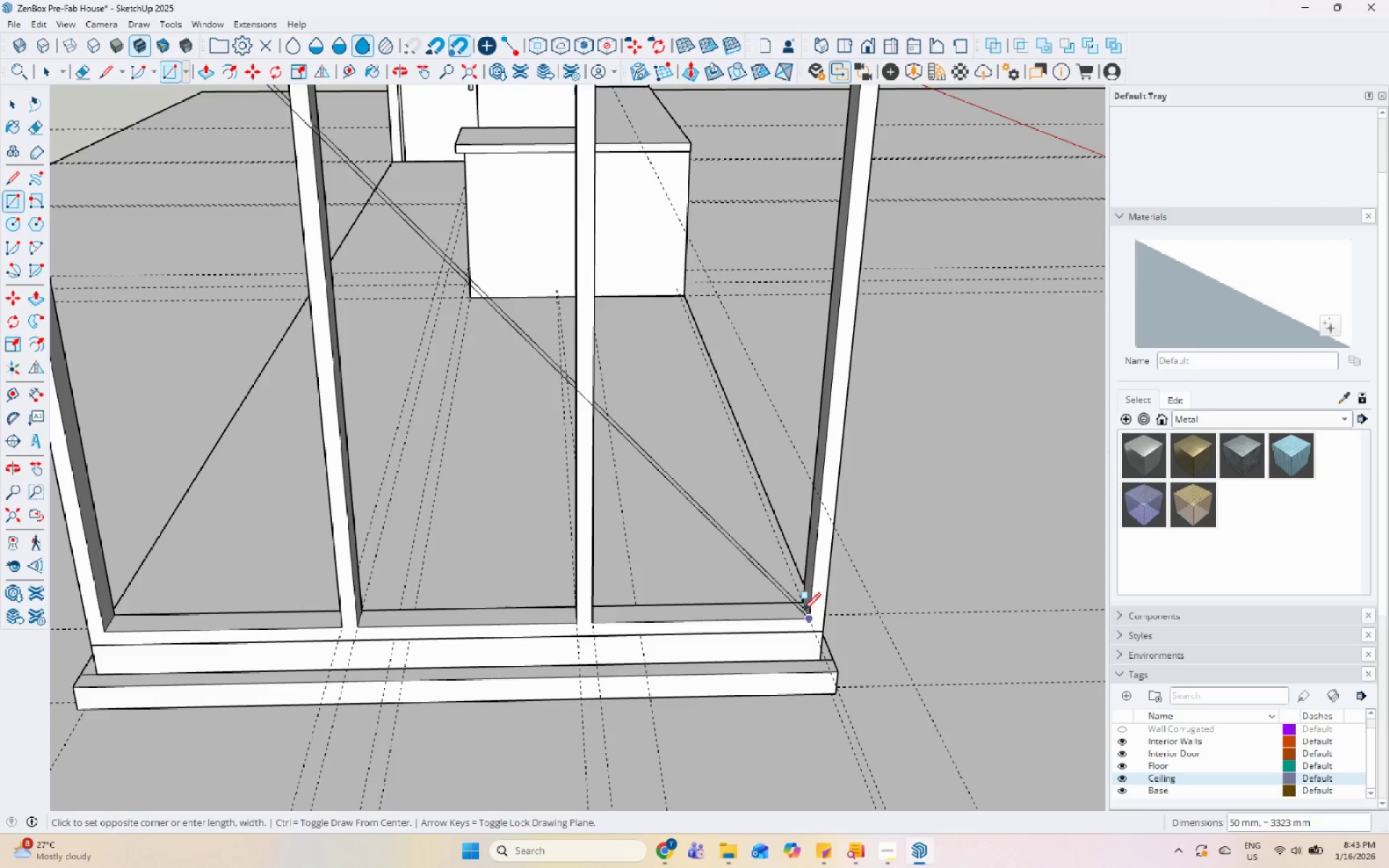 
scroll: coordinate [553, 715], scroll_direction: down, amount: 16.0
 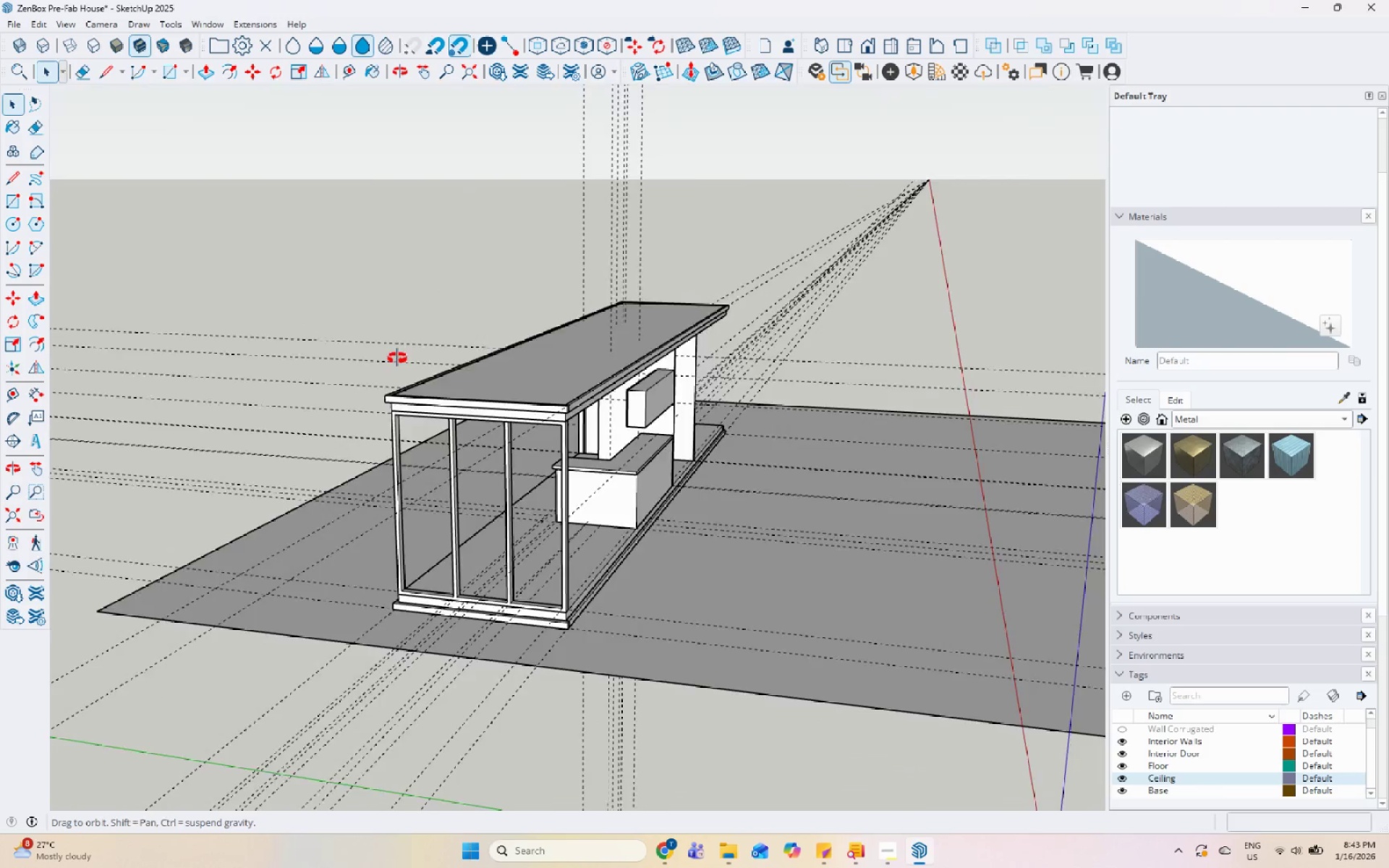 
scroll: coordinate [357, 208], scroll_direction: up, amount: 11.0
 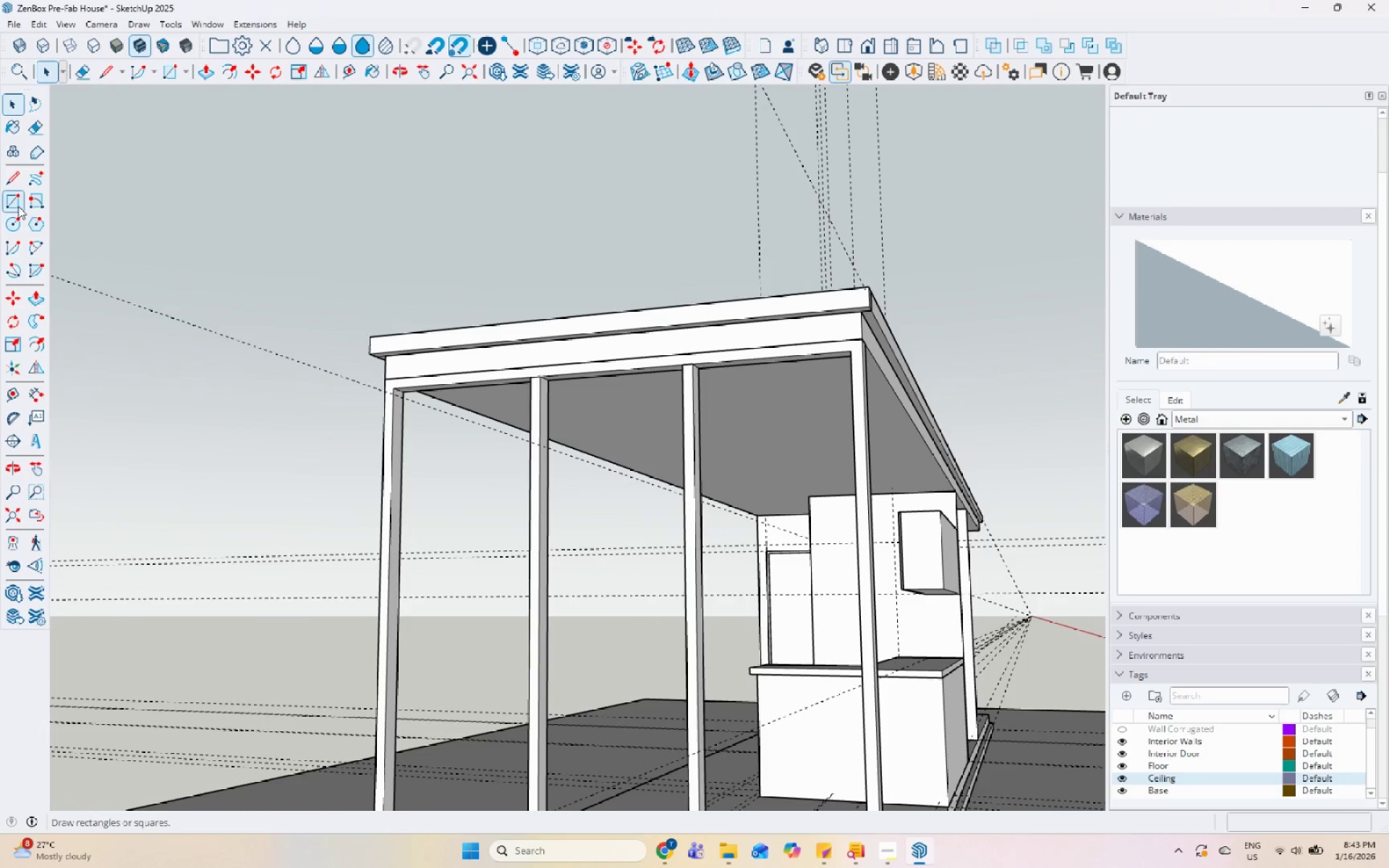 
middle_click([413, 399])
 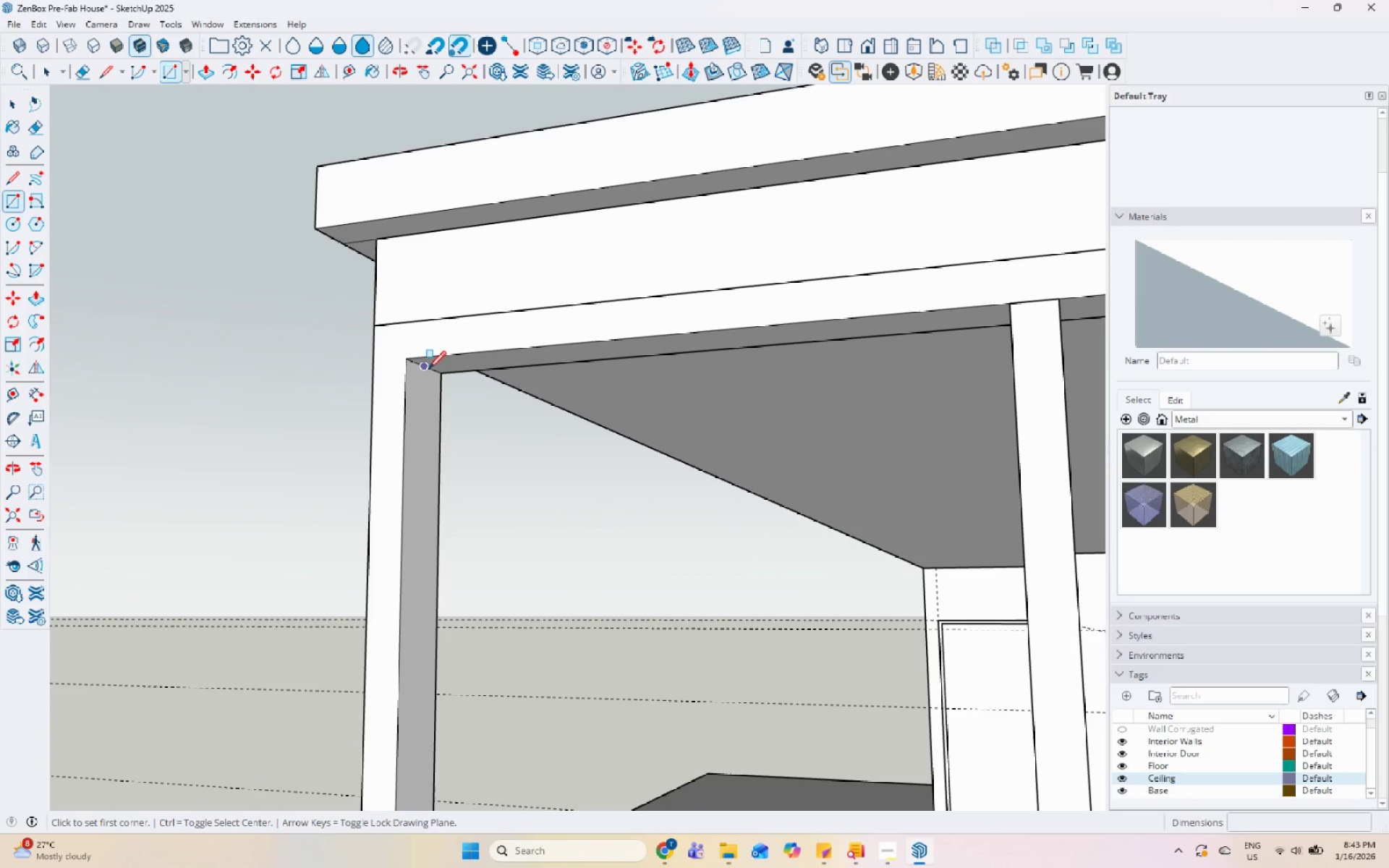 
scroll: coordinate [413, 399], scroll_direction: up, amount: 8.0
 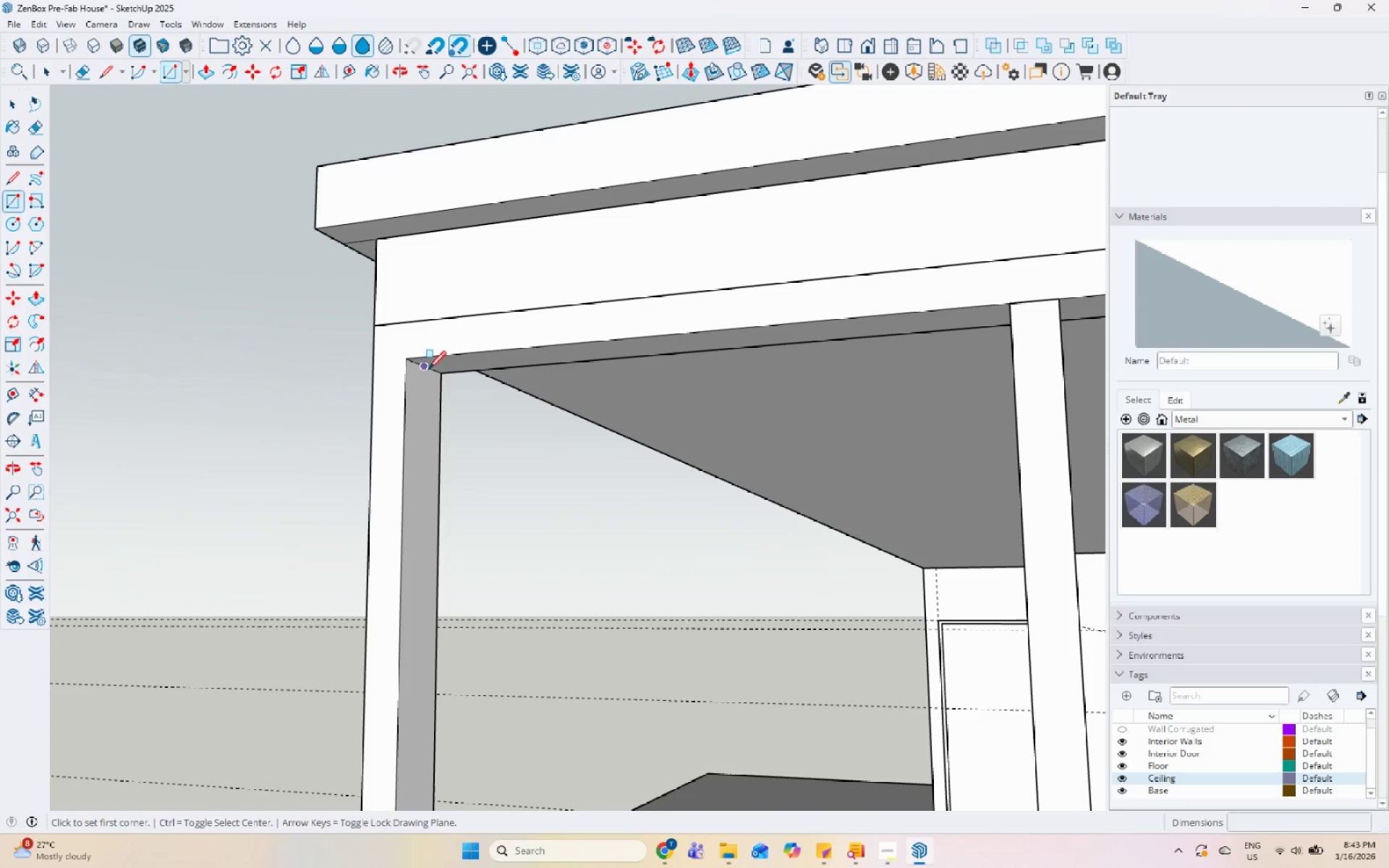 
left_click_drag(start_coordinate=[428, 370], to_coordinate=[442, 383])
 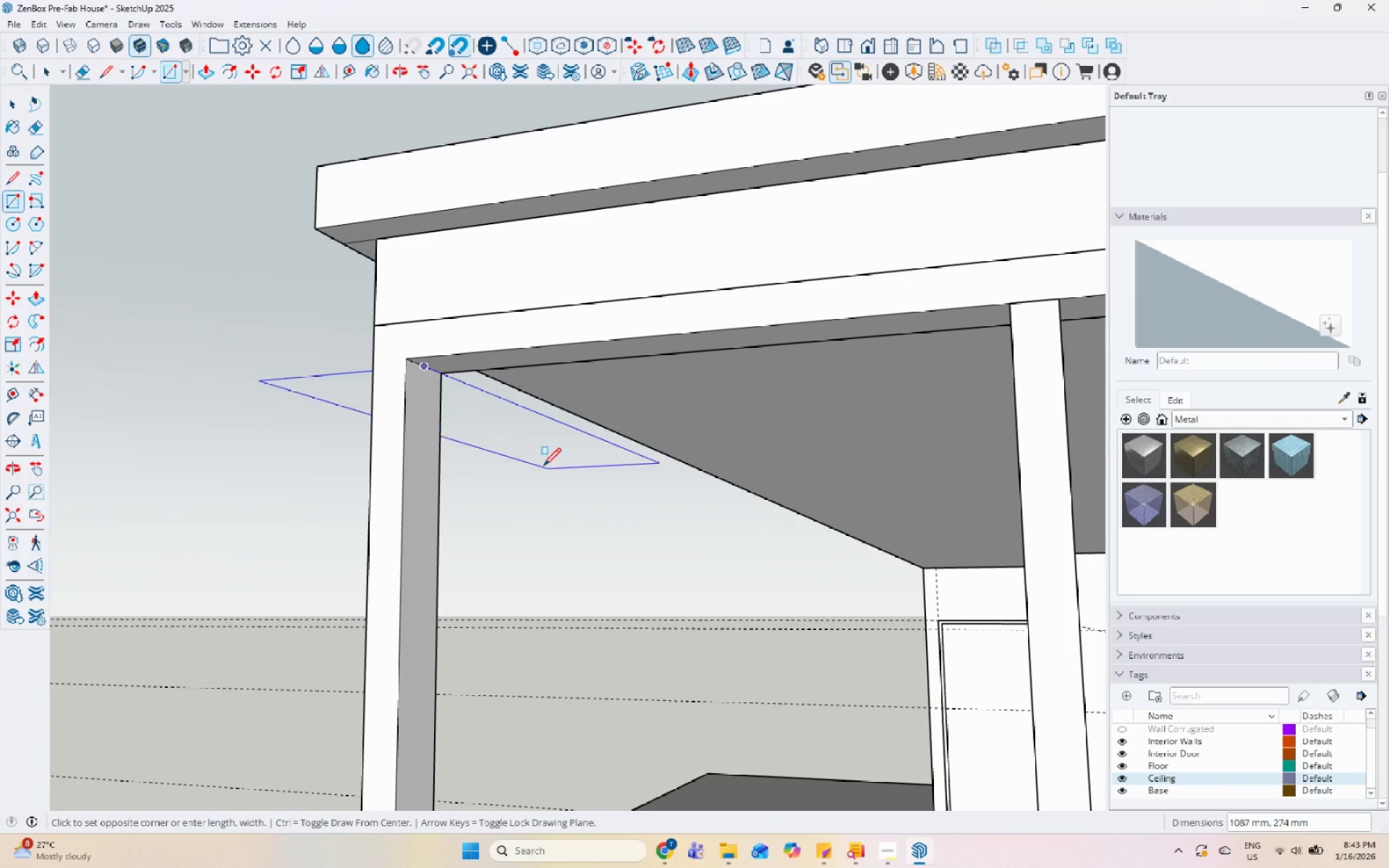 
left_click_drag(start_coordinate=[330, 344], to_coordinate=[309, 339])
 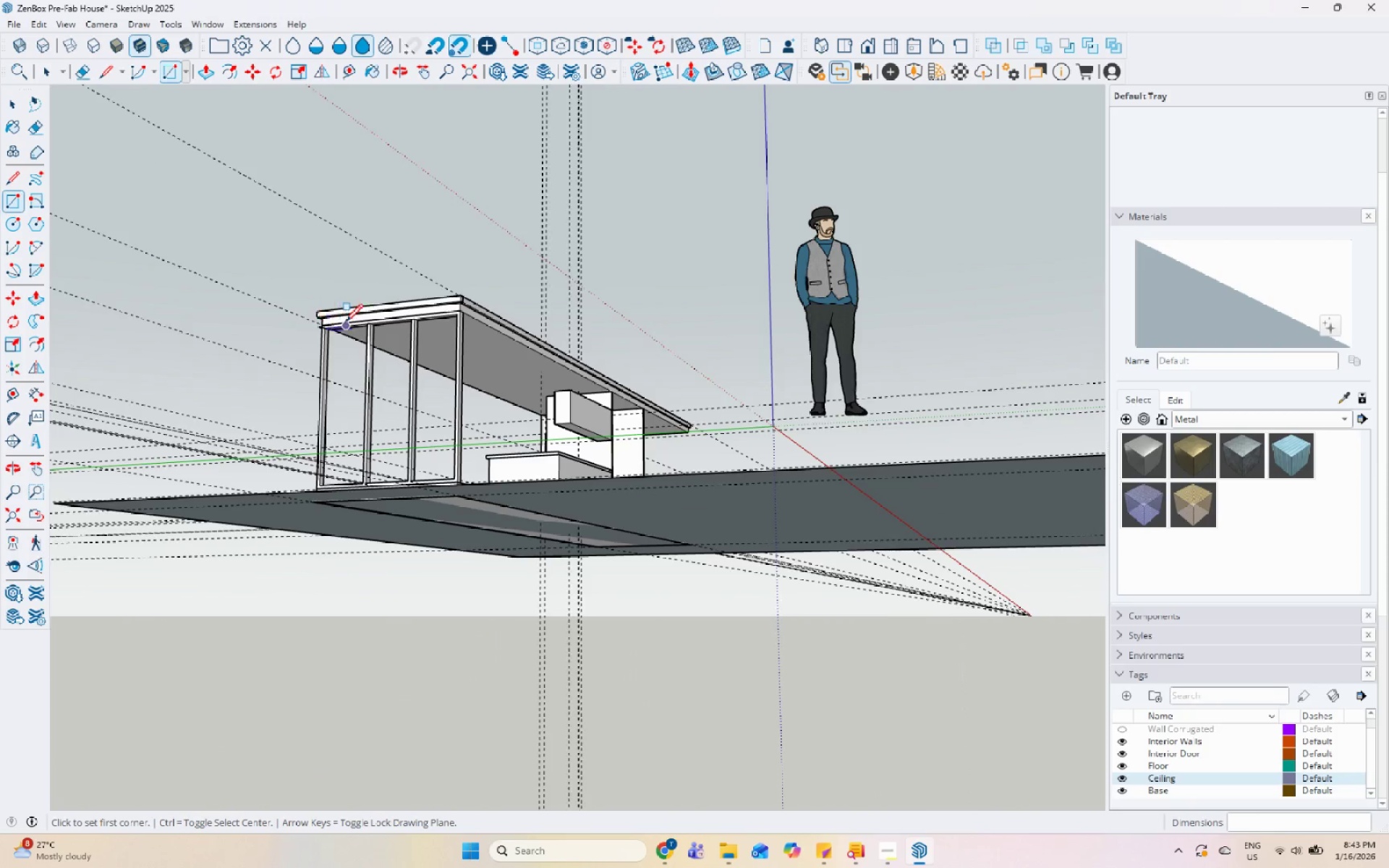 
scroll: coordinate [589, 617], scroll_direction: down, amount: 2.0
 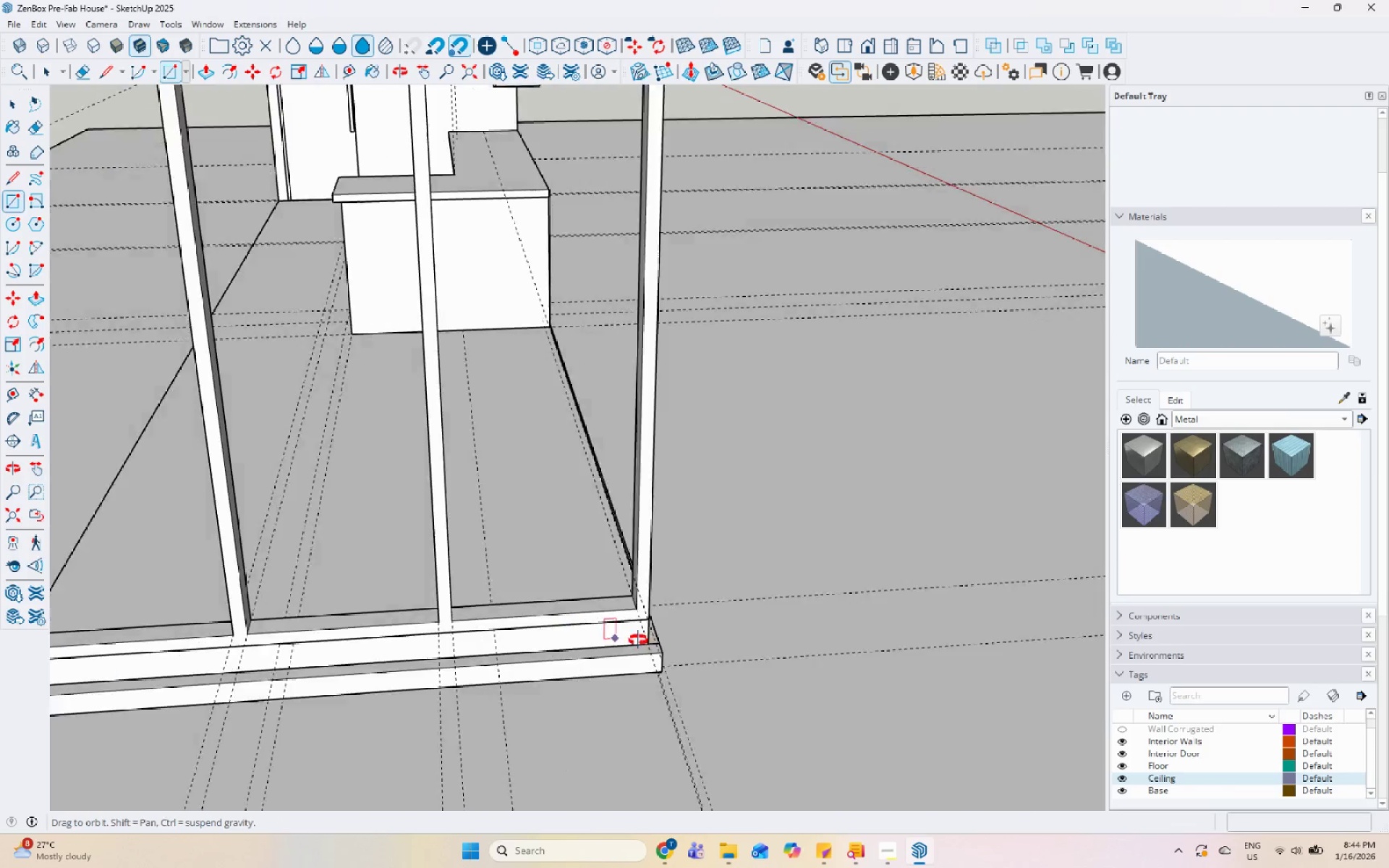 
scroll: coordinate [734, 614], scroll_direction: up, amount: 2.0
 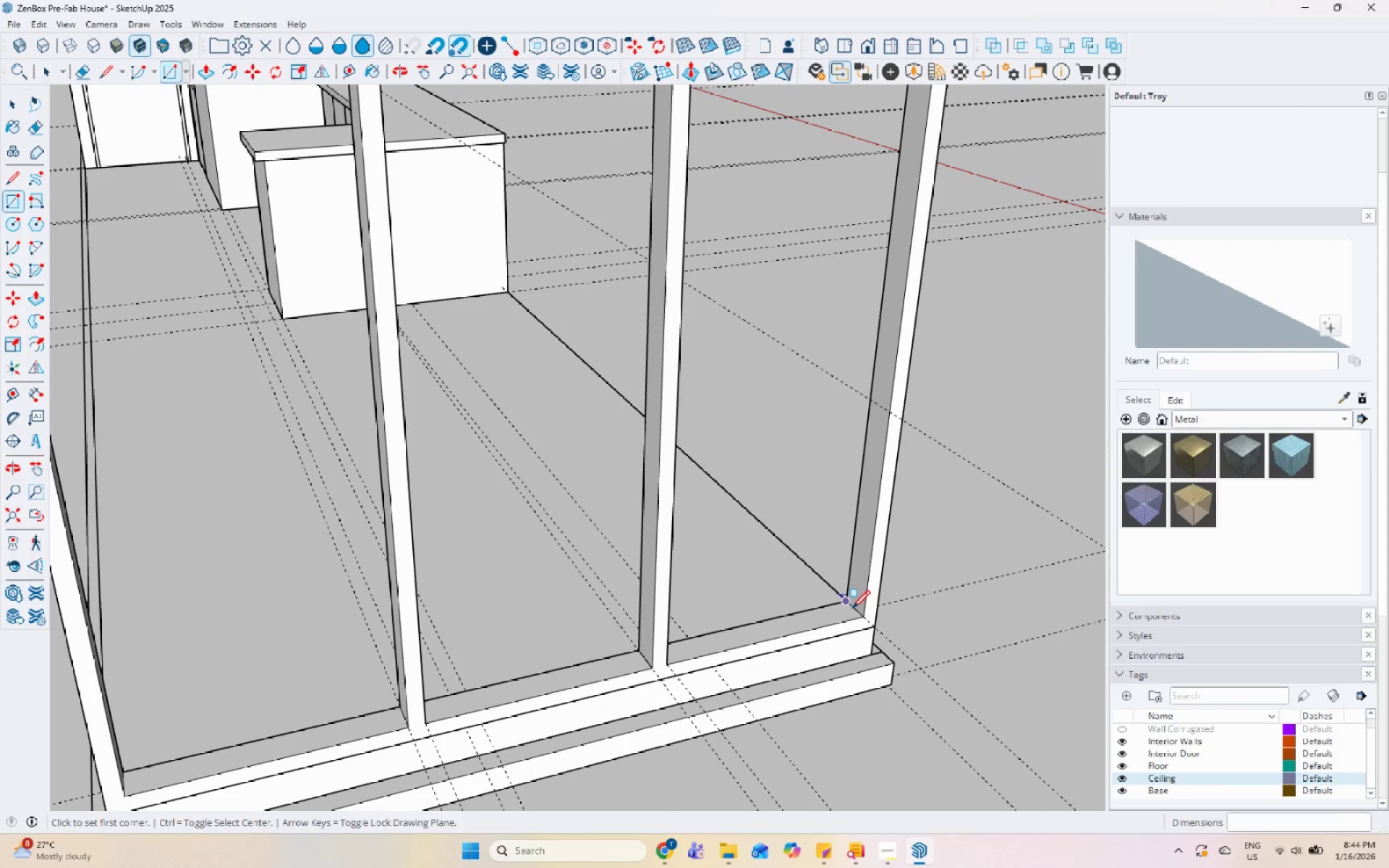 
left_click([856, 612])
 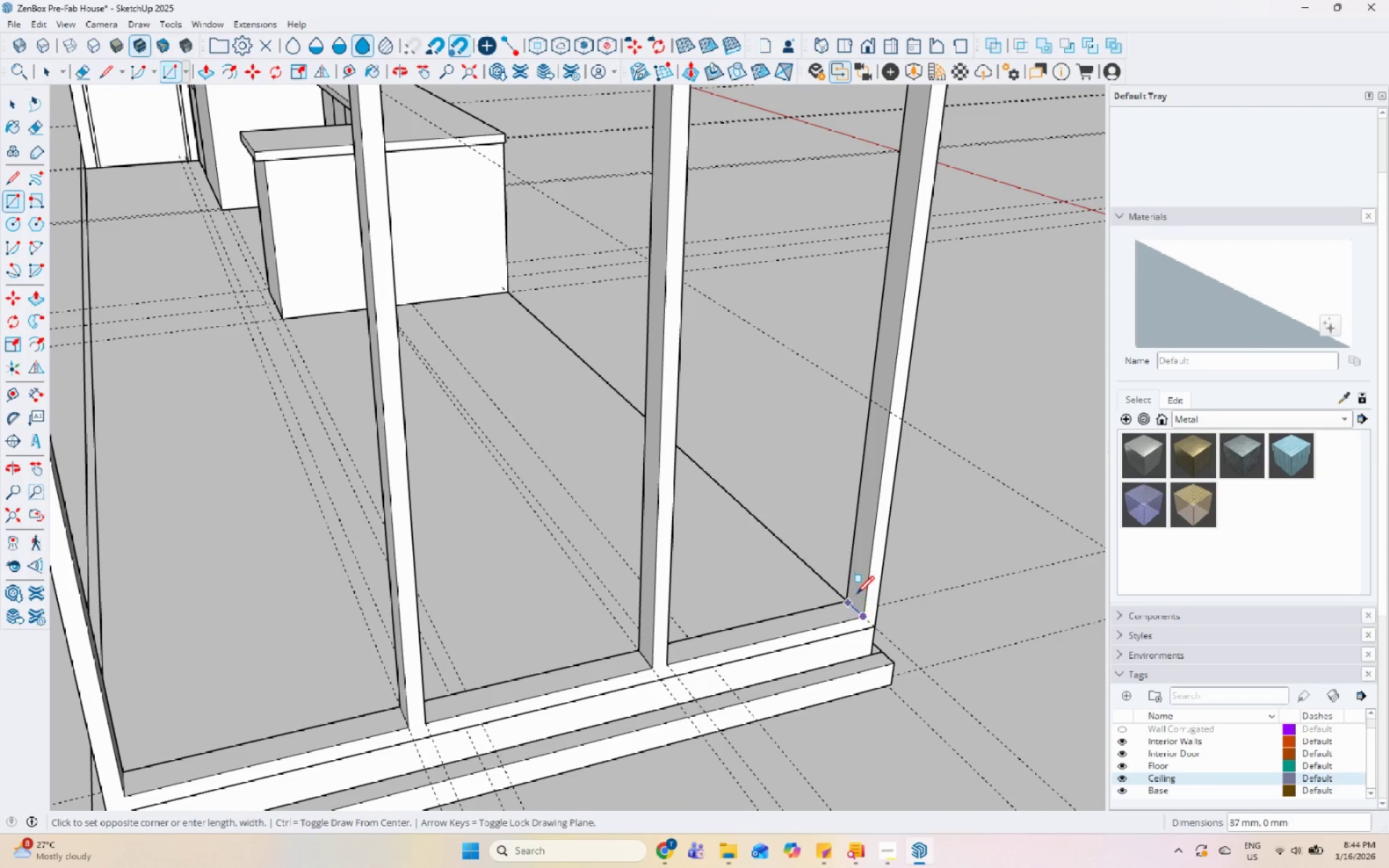 
key(Escape)
 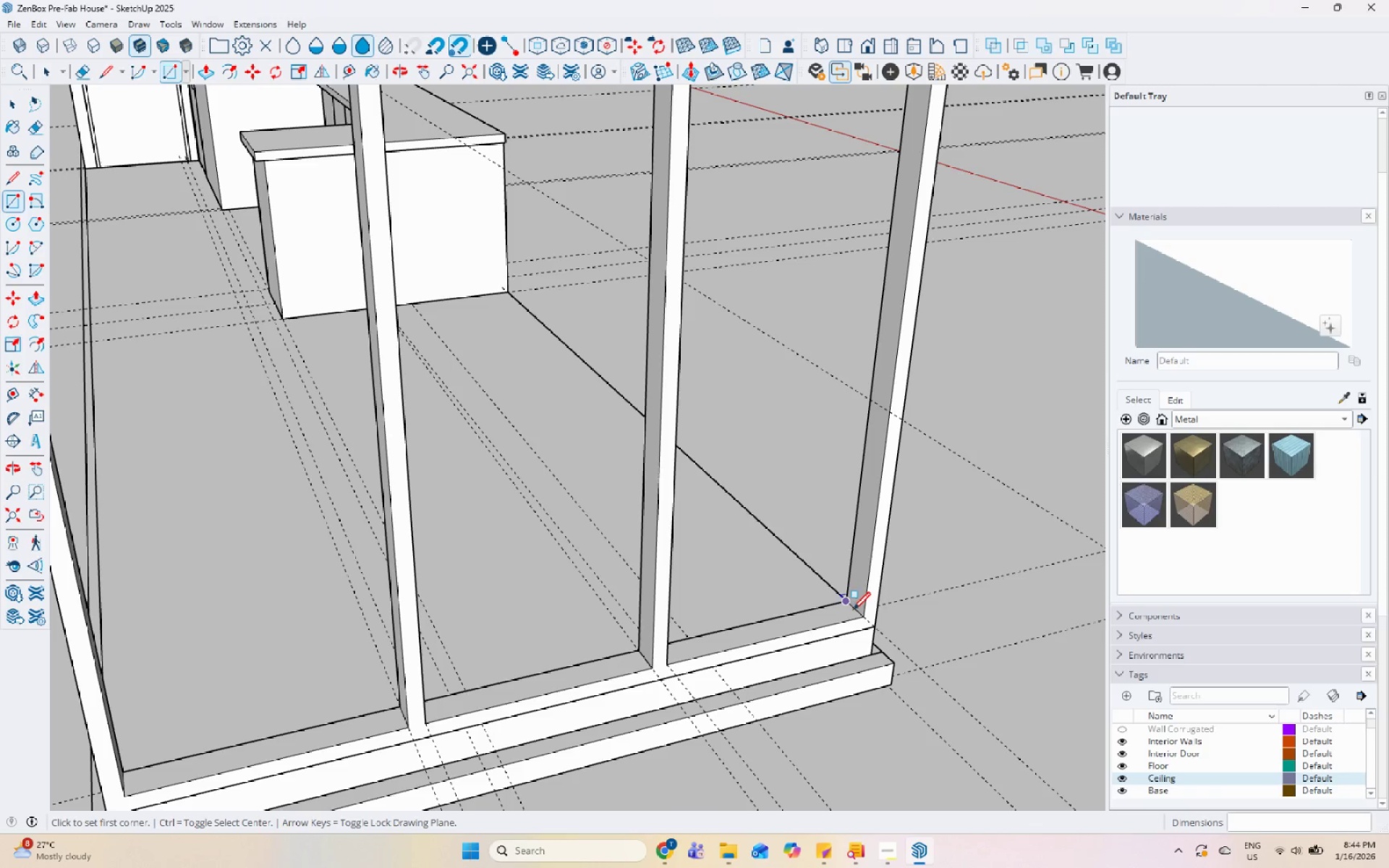 
left_click([853, 612])
 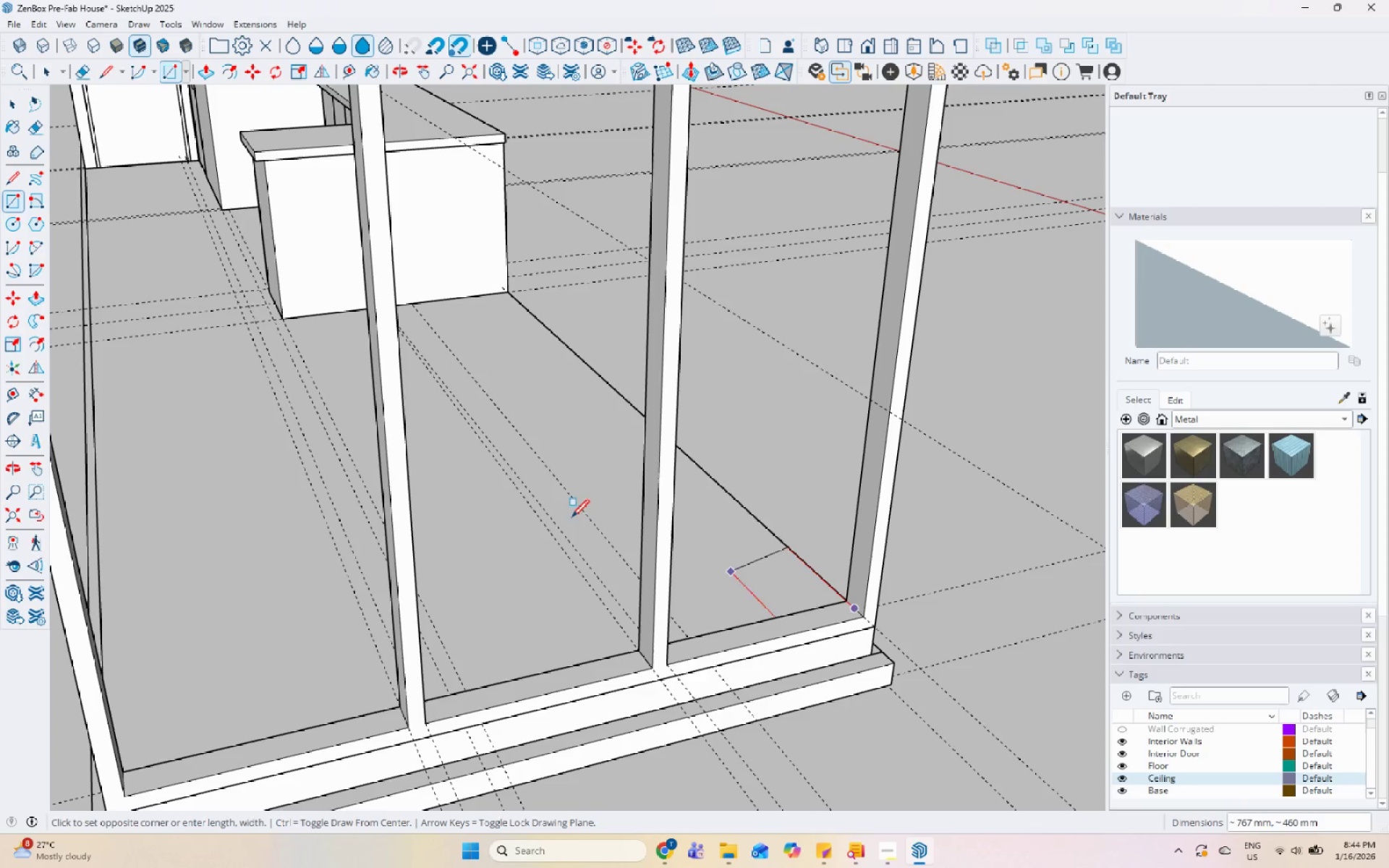 
scroll: coordinate [524, 643], scroll_direction: down, amount: 15.0
 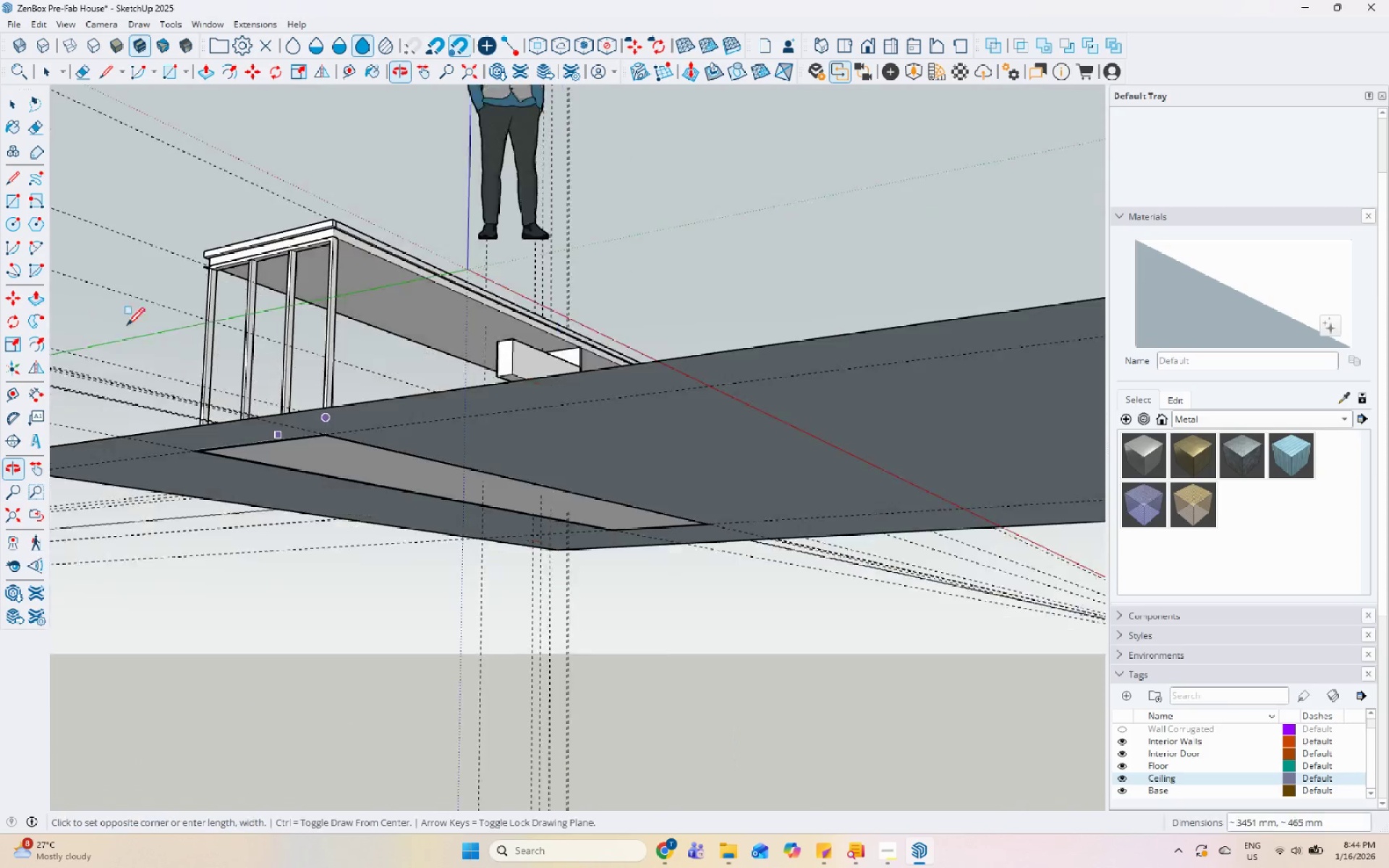 
scroll: coordinate [225, 284], scroll_direction: up, amount: 21.0
 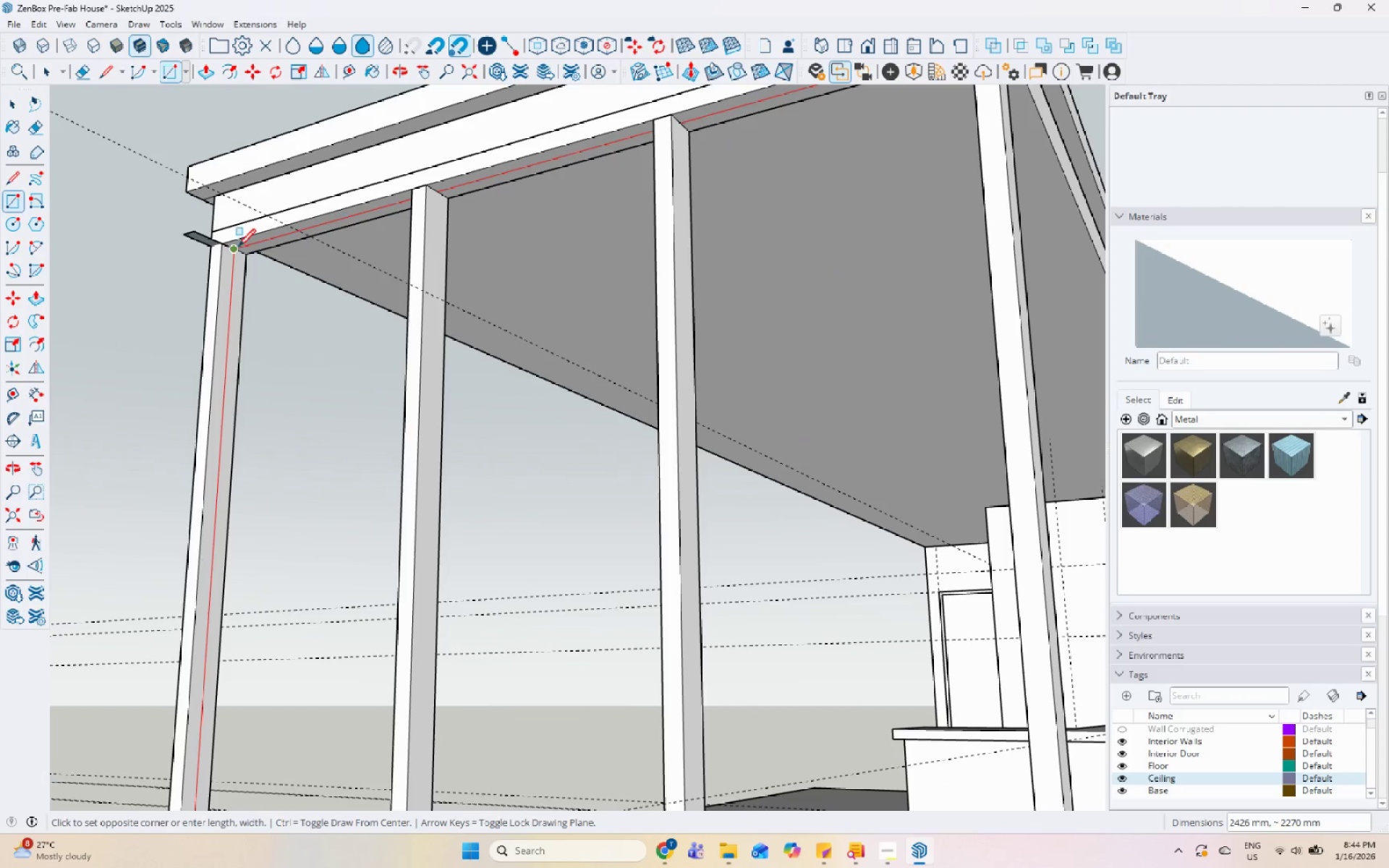 
left_click([238, 248])
 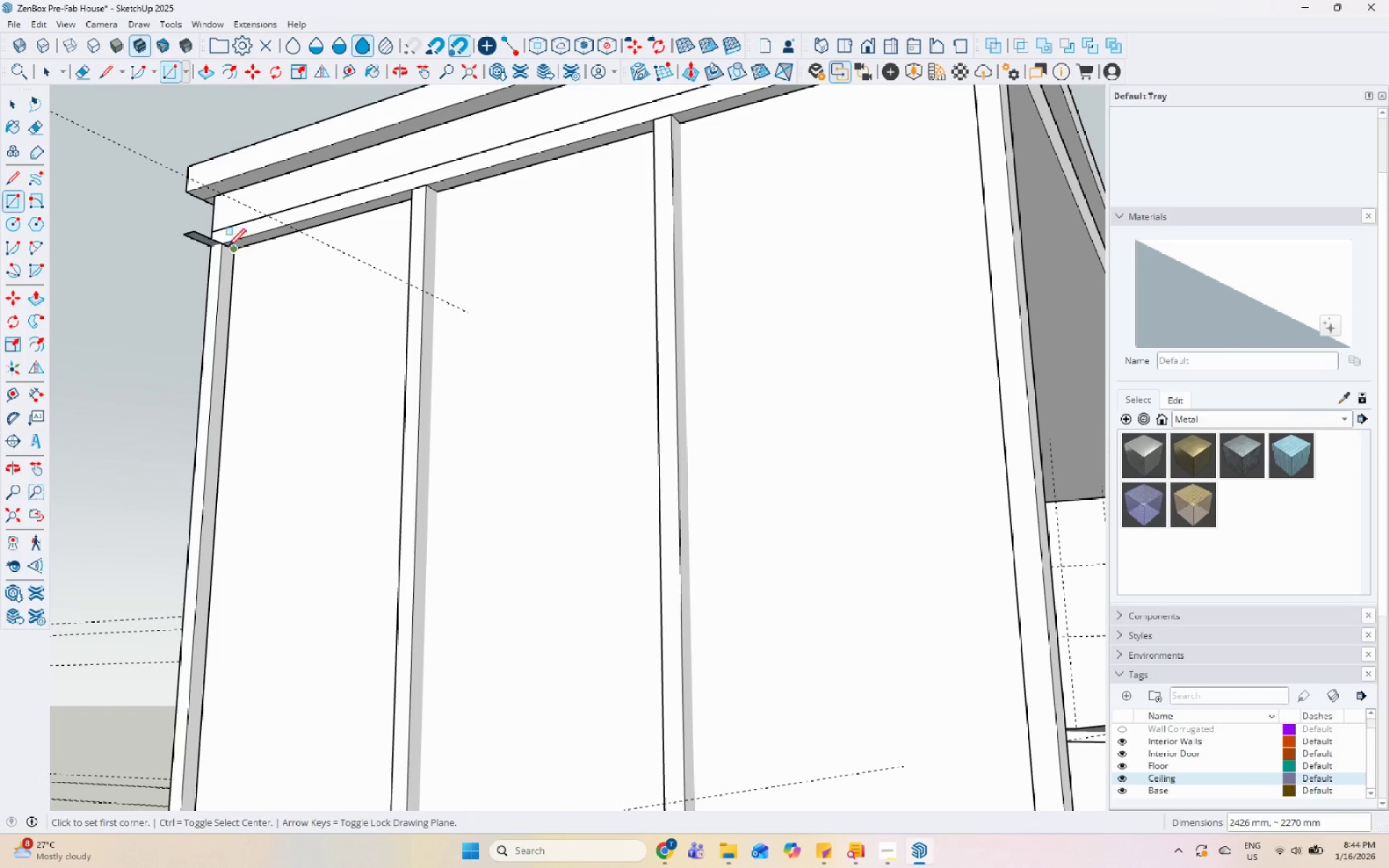 
key(Space)
 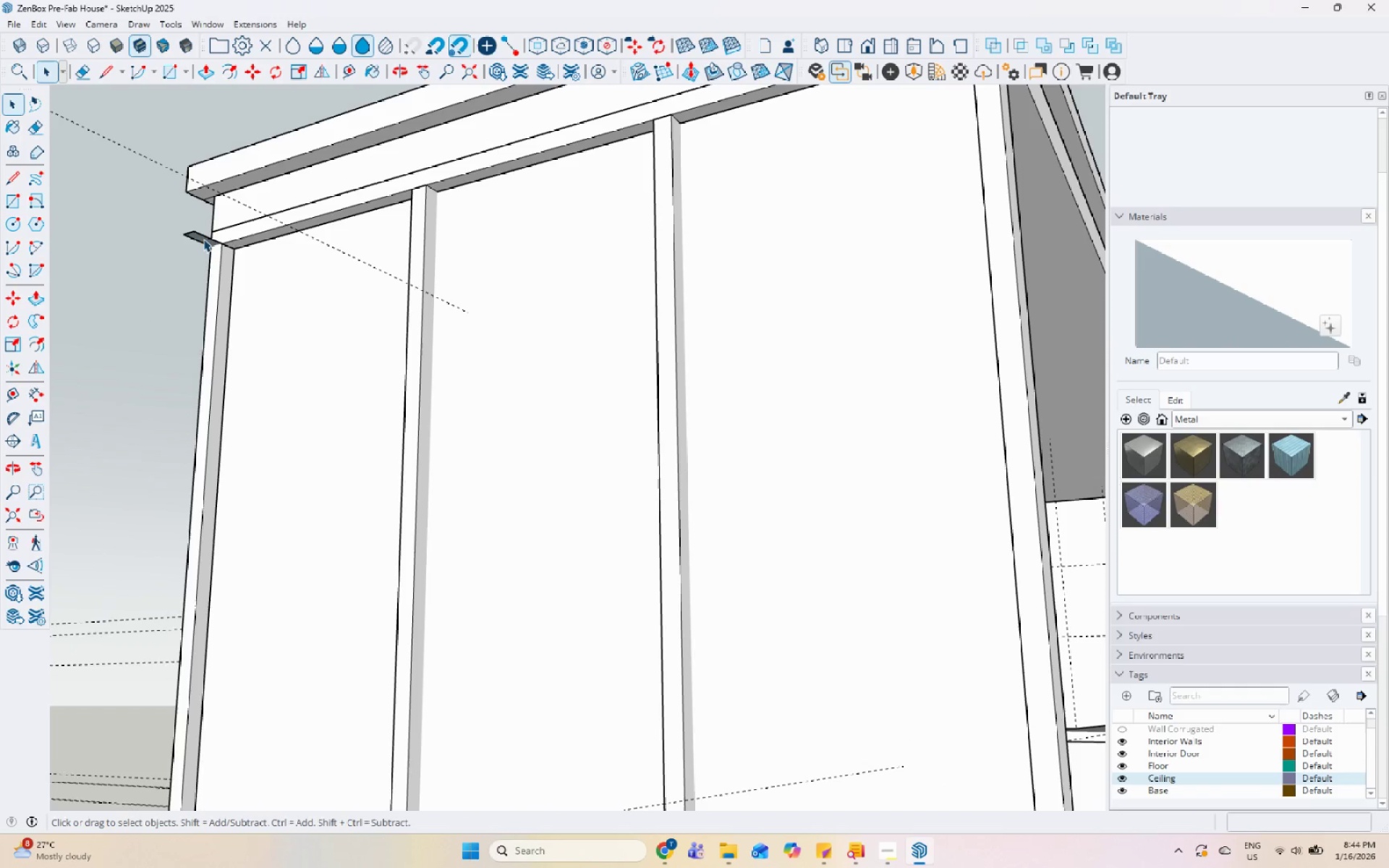 
double_click([203, 239])
 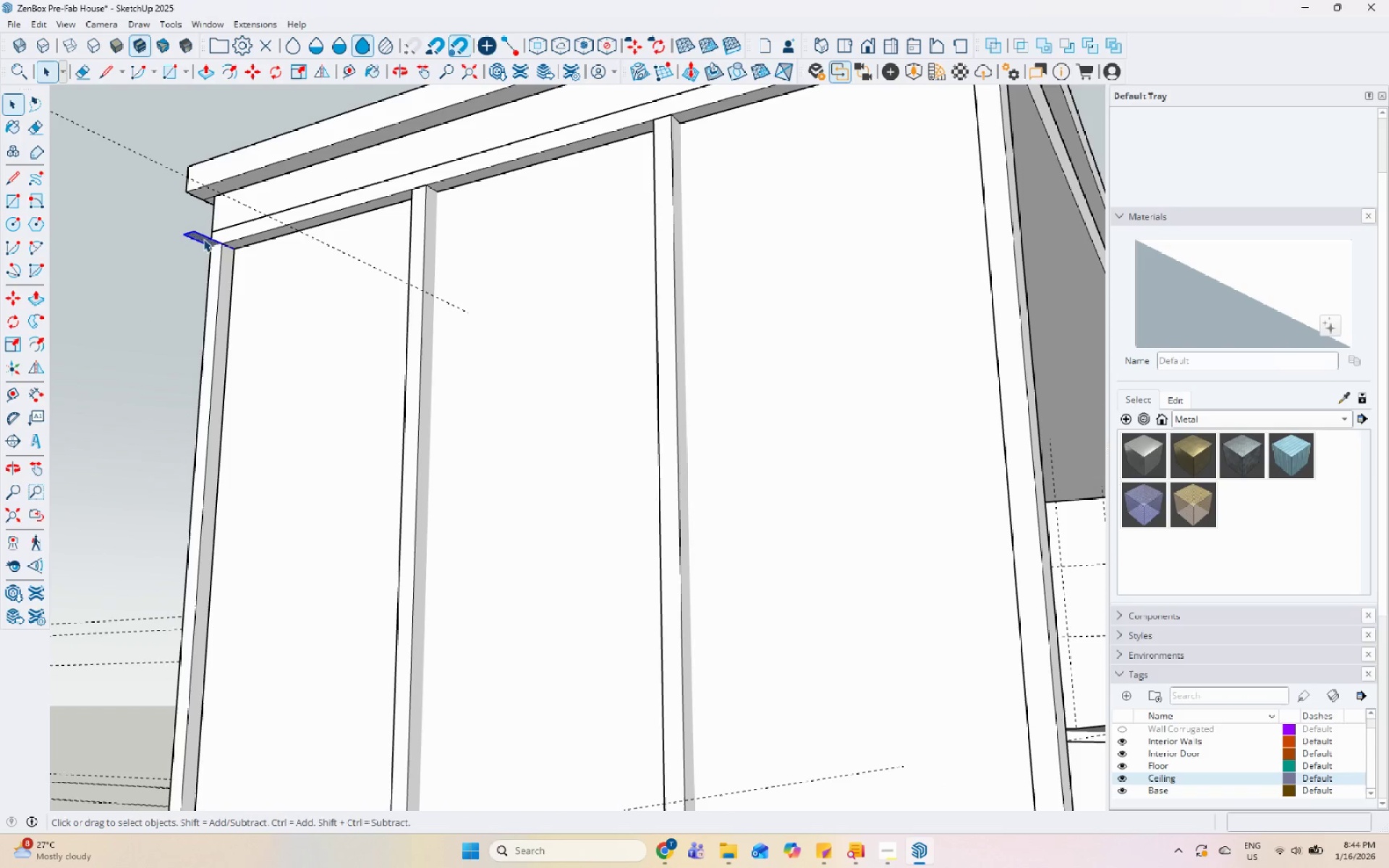 
triple_click([203, 239])
 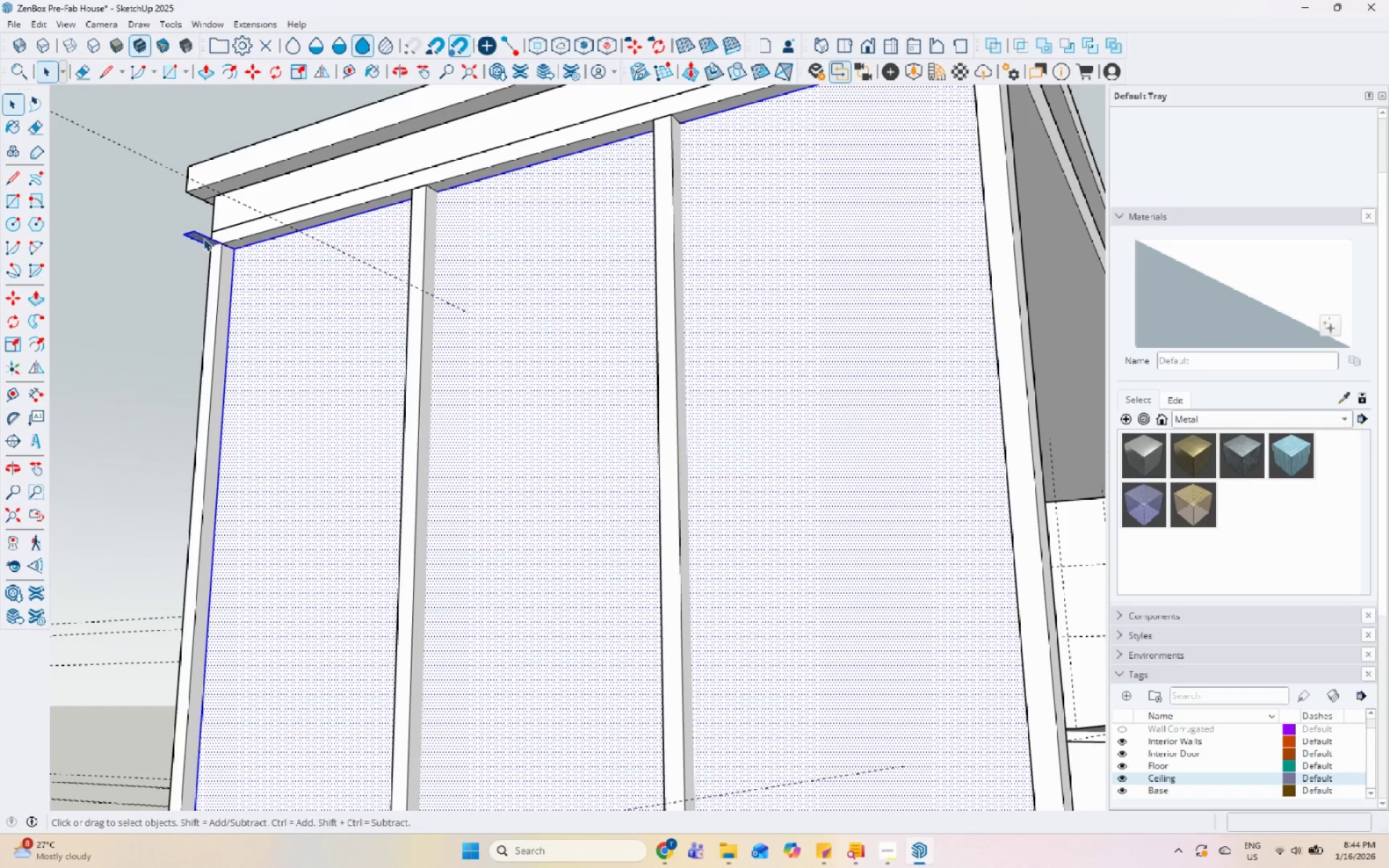 
left_click([203, 238])
 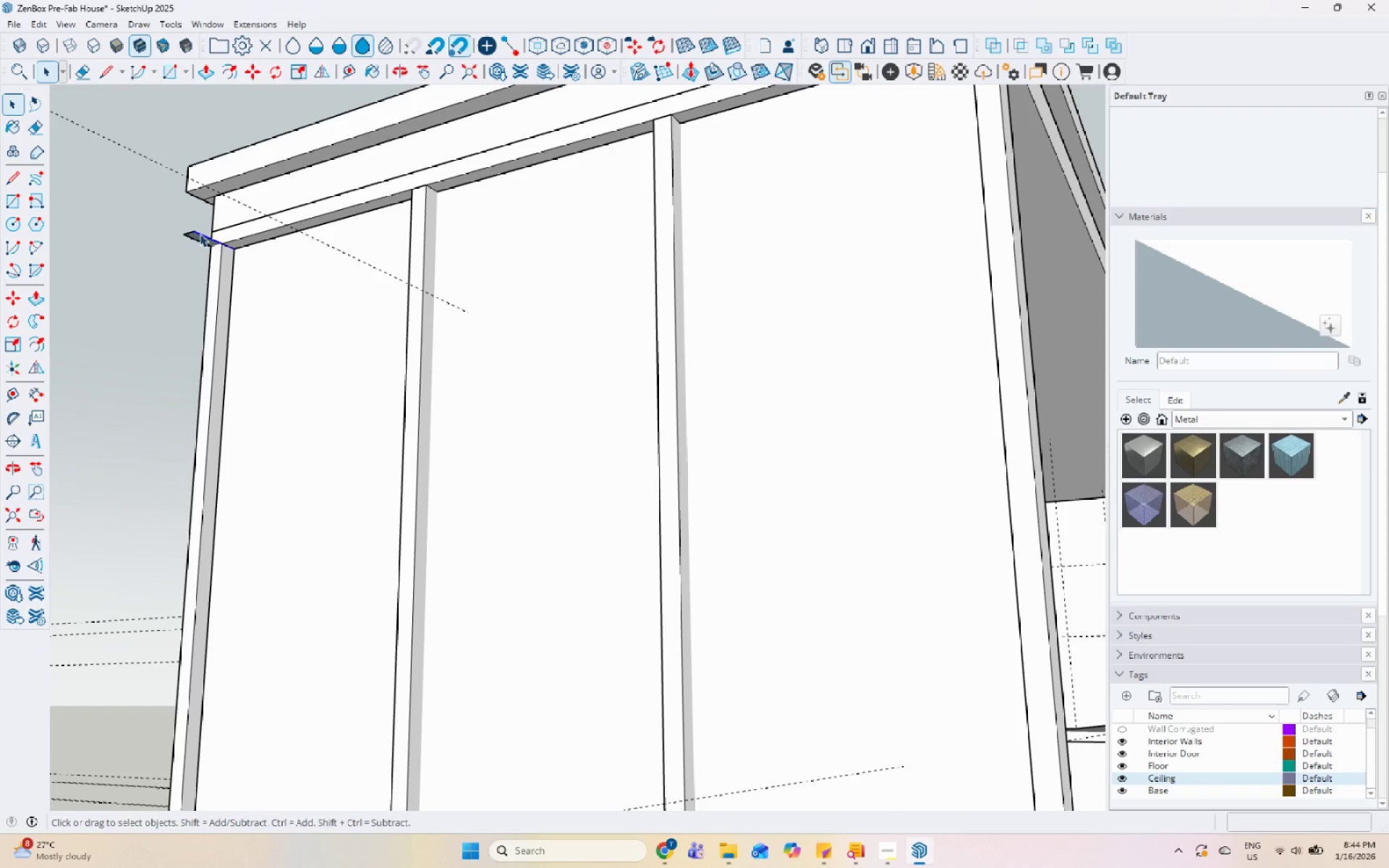 
right_click([200, 234])
 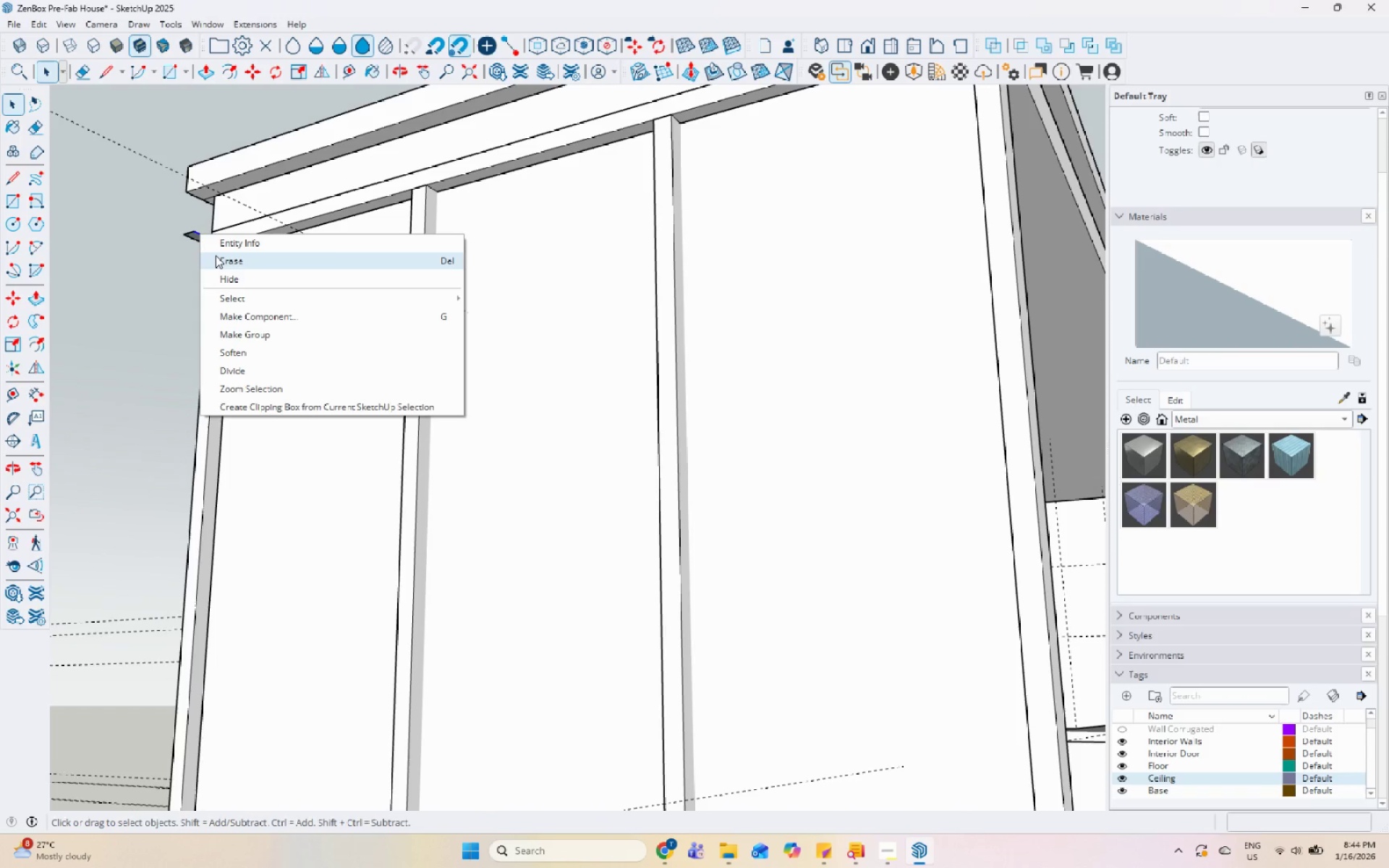 
left_click([216, 256])
 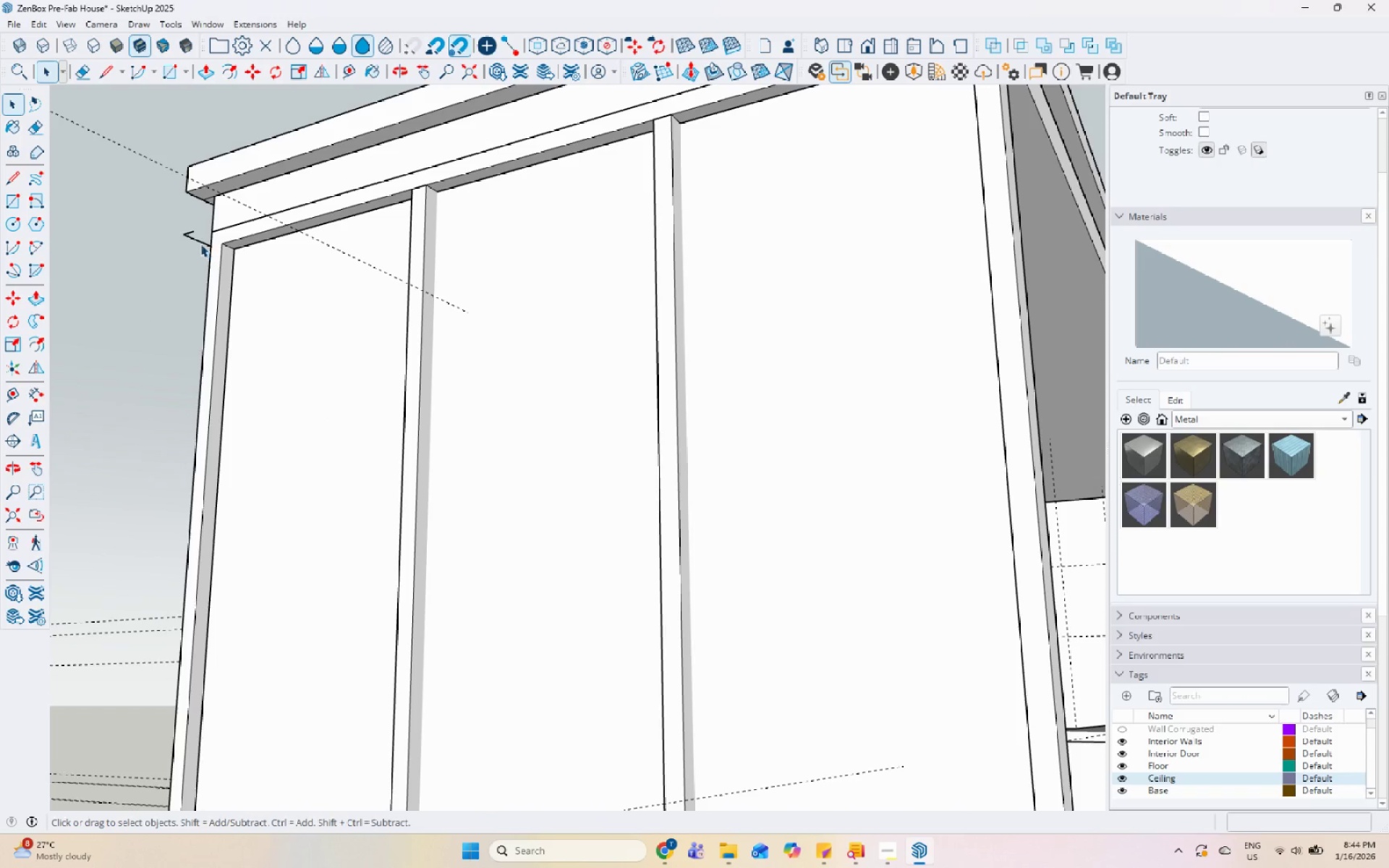 
left_click([197, 239])
 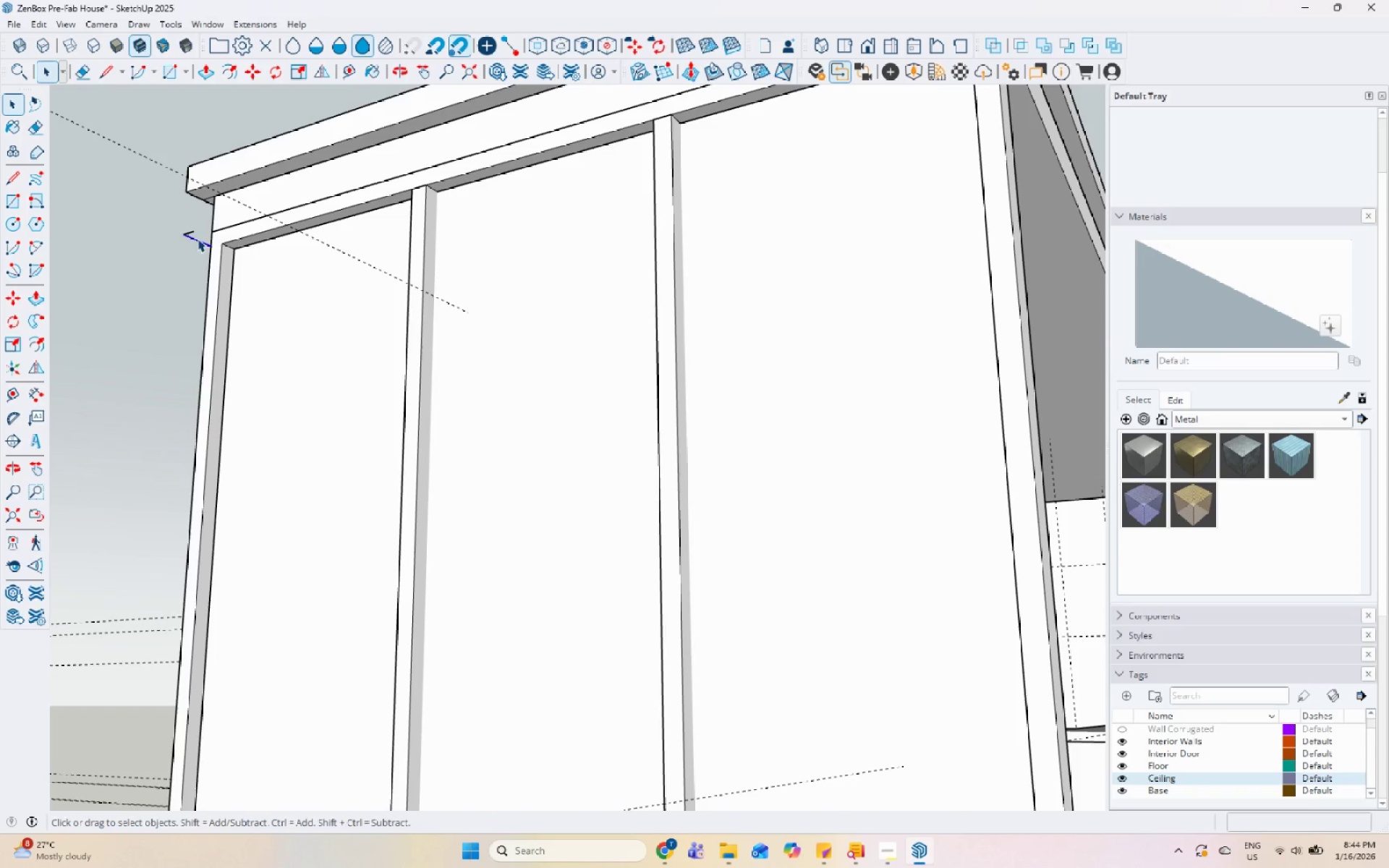 
right_click([197, 239])
 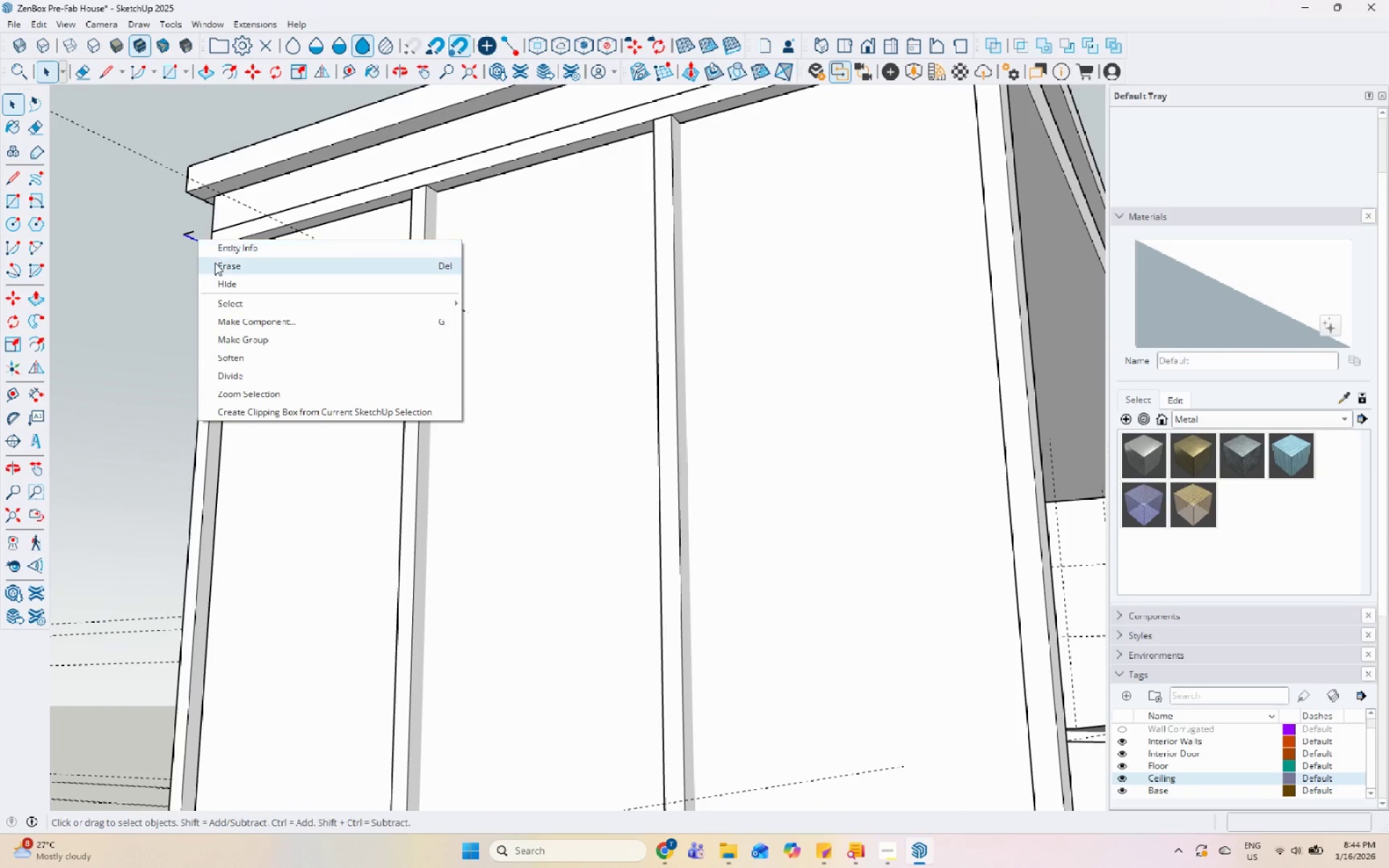 
left_click([216, 263])
 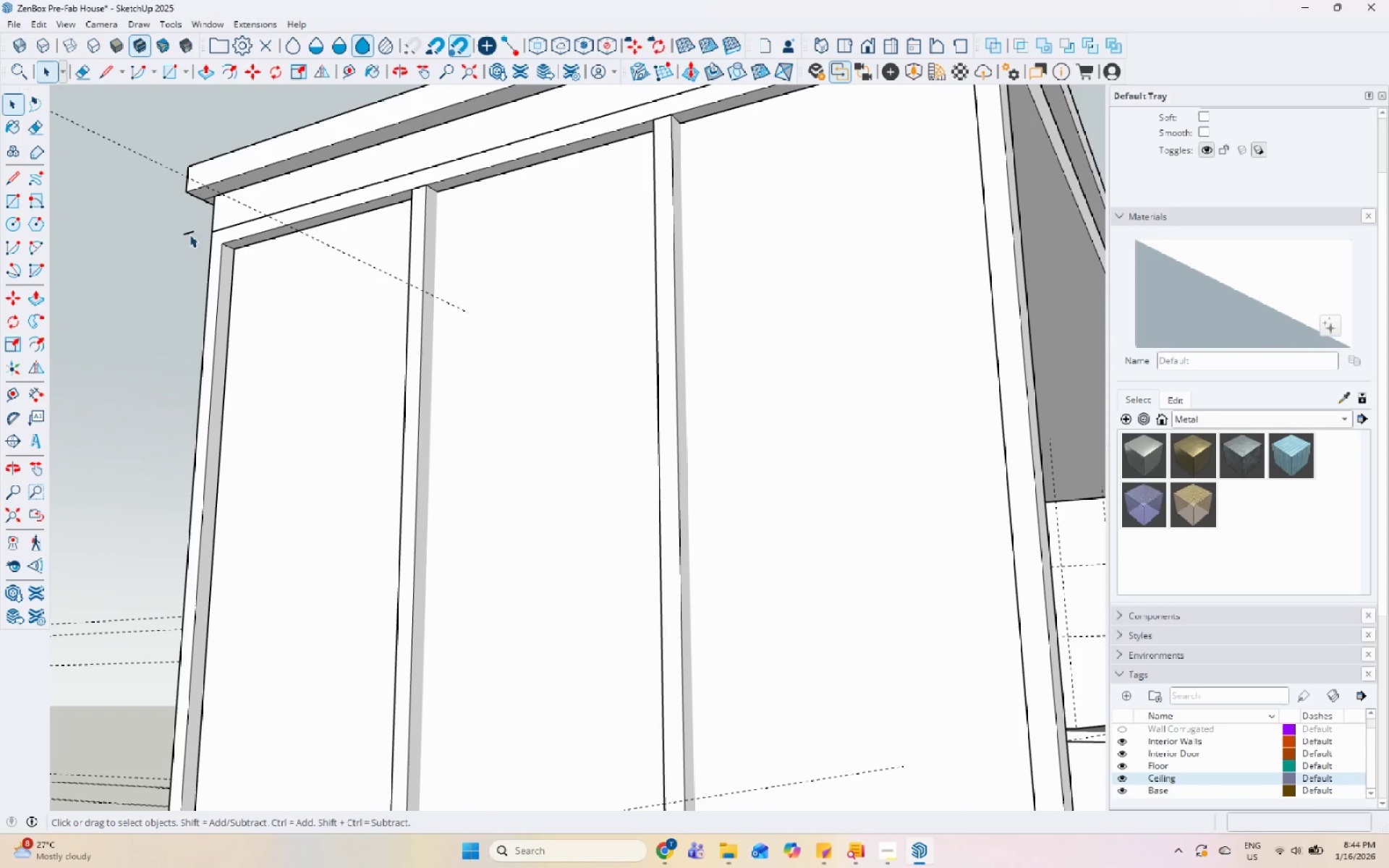 
left_click([188, 231])
 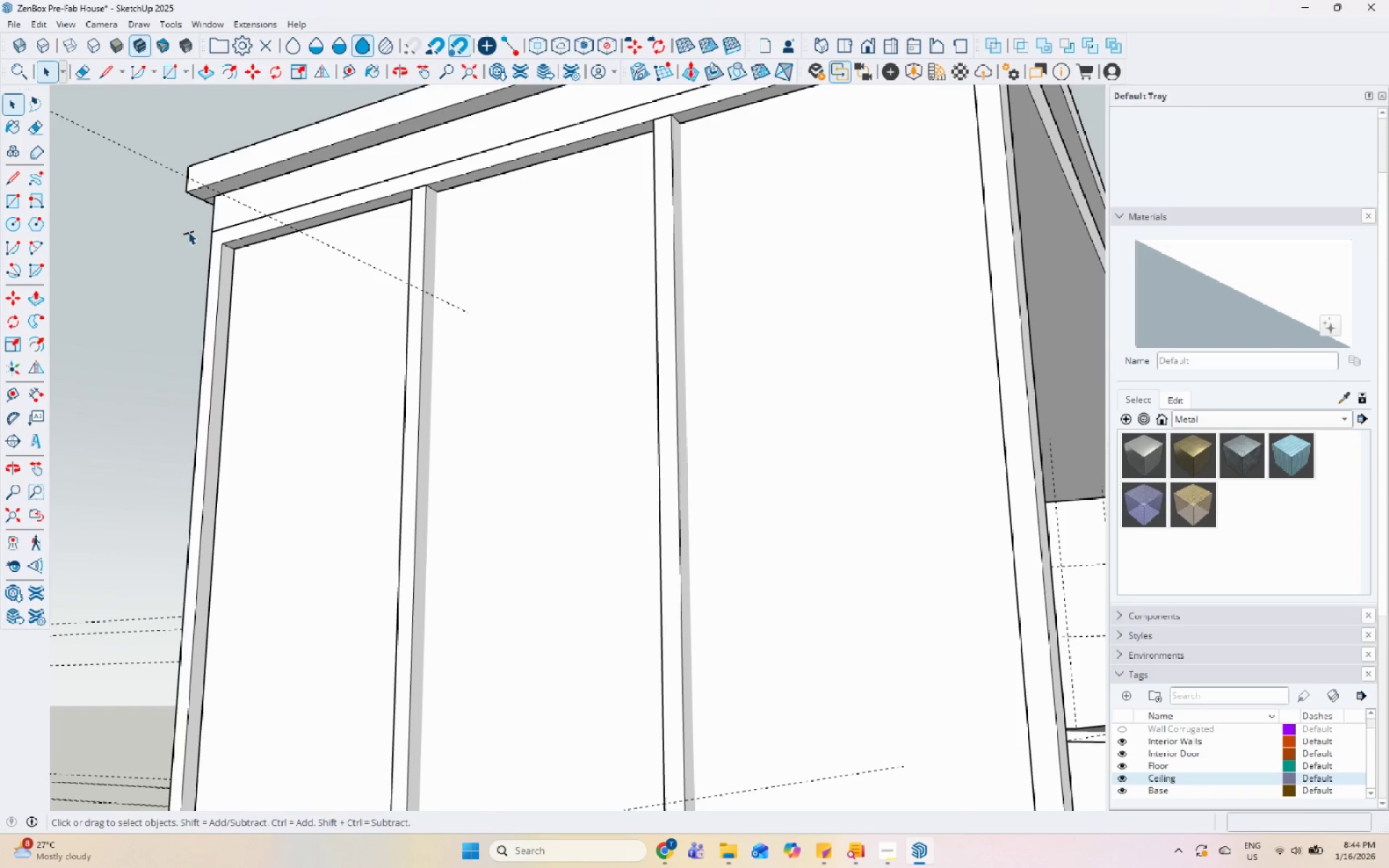 
right_click([188, 231])
 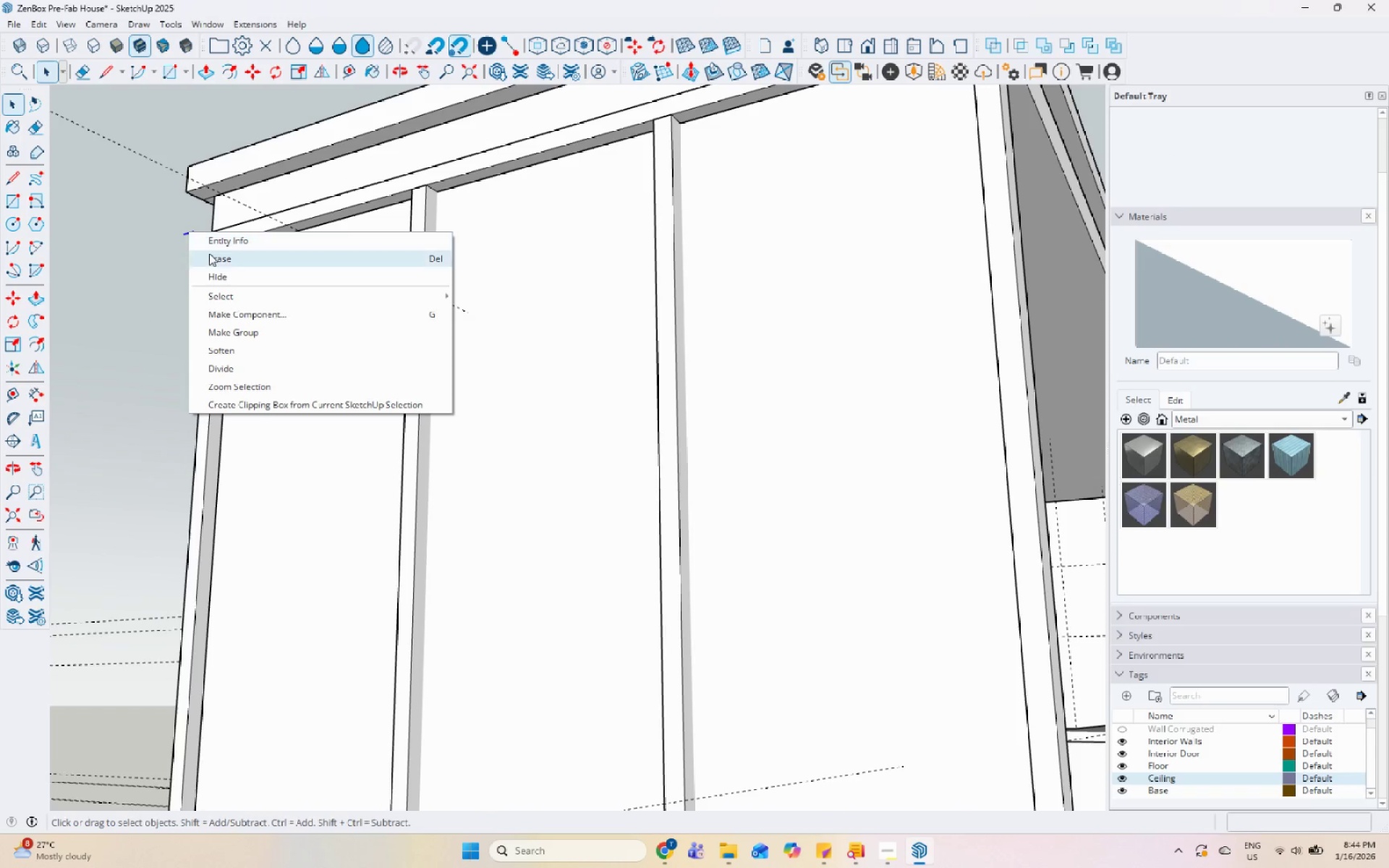 
left_click([209, 253])
 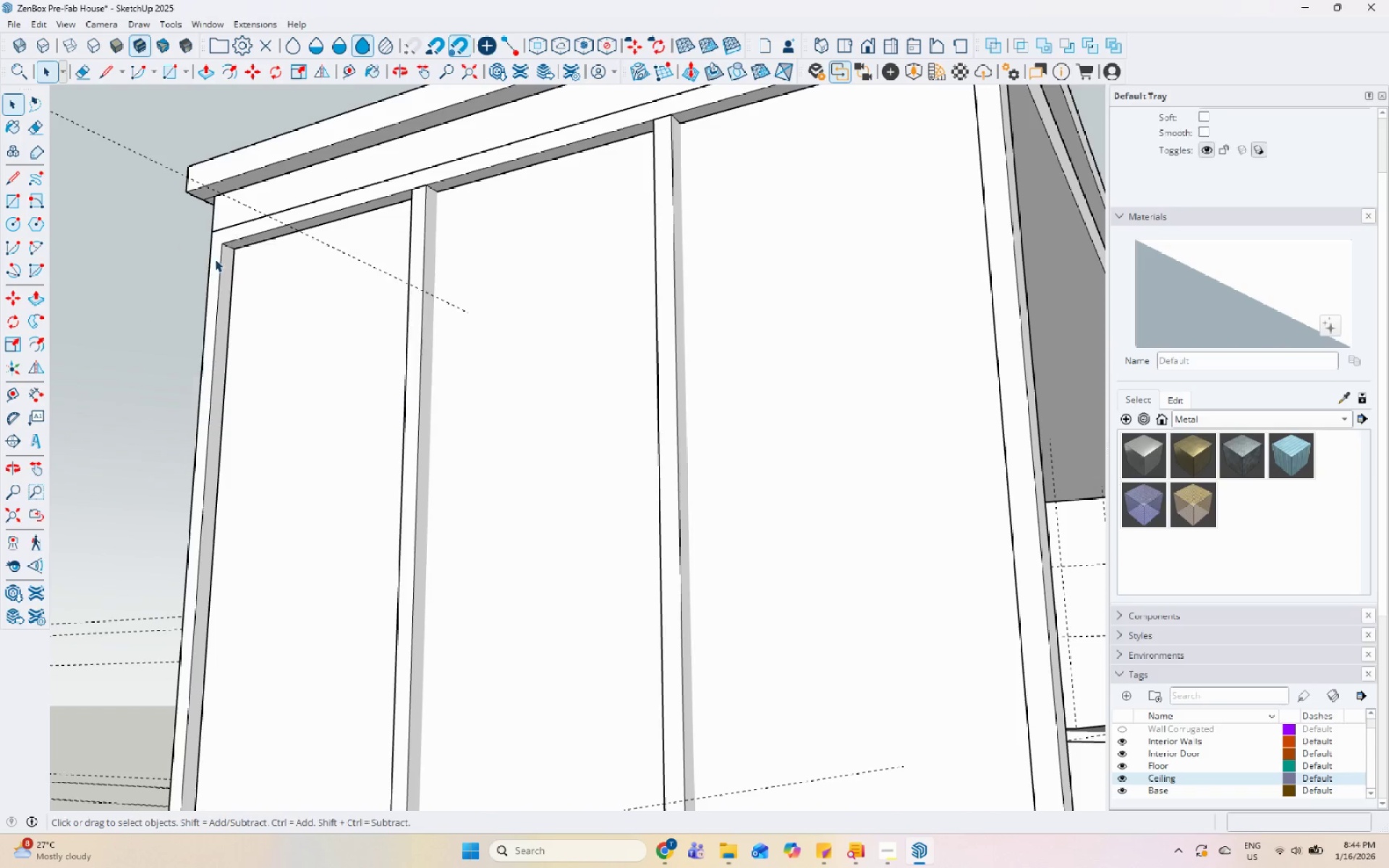 
scroll: coordinate [234, 280], scroll_direction: down, amount: 6.0
 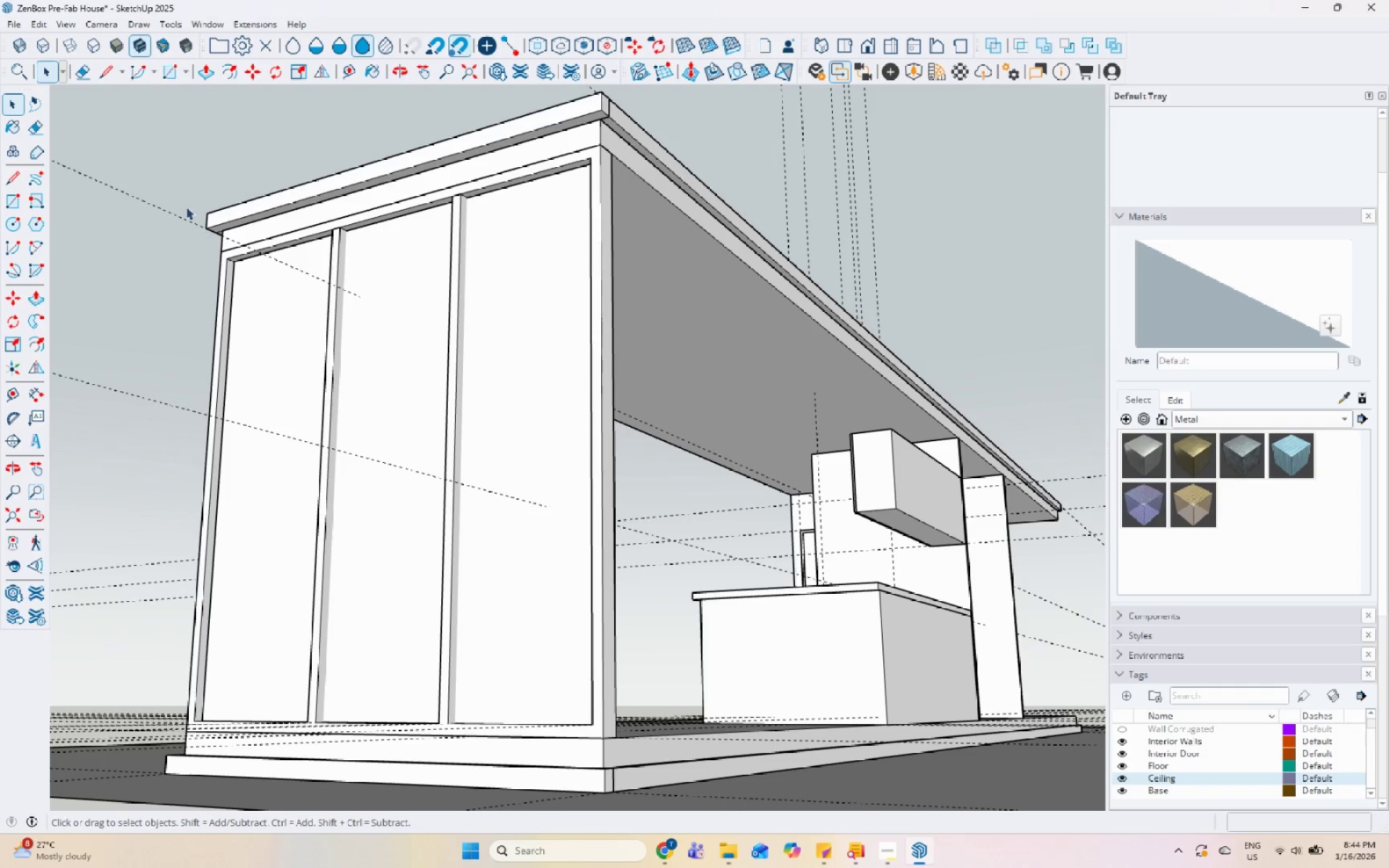 
left_click_drag(start_coordinate=[174, 192], to_coordinate=[702, 740])
 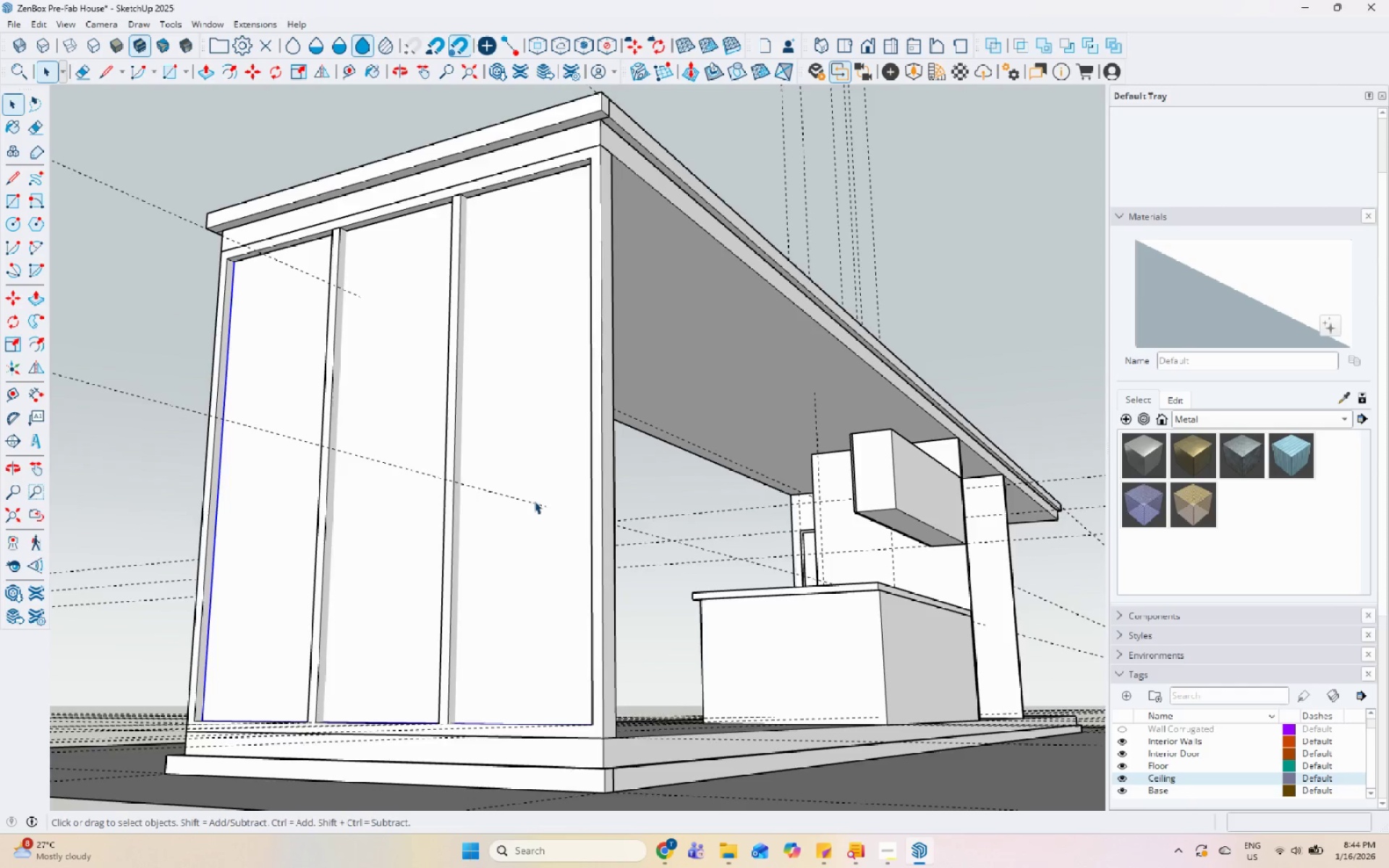 
scroll: coordinate [505, 420], scroll_direction: down, amount: 6.0
 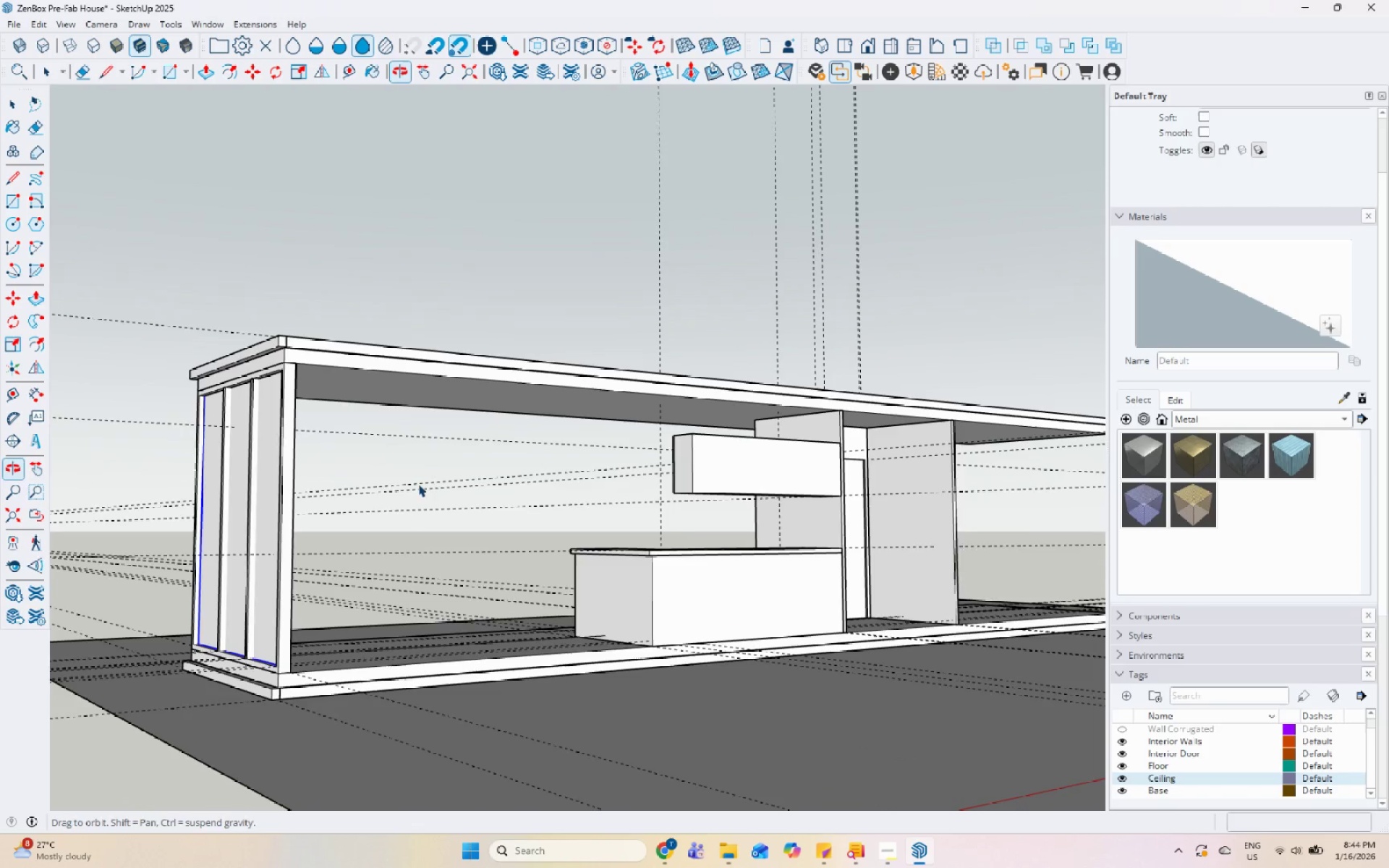 
left_click_drag(start_coordinate=[108, 257], to_coordinate=[403, 791])
 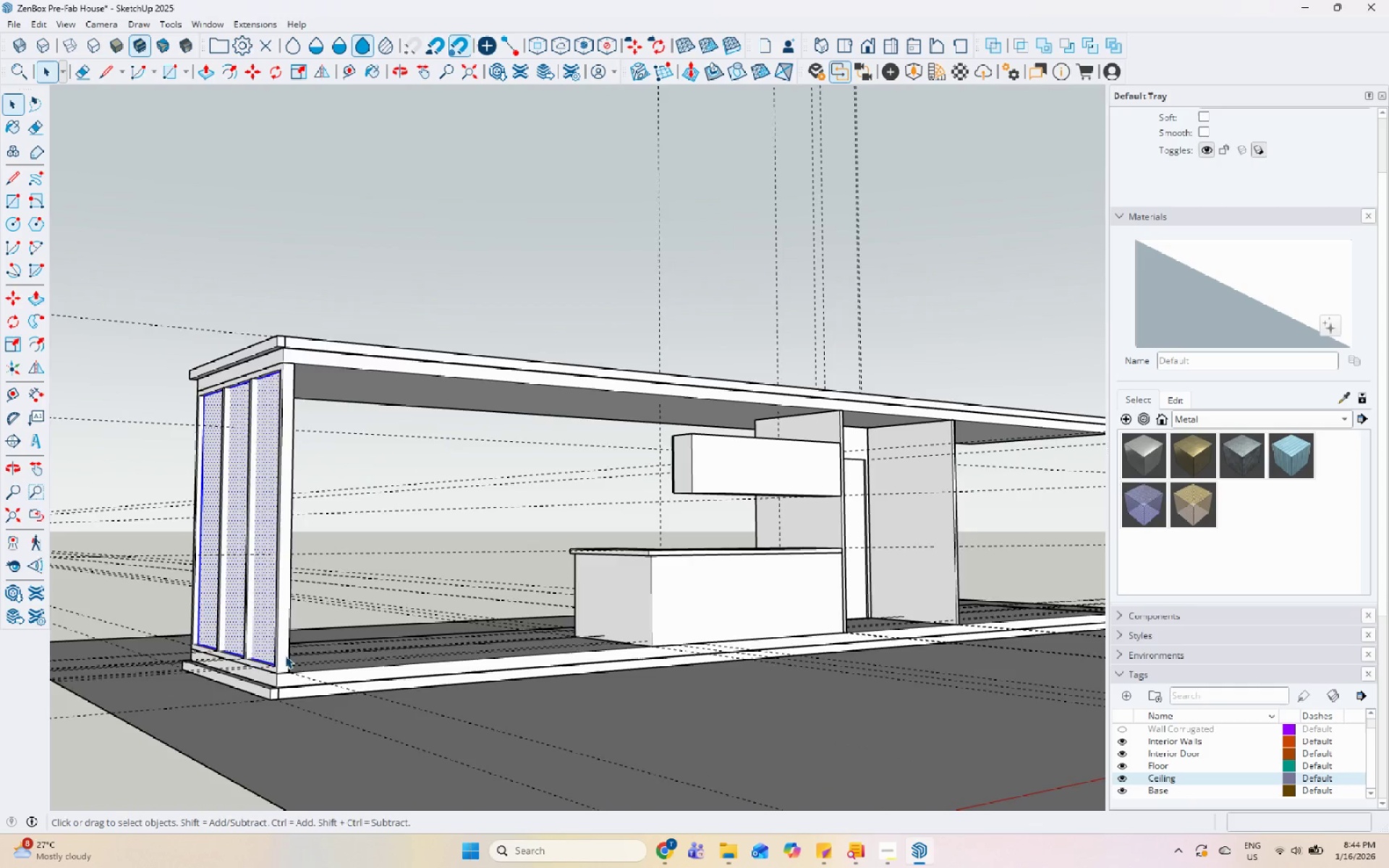 
scroll: coordinate [227, 559], scroll_direction: up, amount: 5.0
 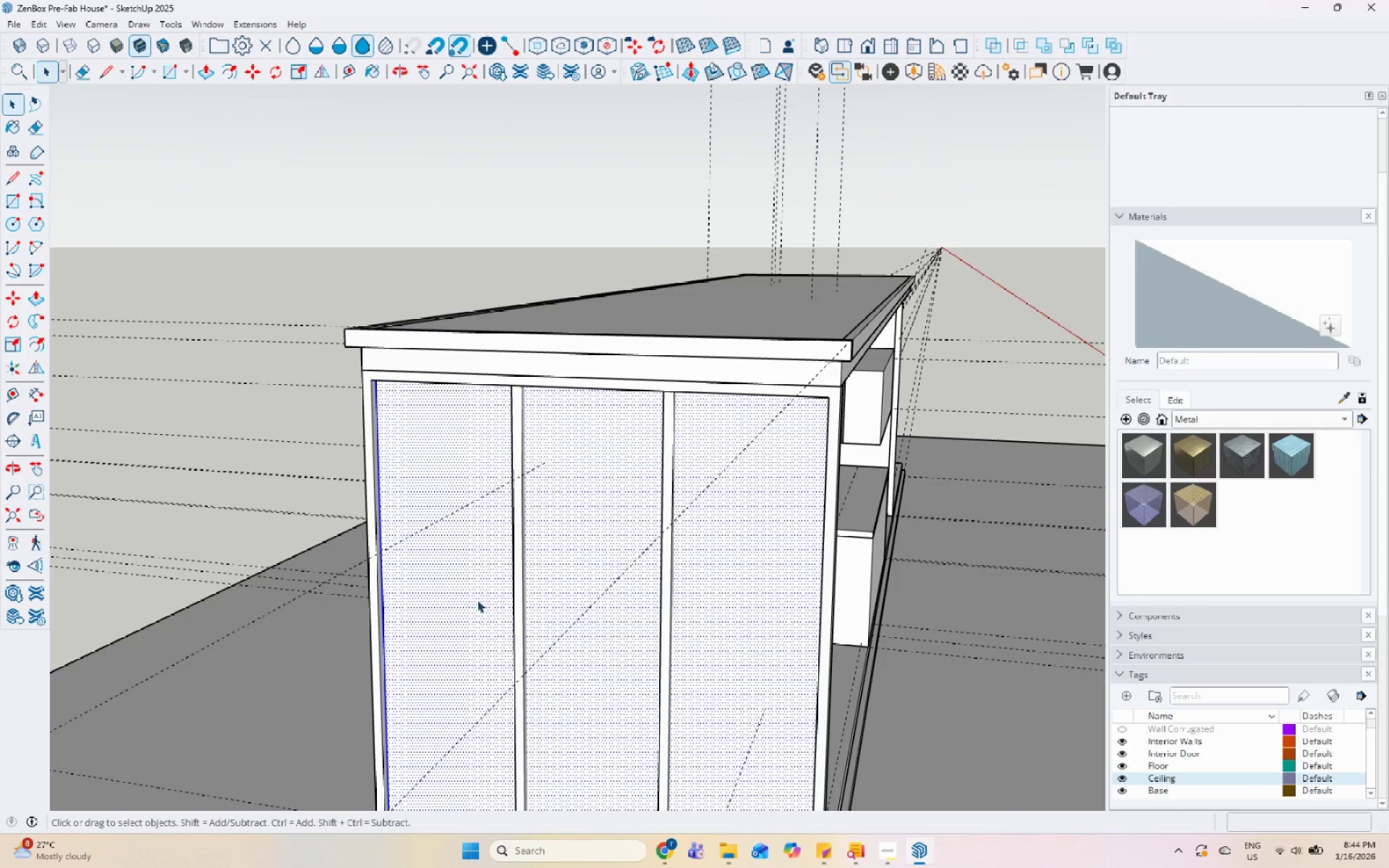 
hold_key(key=ShiftLeft, duration=1.16)
 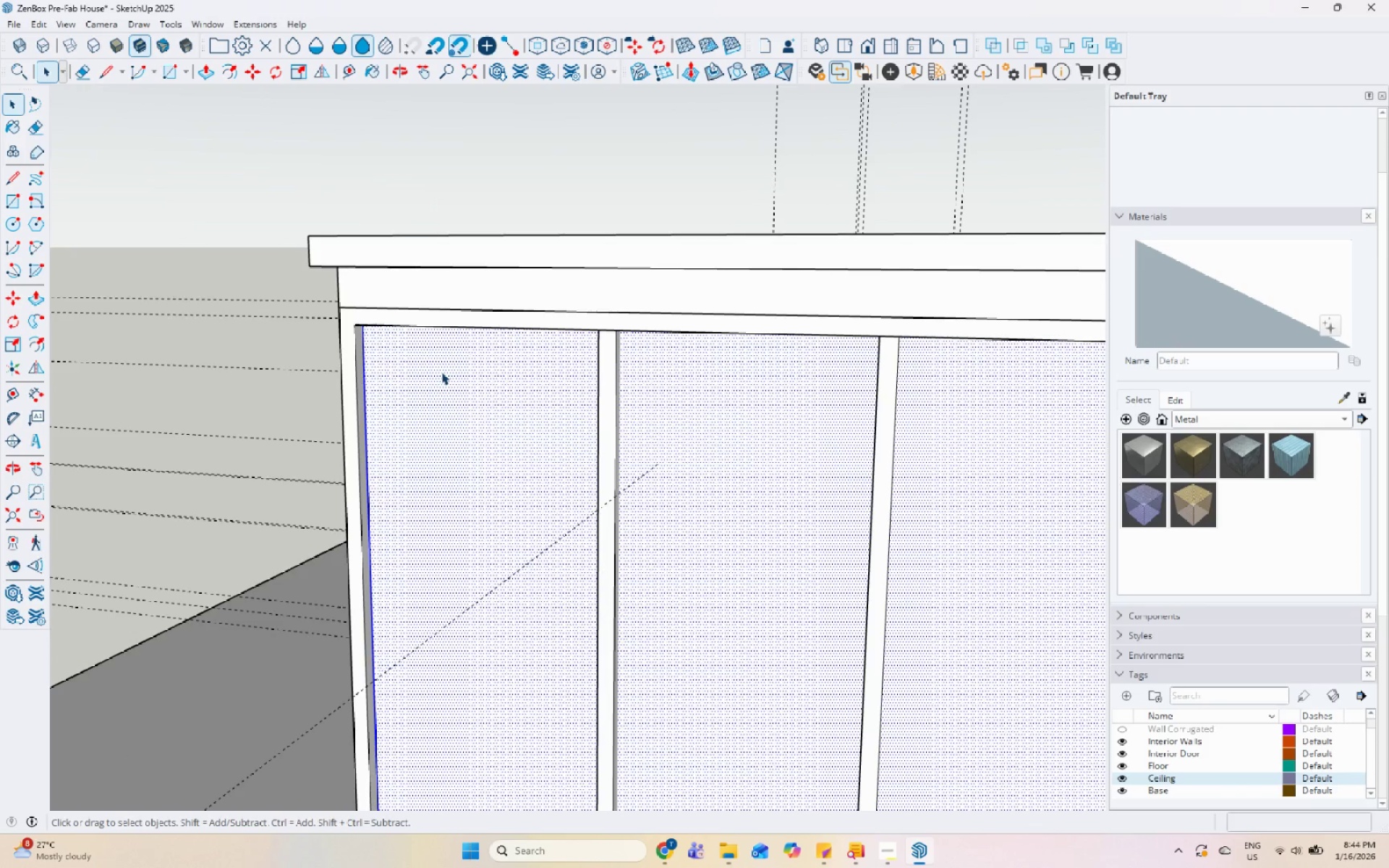 
scroll: coordinate [395, 459], scroll_direction: up, amount: 5.0
 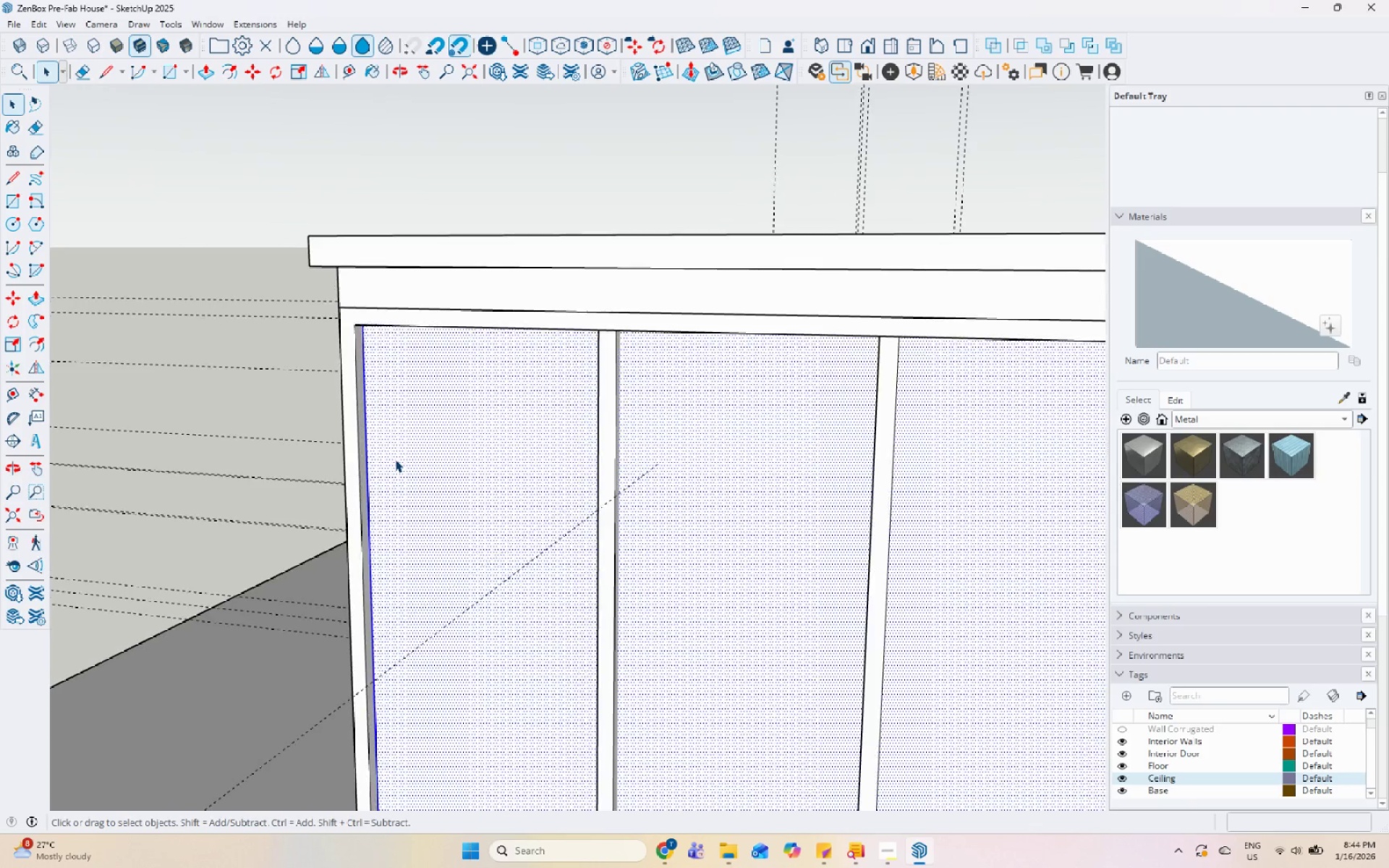 
right_click([441, 372])
 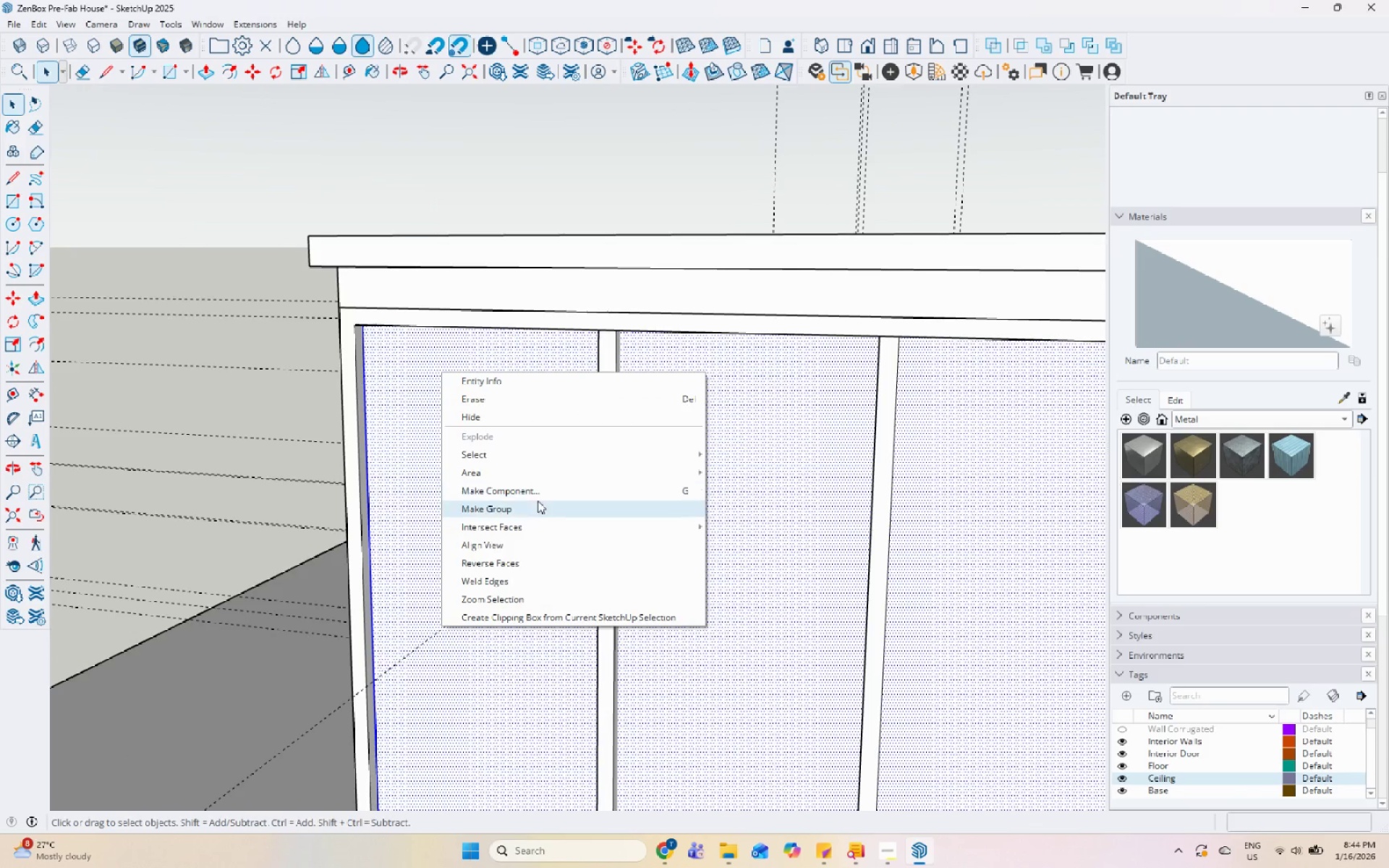 
left_click([537, 505])
 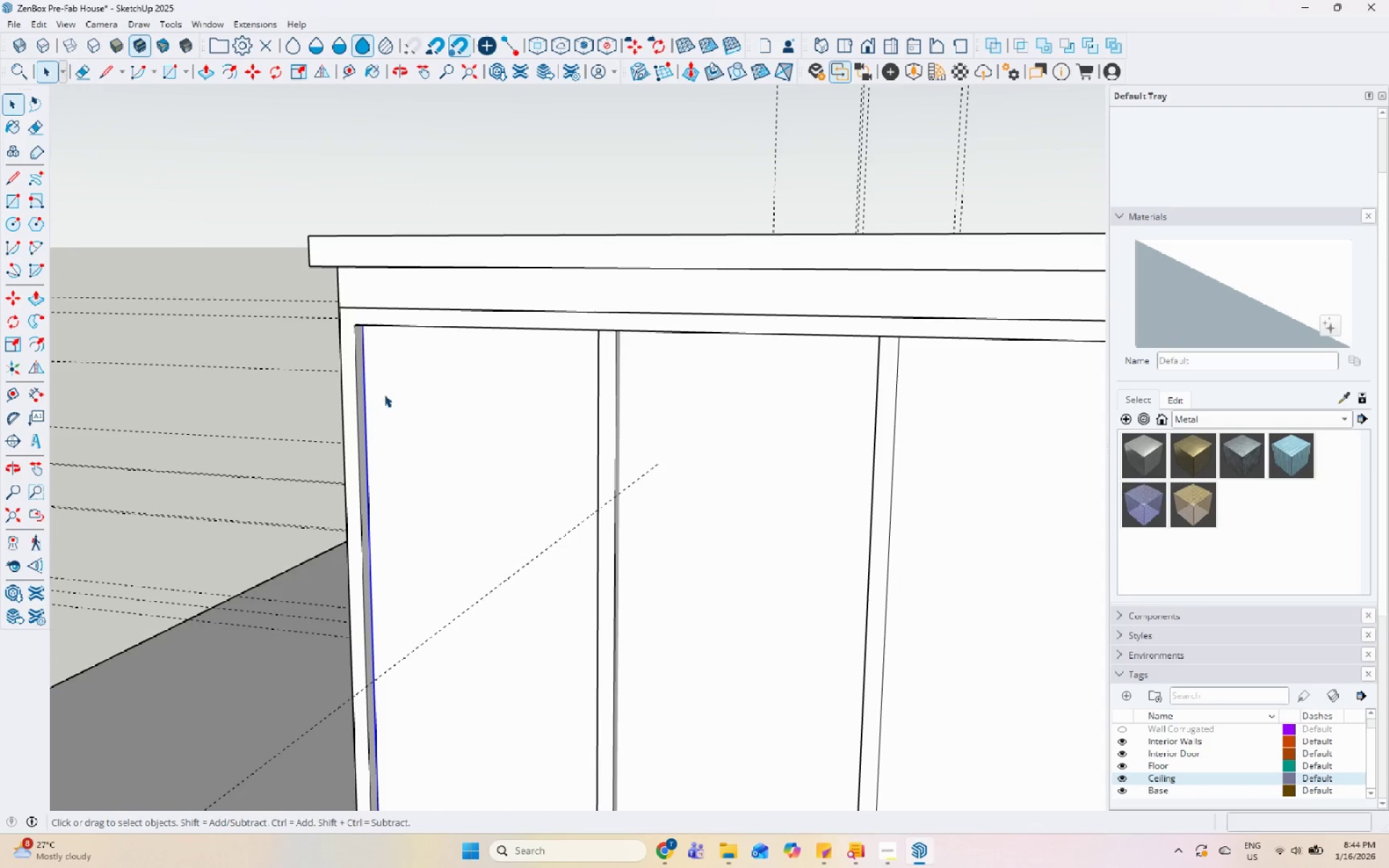 
hold_key(key=ShiftLeft, duration=0.5)
left_click([359, 374])
 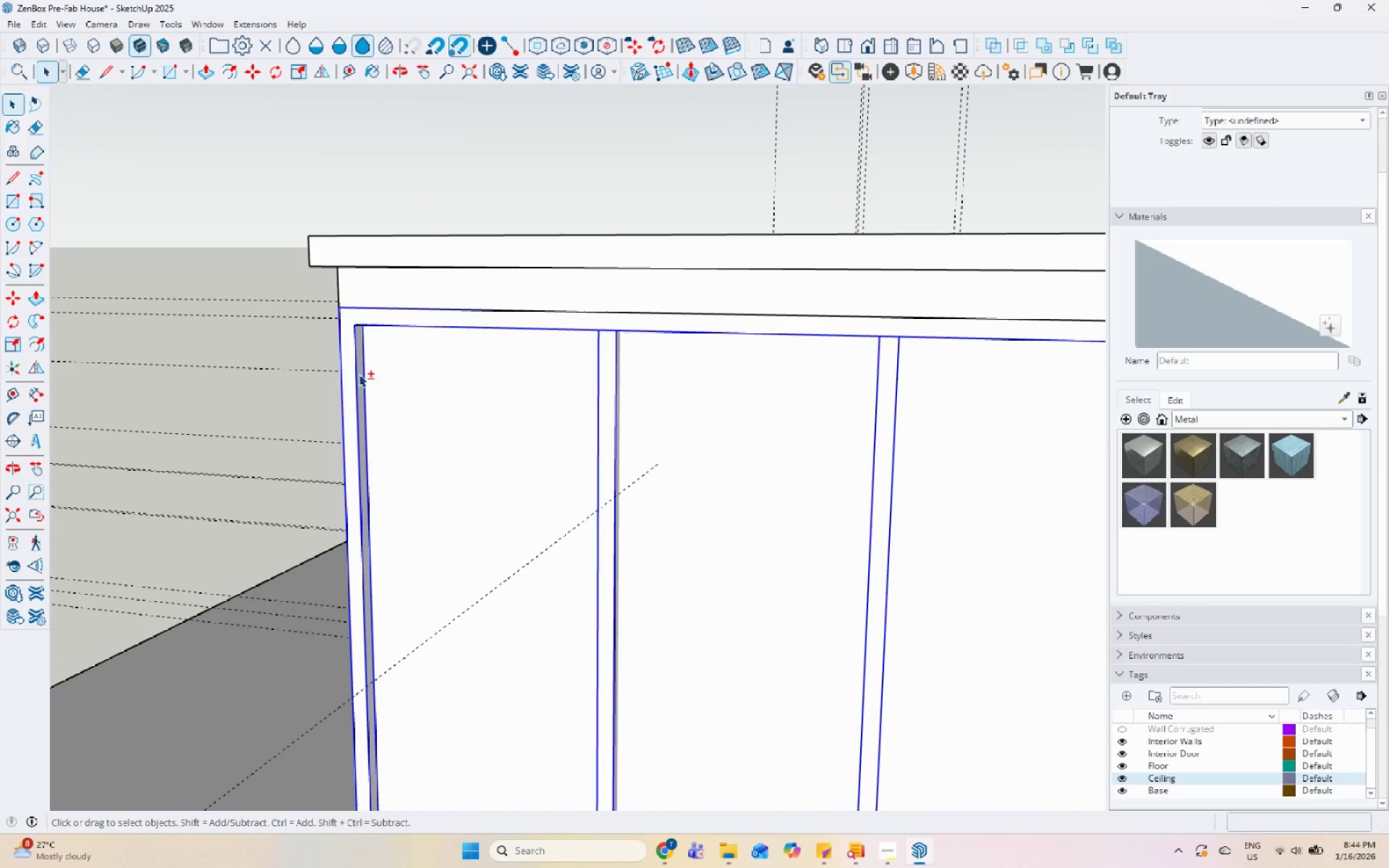 
right_click([359, 374])
 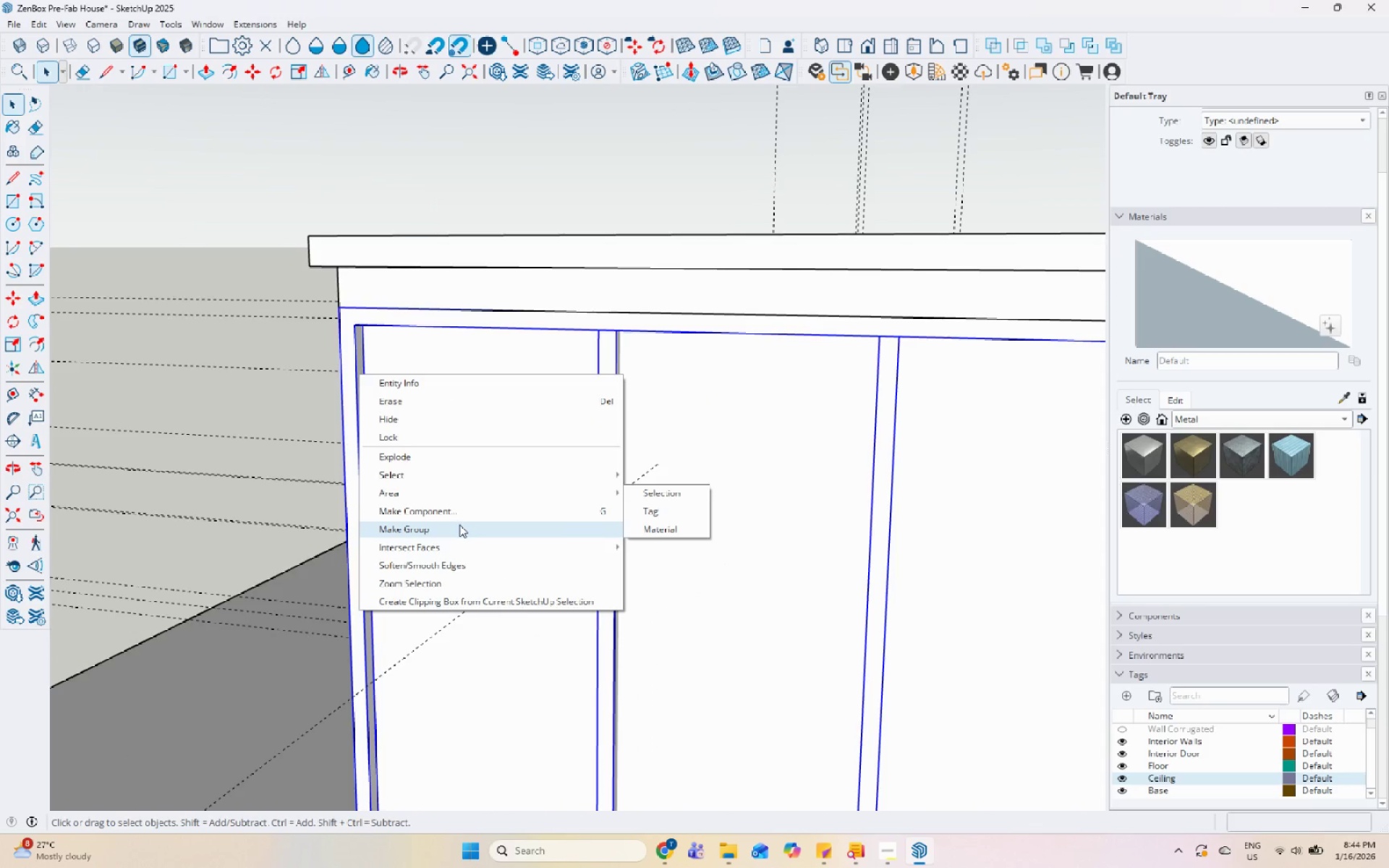 
left_click([423, 409])
 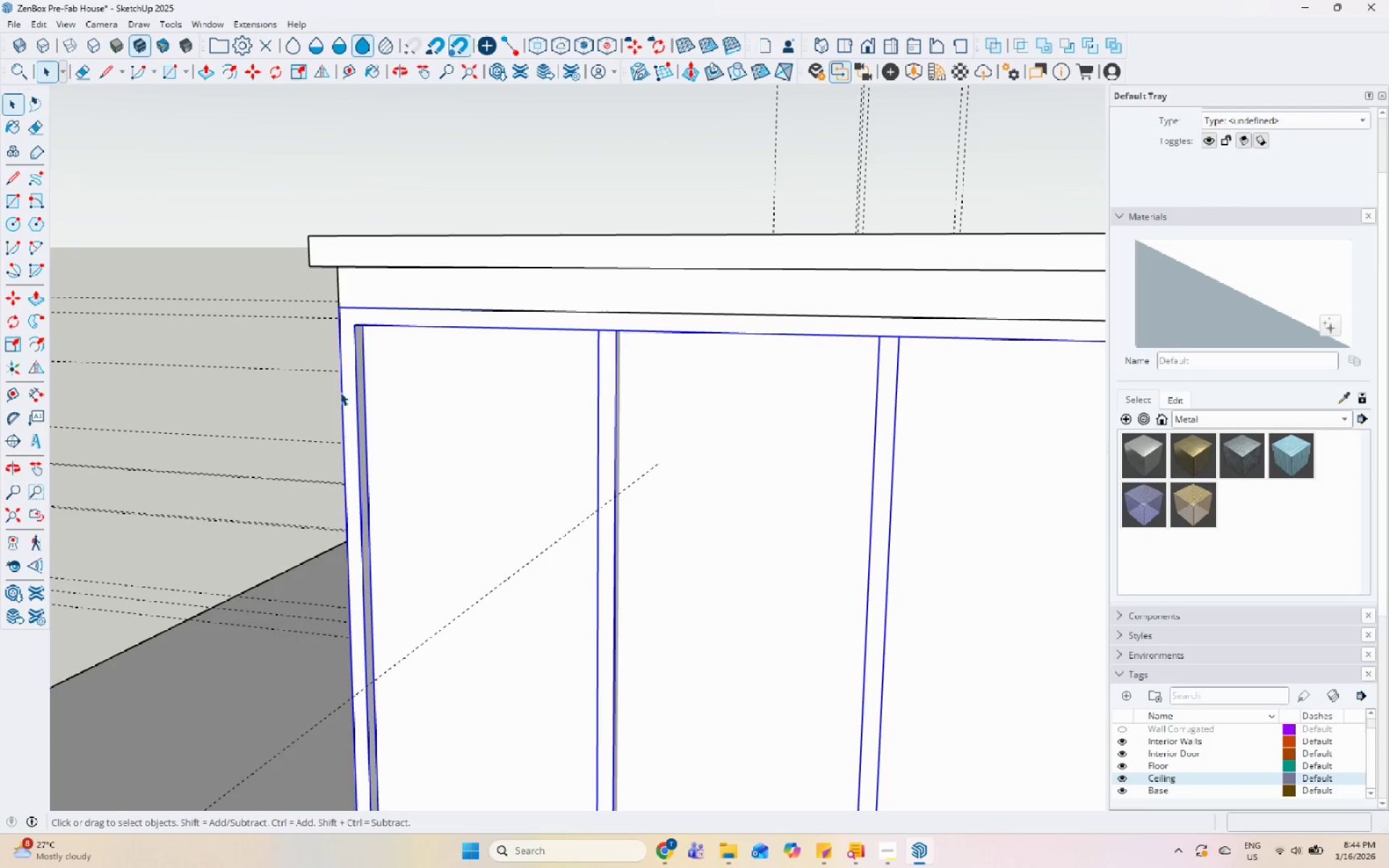 
scroll: coordinate [1209, 588], scroll_direction: down, amount: 14.0
 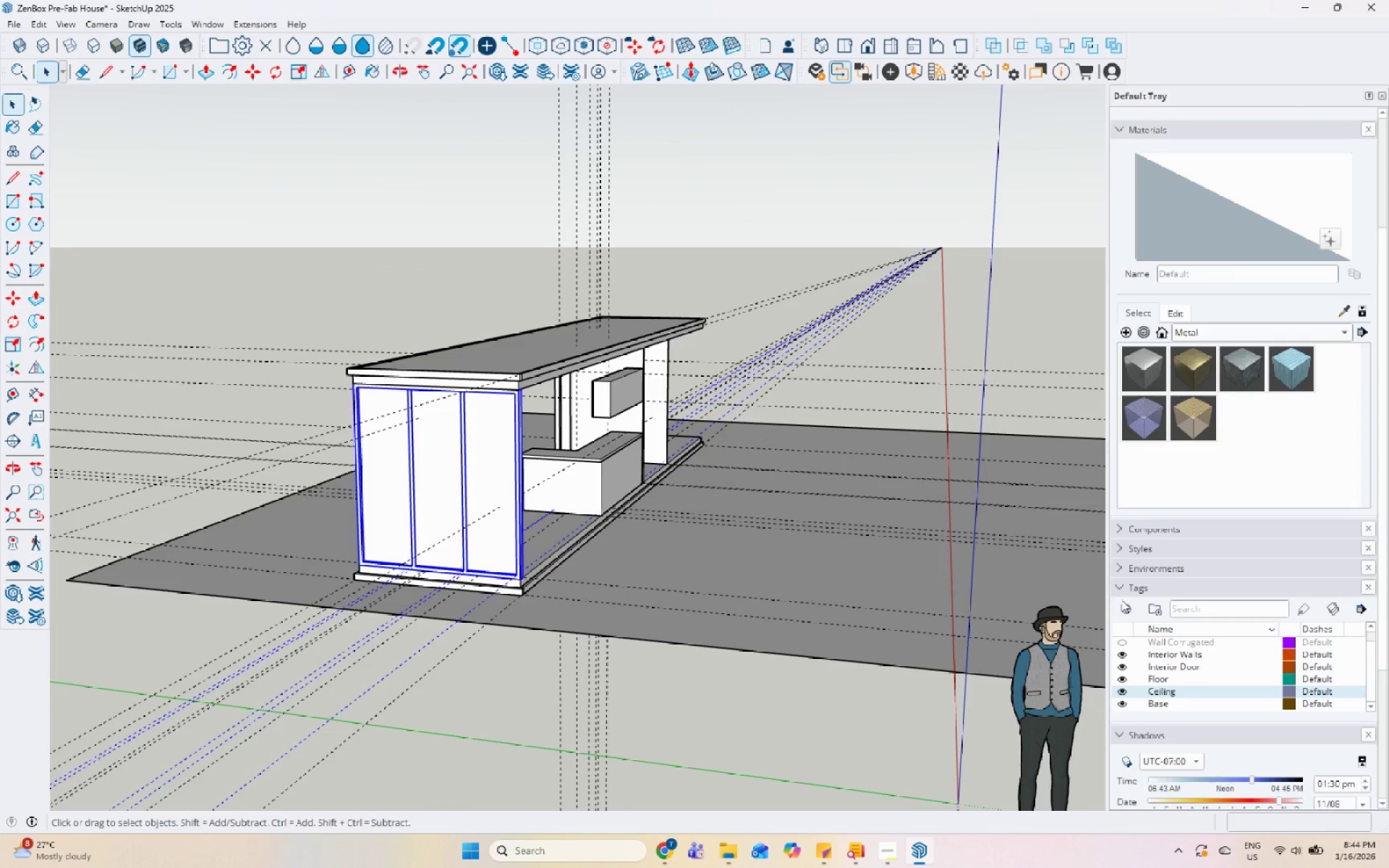 
left_click([1123, 602])
 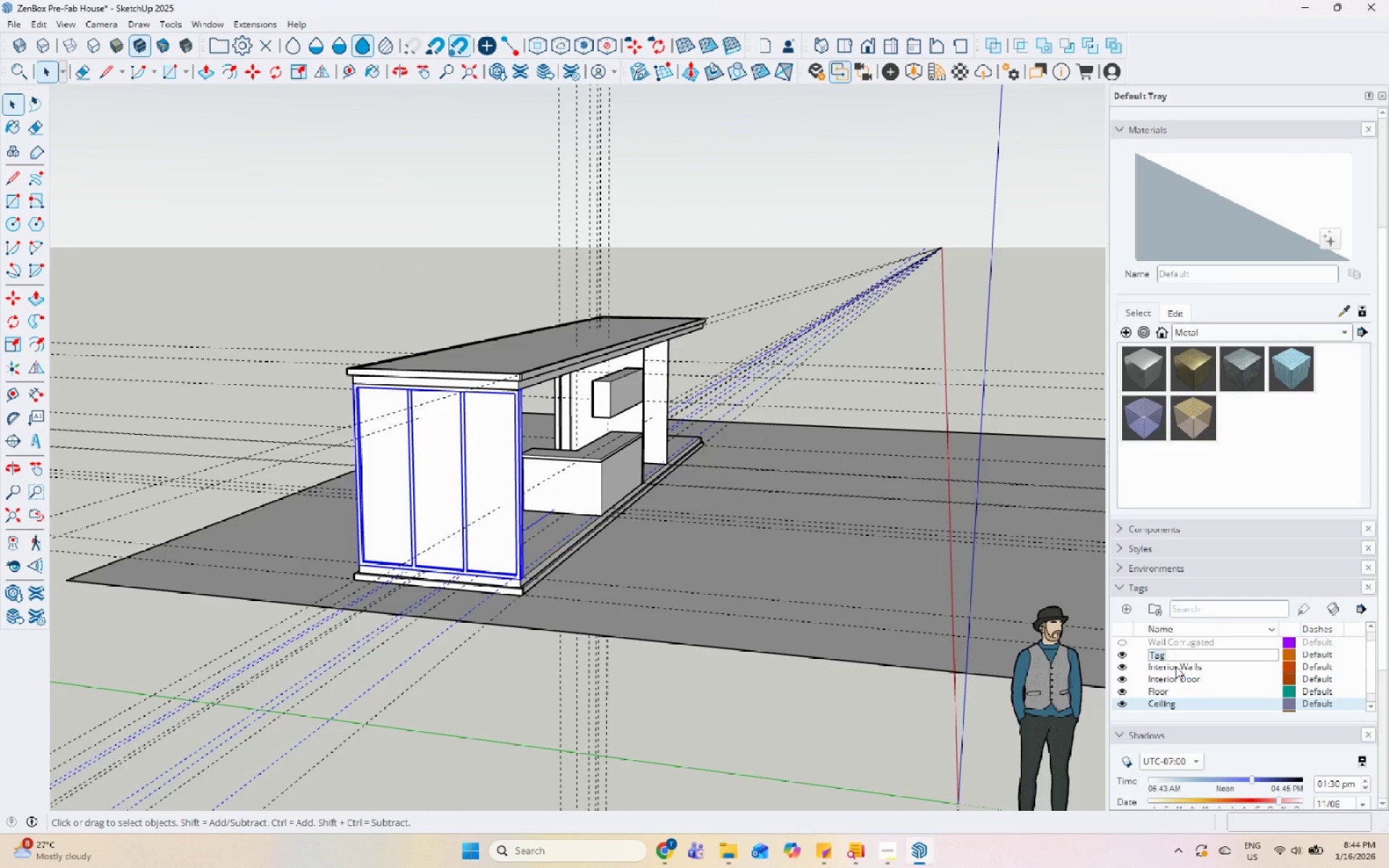 
type(Mak)
key(Backspace)
key(Backspace)
key(Backspace)
type(Glass Wall)
 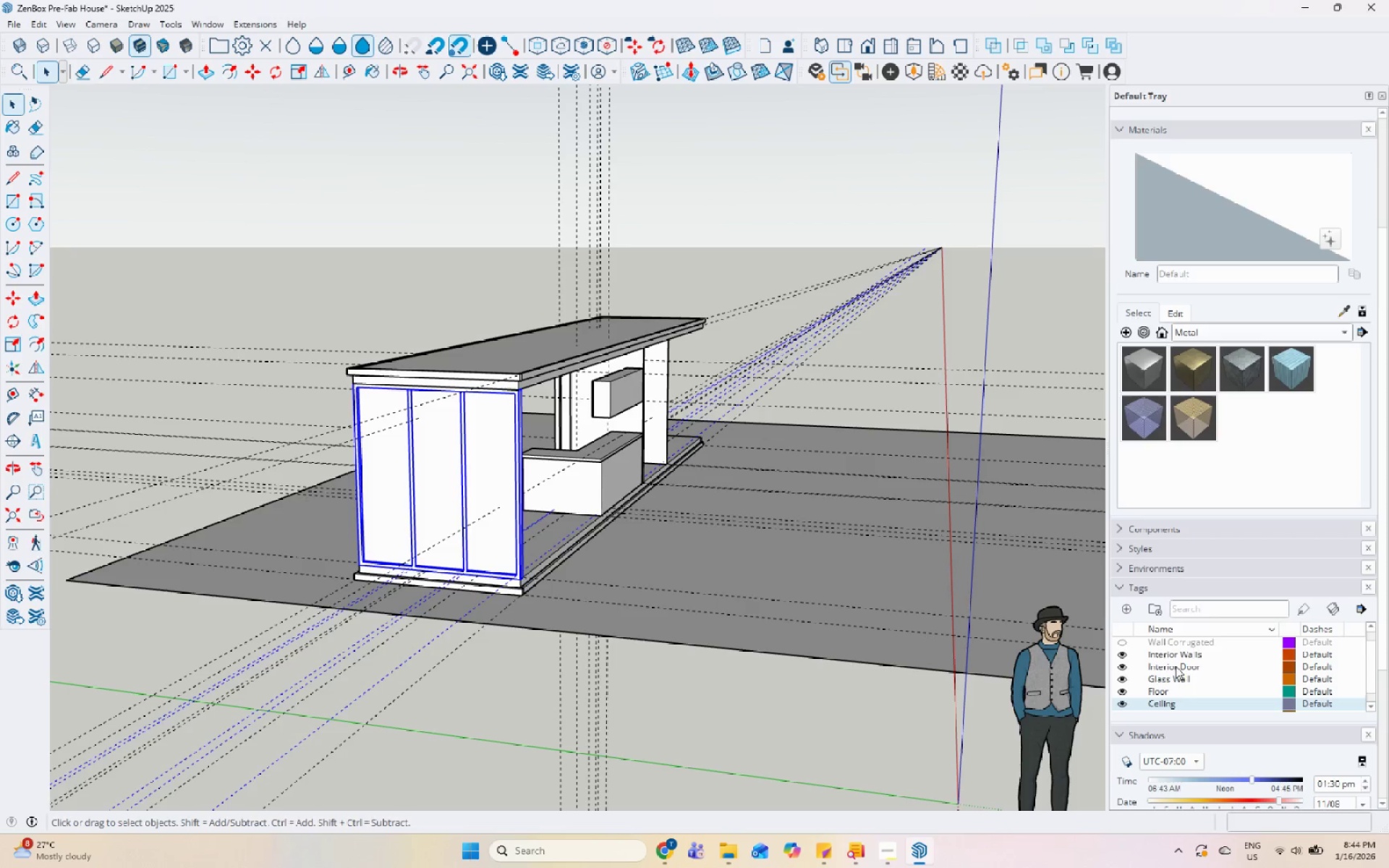 
 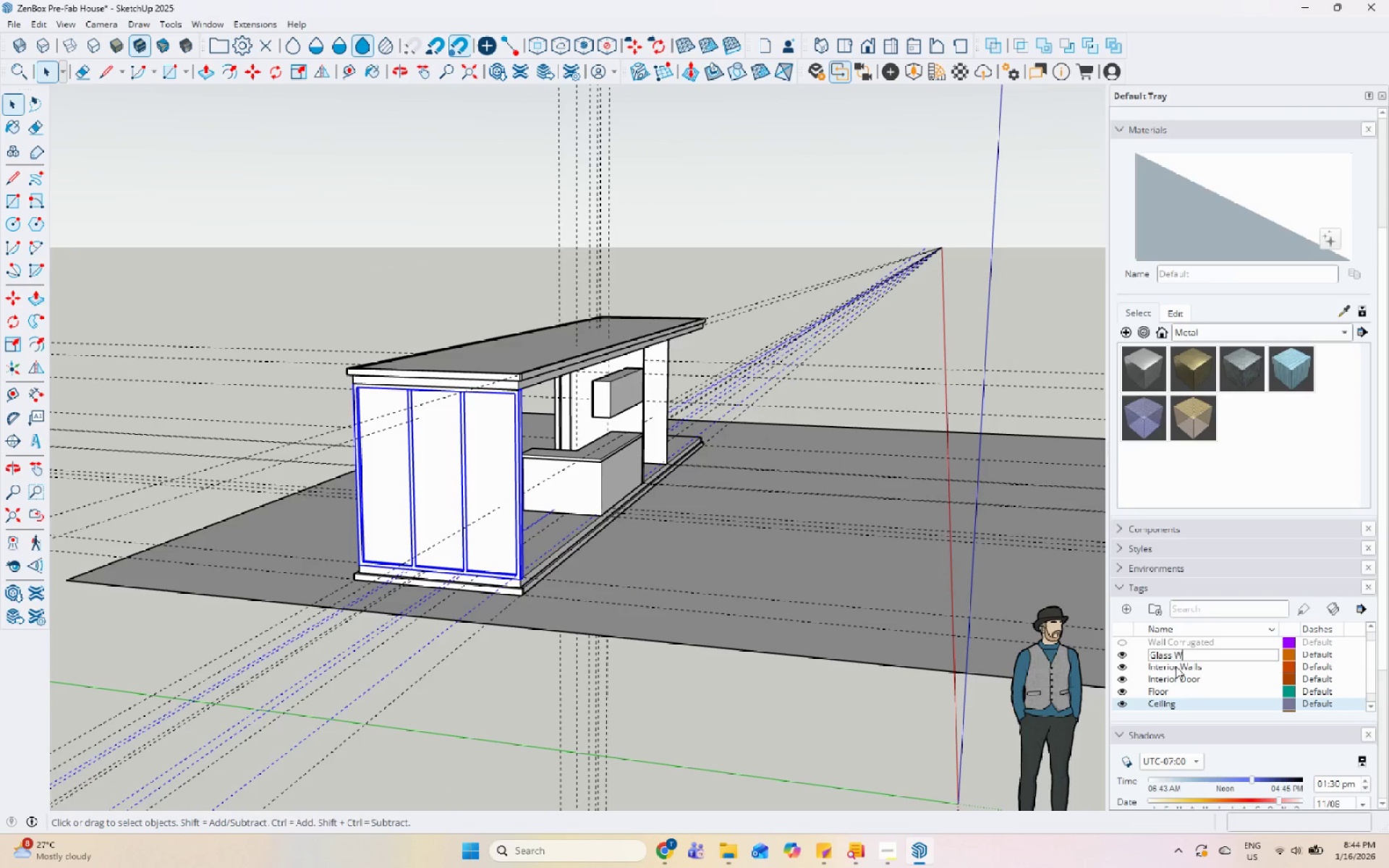 
key(Enter)
 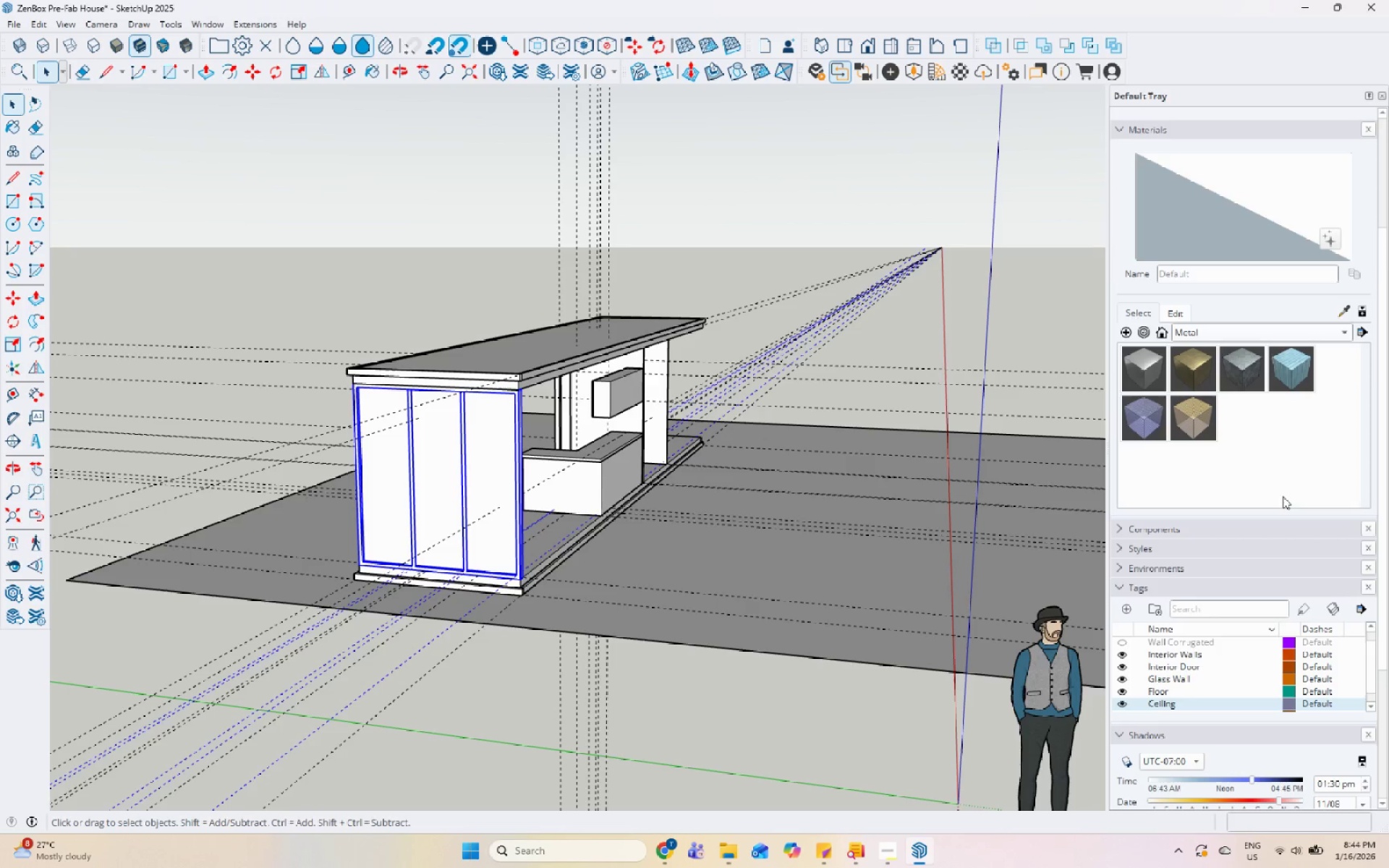 
left_click([1306, 165])
 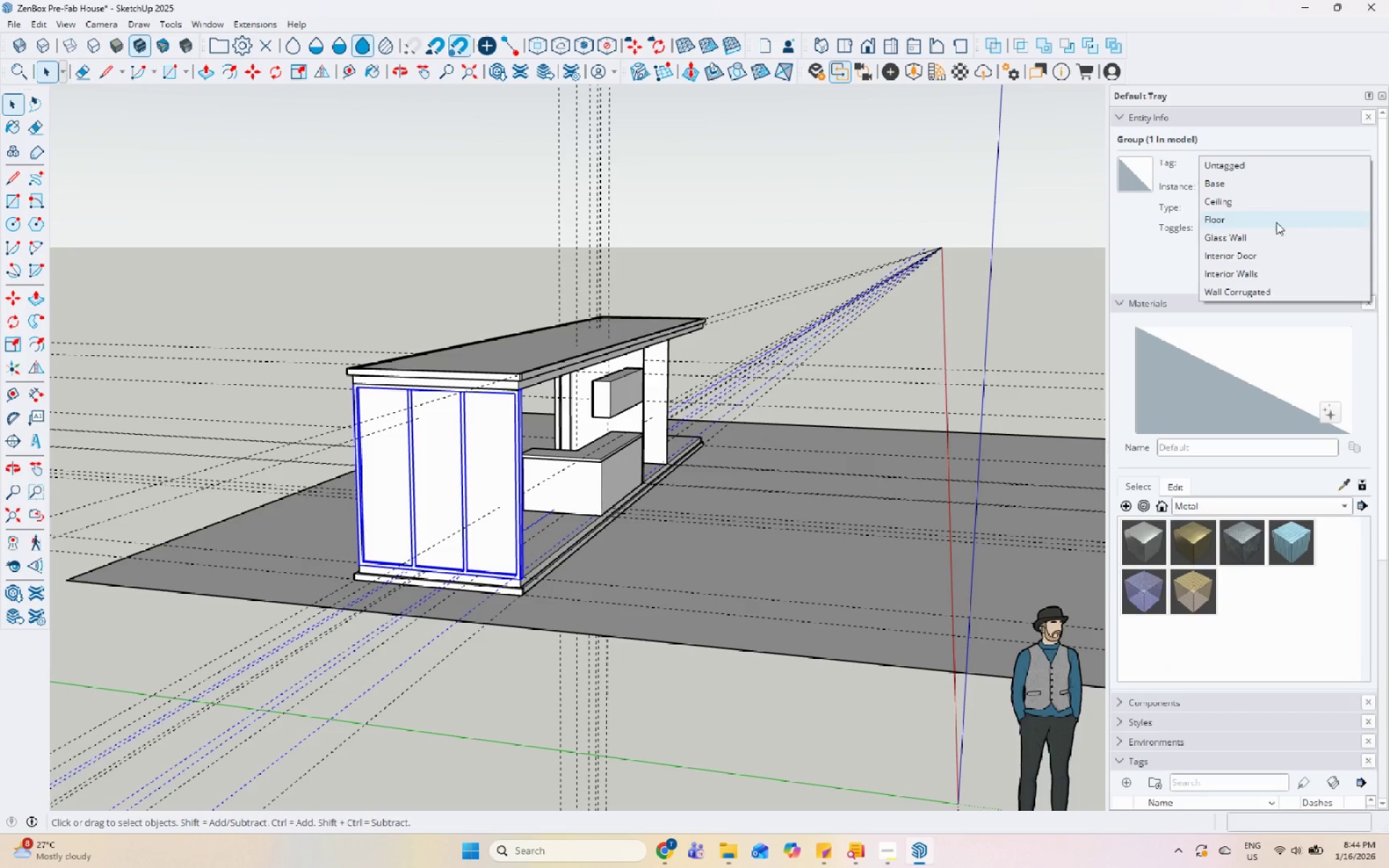 
scroll: coordinate [1312, 192], scroll_direction: up, amount: 8.0
 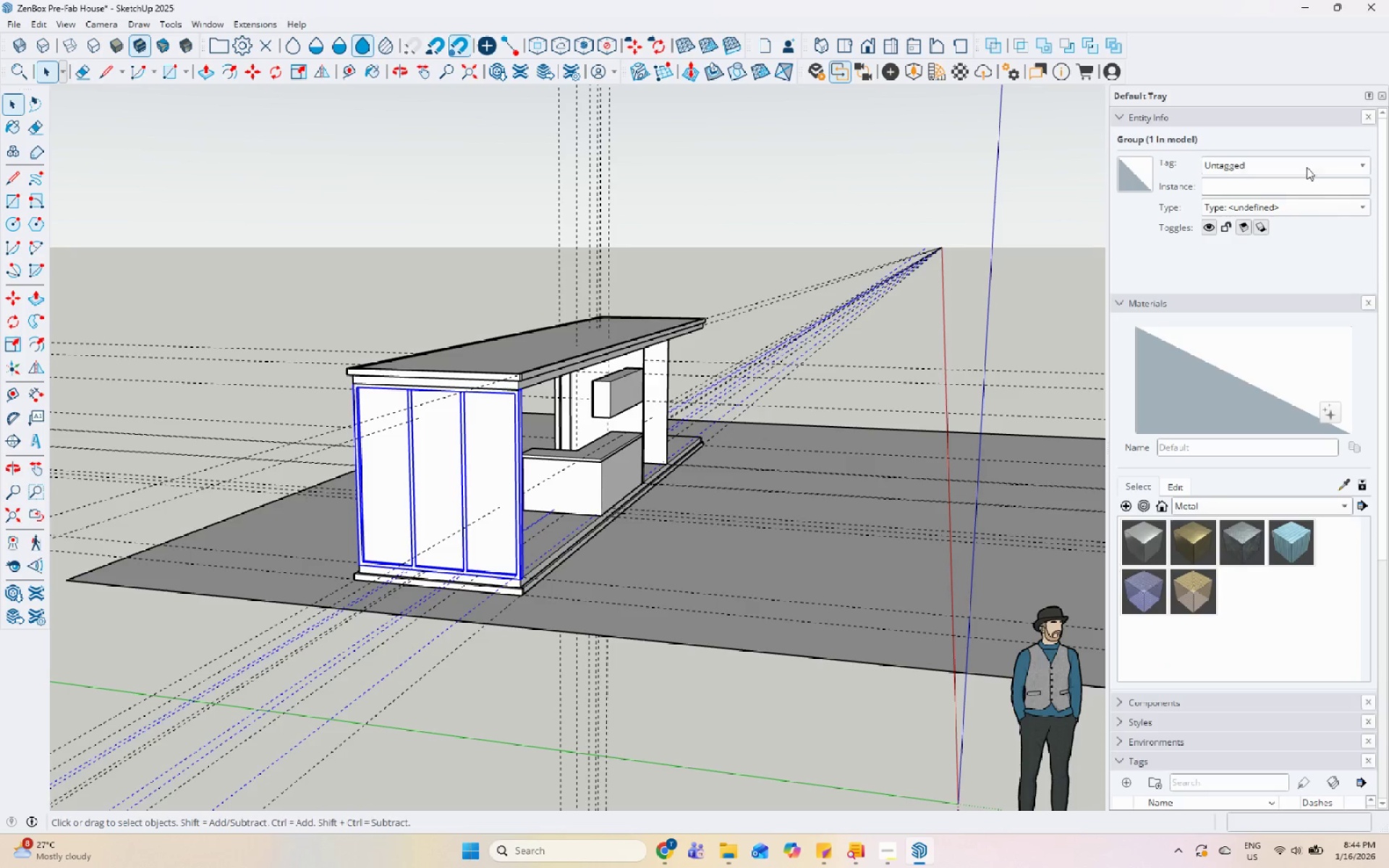 
left_click([1268, 233])
 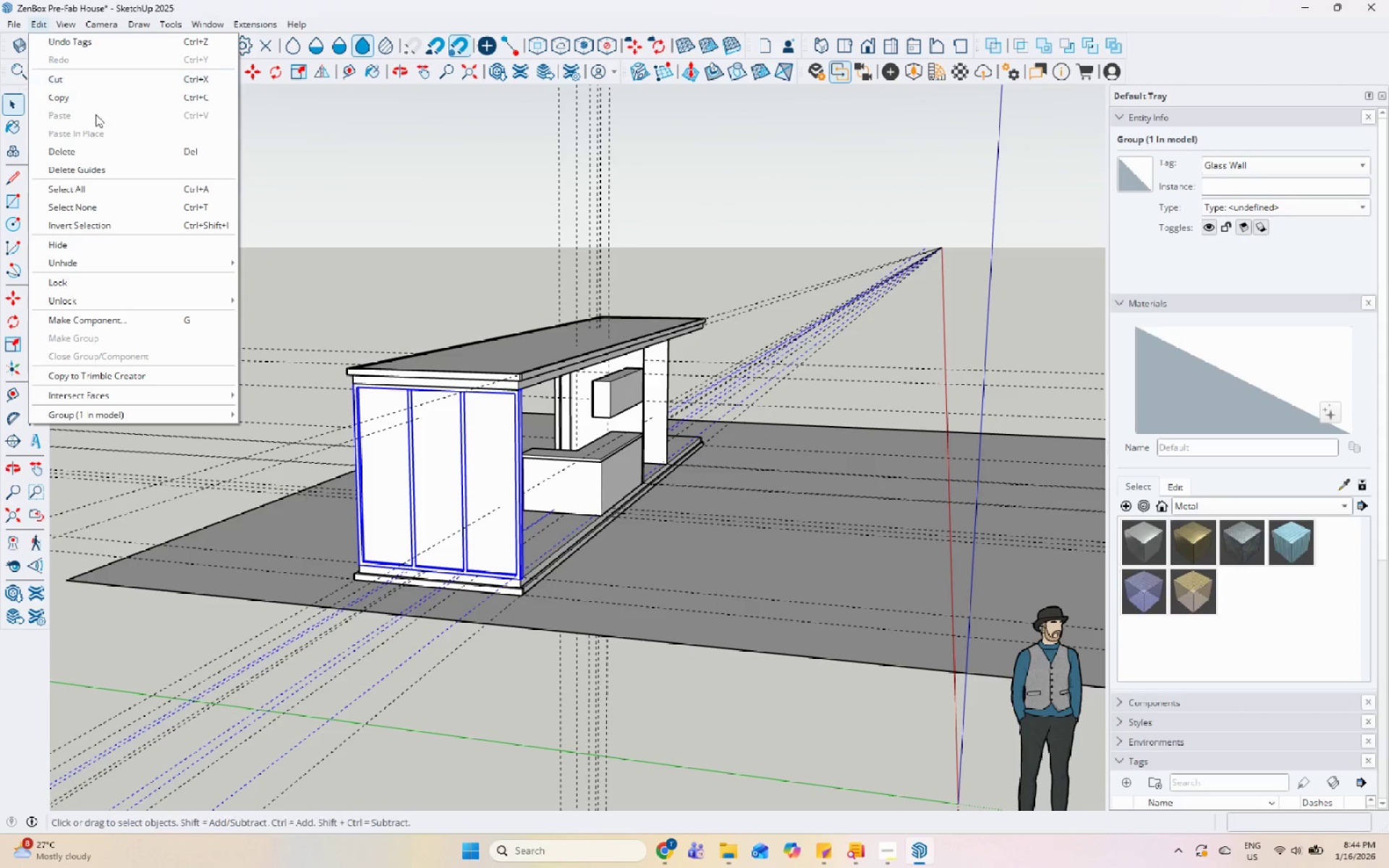 
left_click([80, 166])
 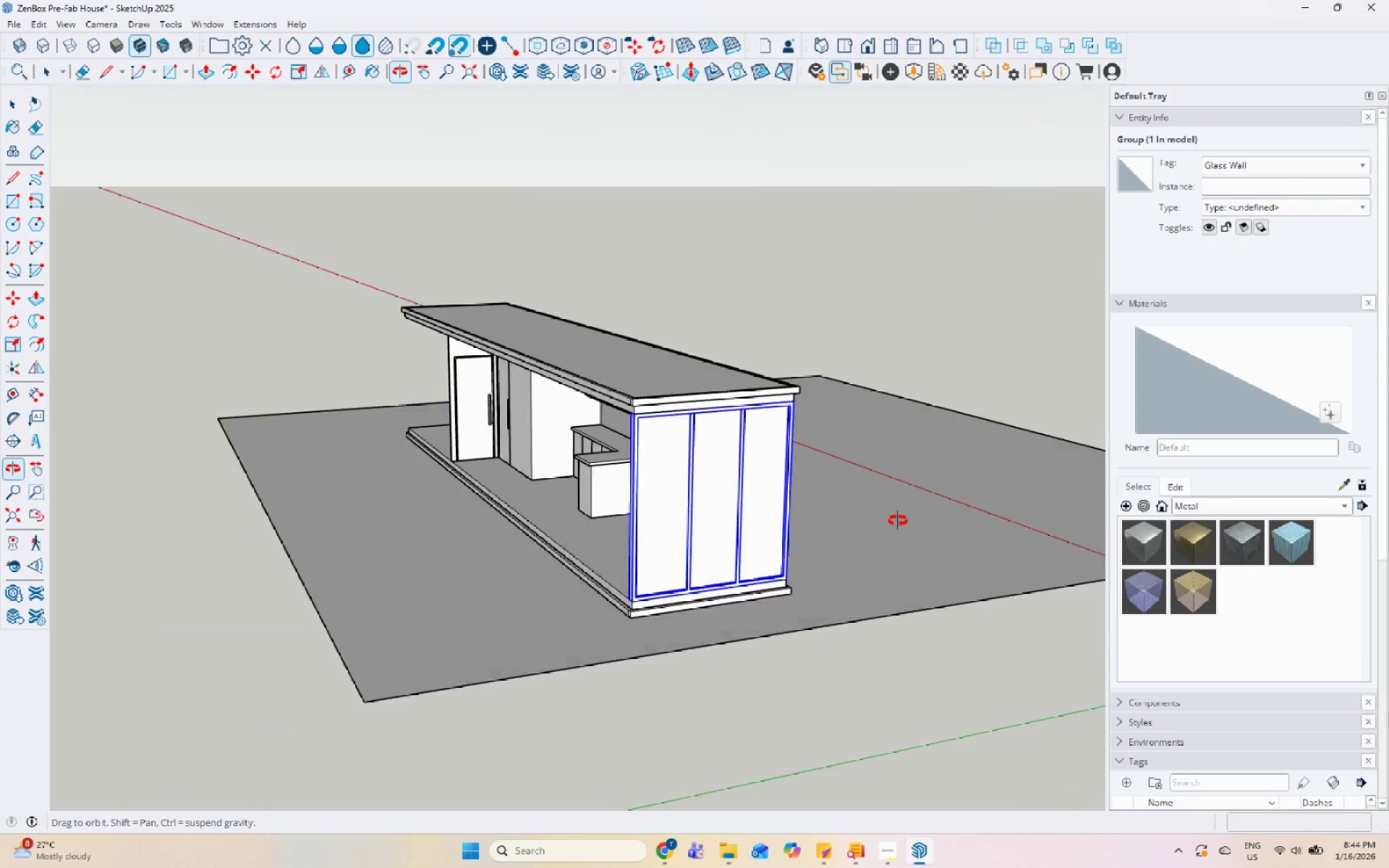 
scroll: coordinate [723, 503], scroll_direction: up, amount: 5.0
 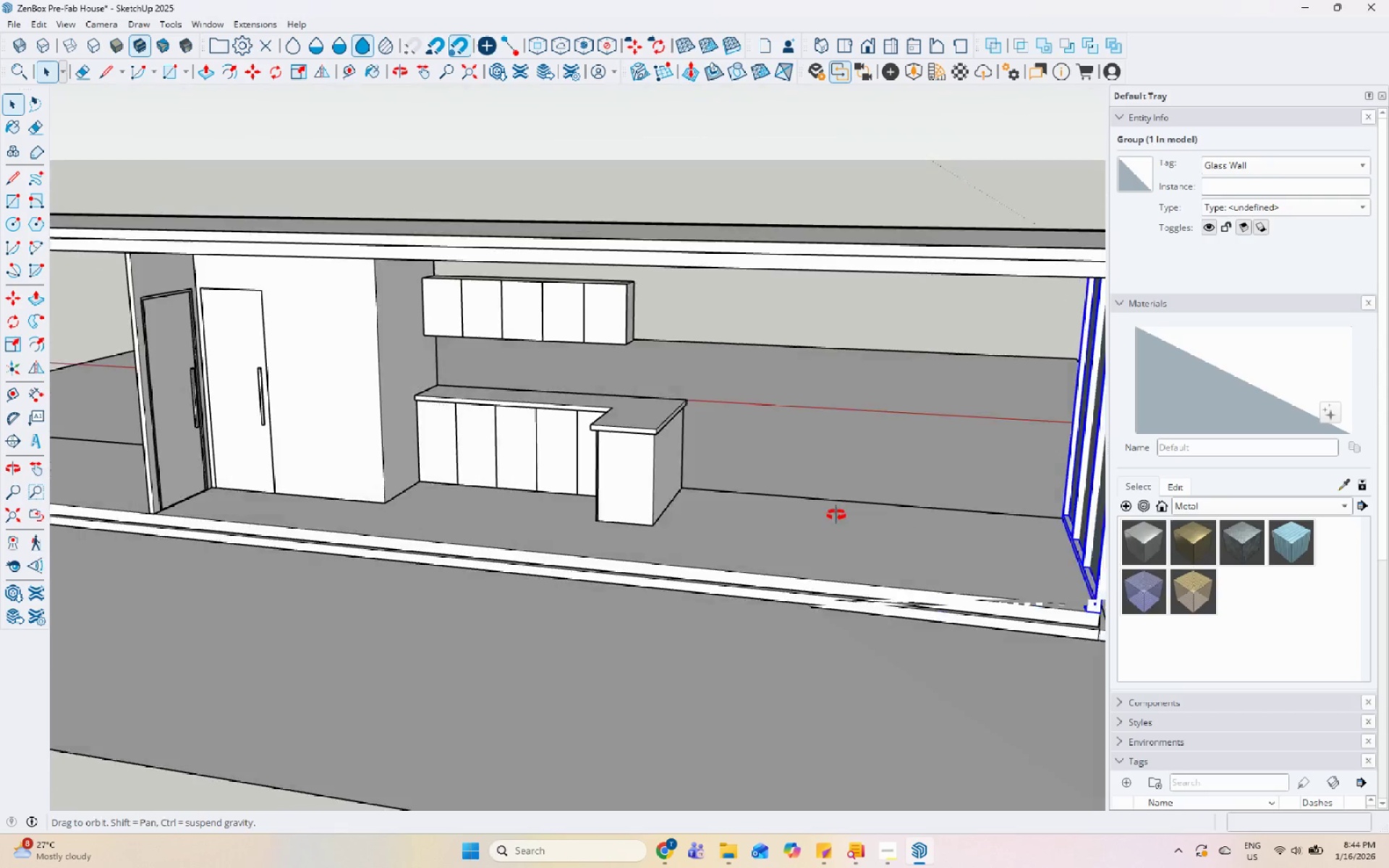 
left_click([660, 707])
 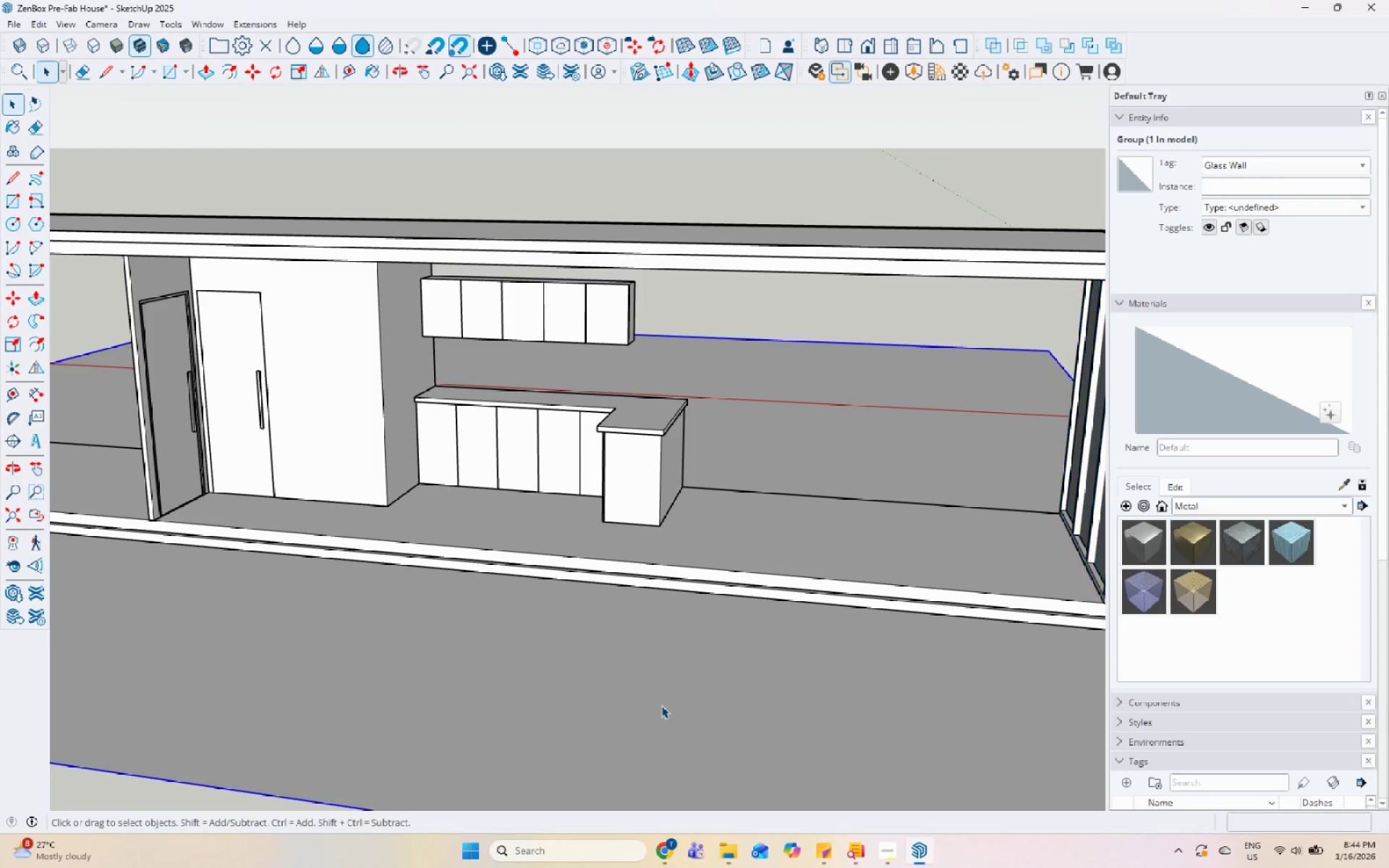 
scroll: coordinate [951, 603], scroll_direction: up, amount: 11.0
 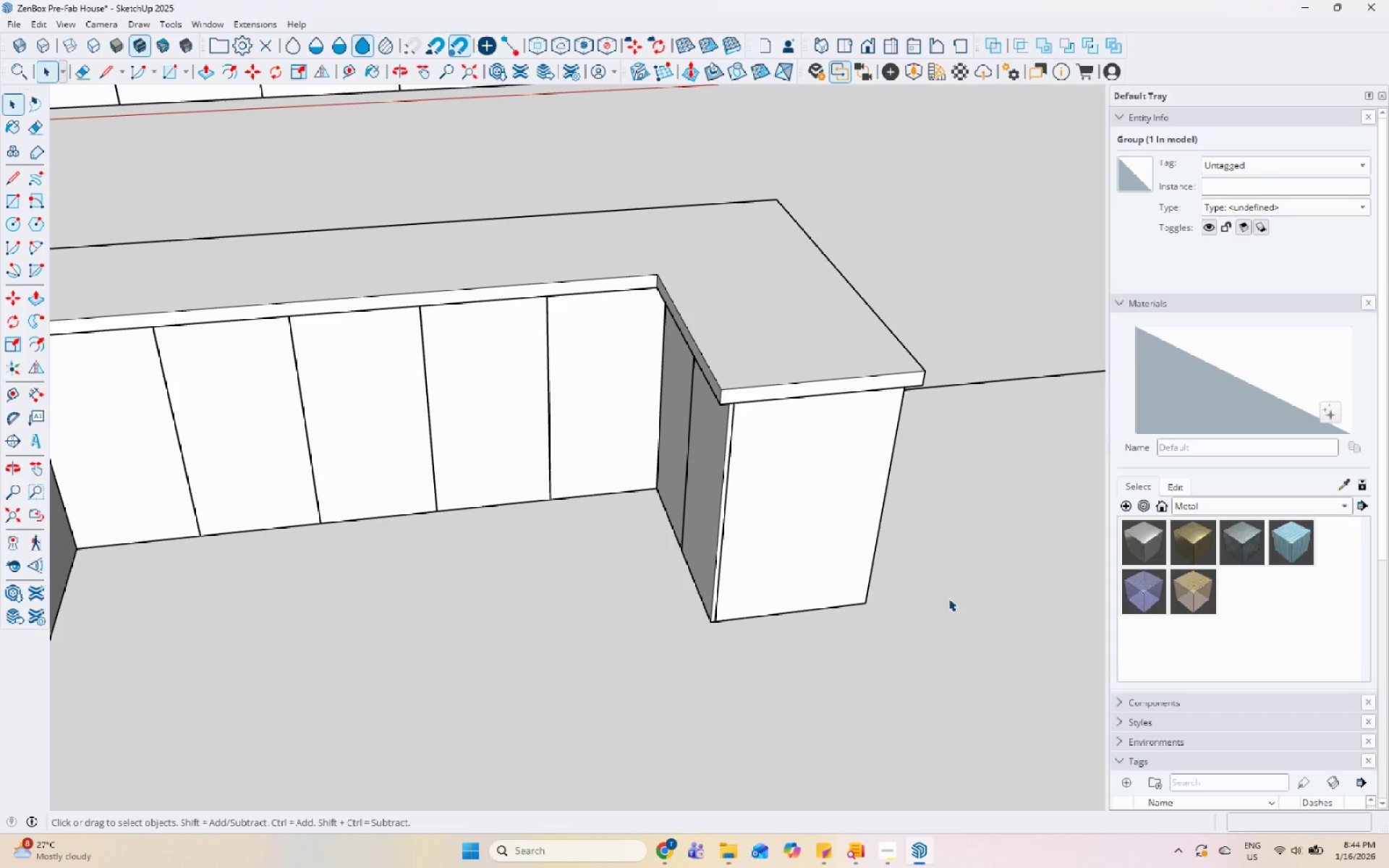 
wait(9.65)
 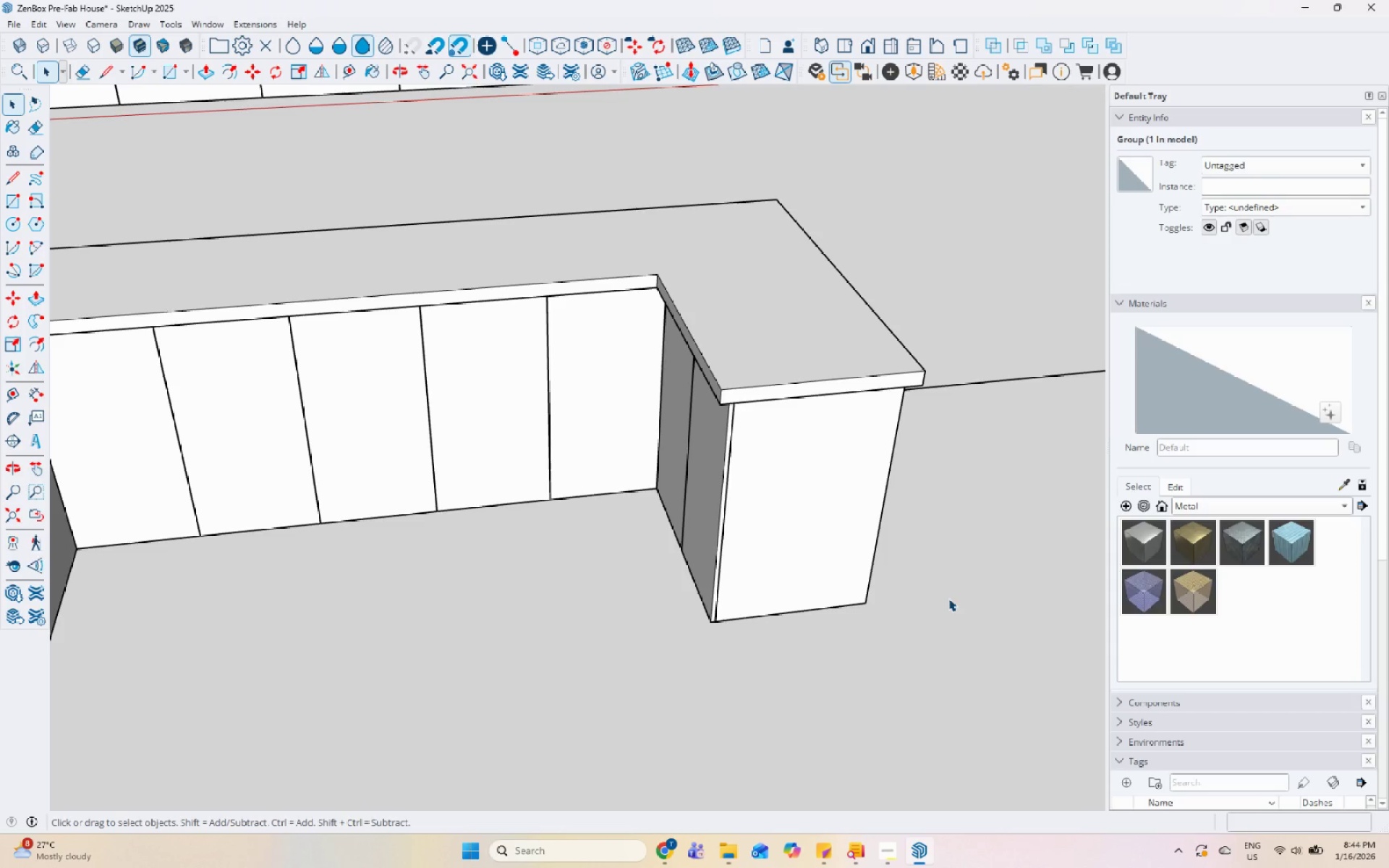 
left_click([888, 861])